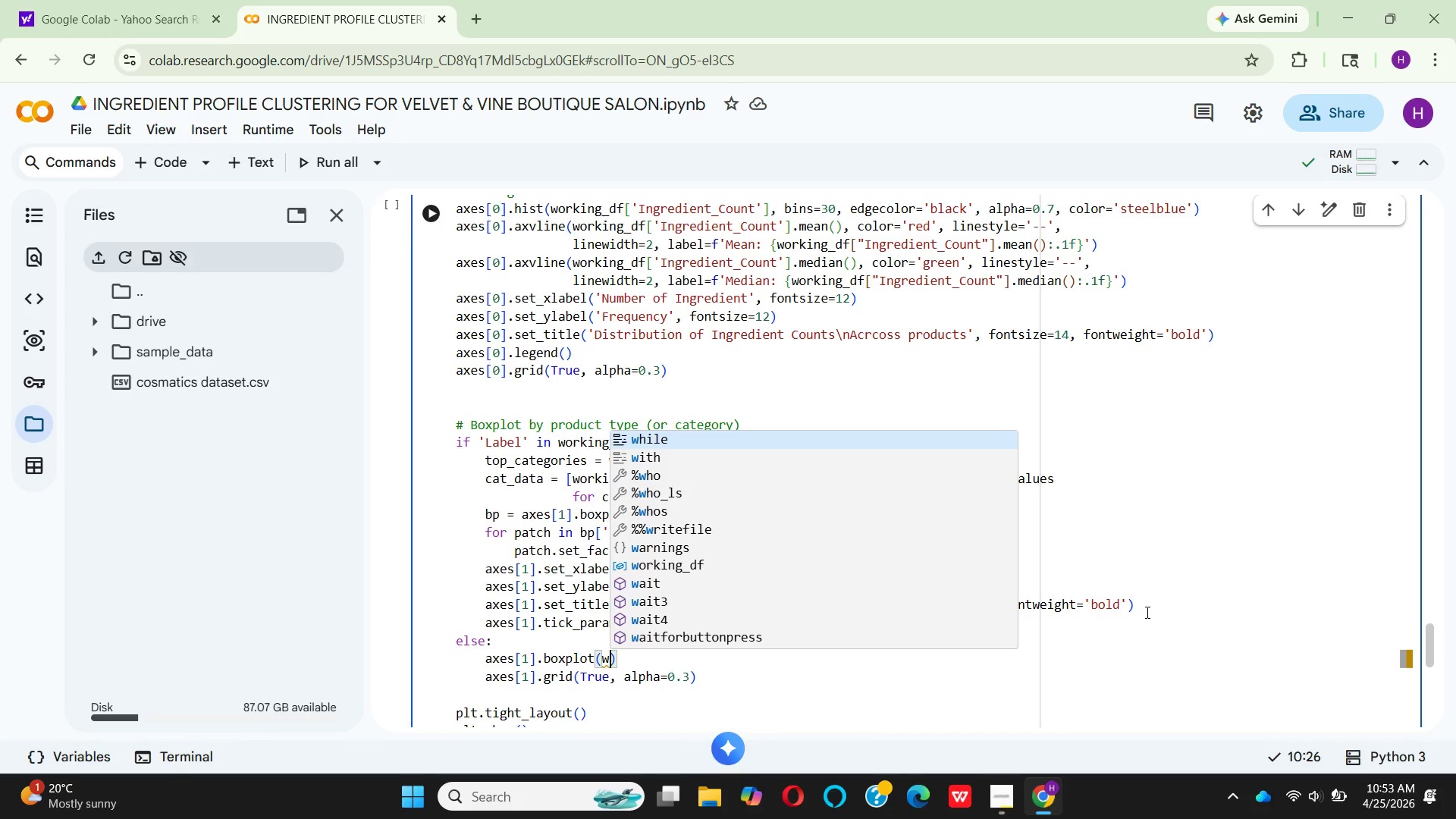 
key(ArrowDown)
 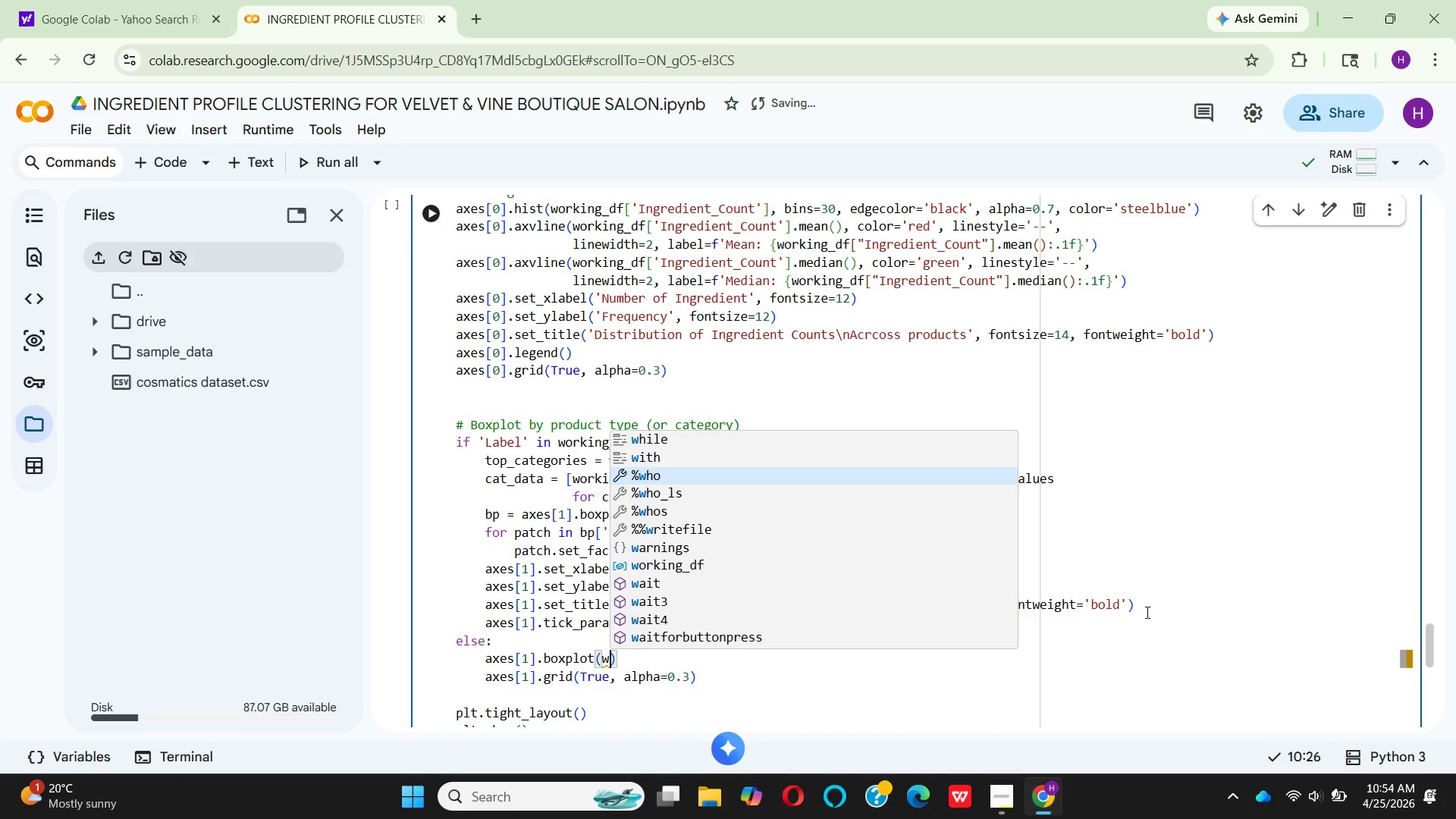 
key(ArrowDown)
 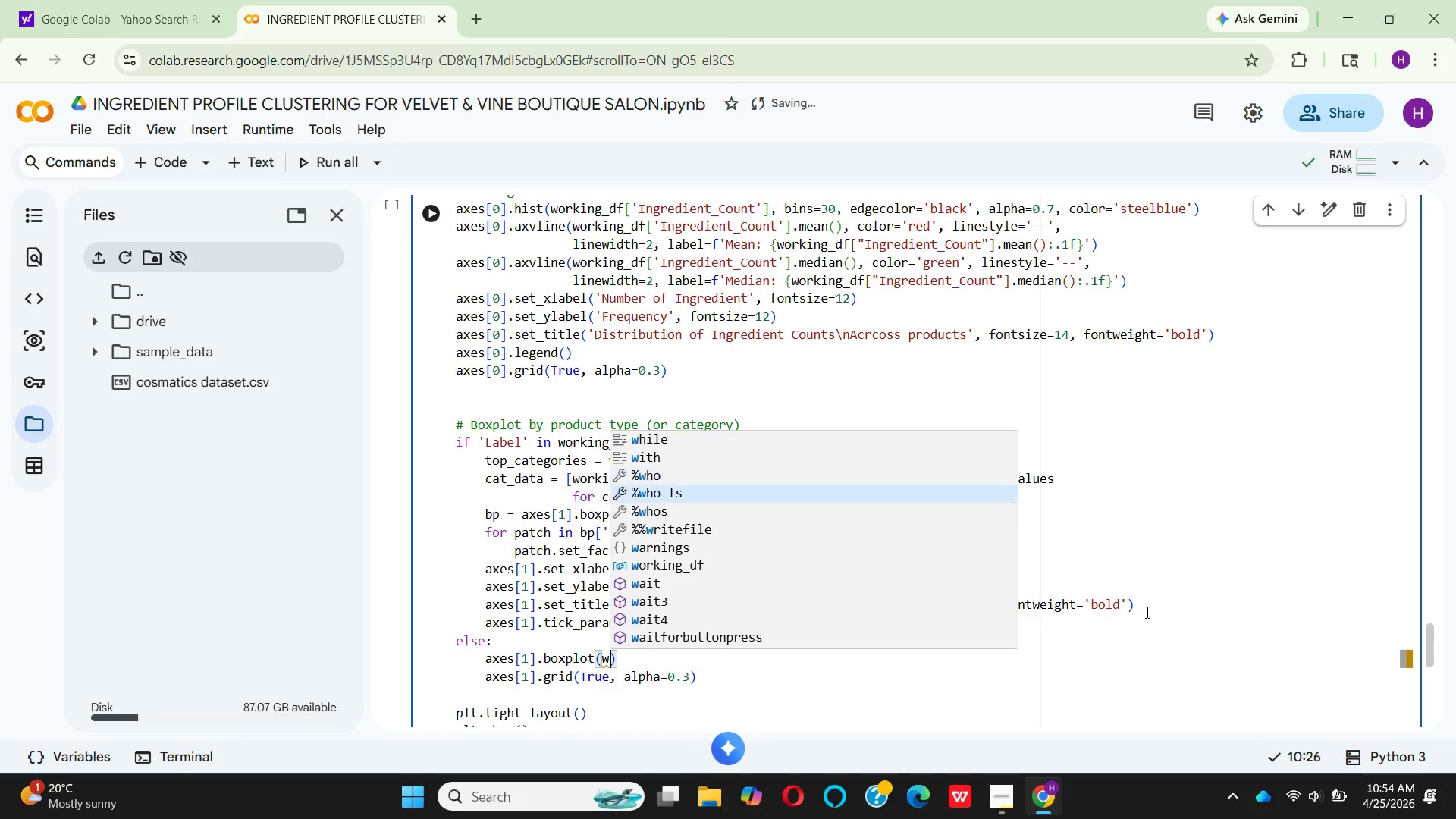 
key(ArrowDown)
 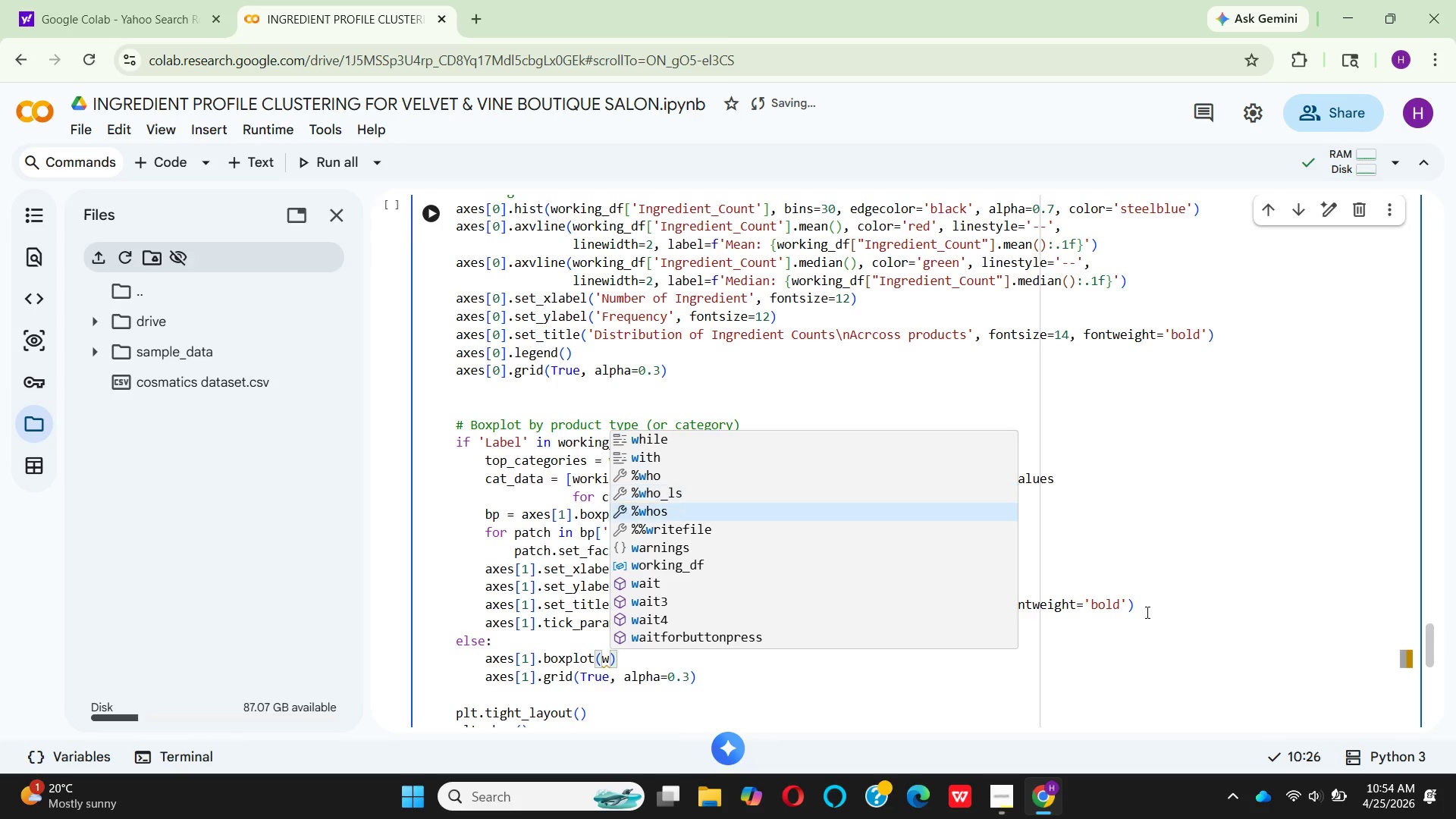 
key(ArrowDown)
 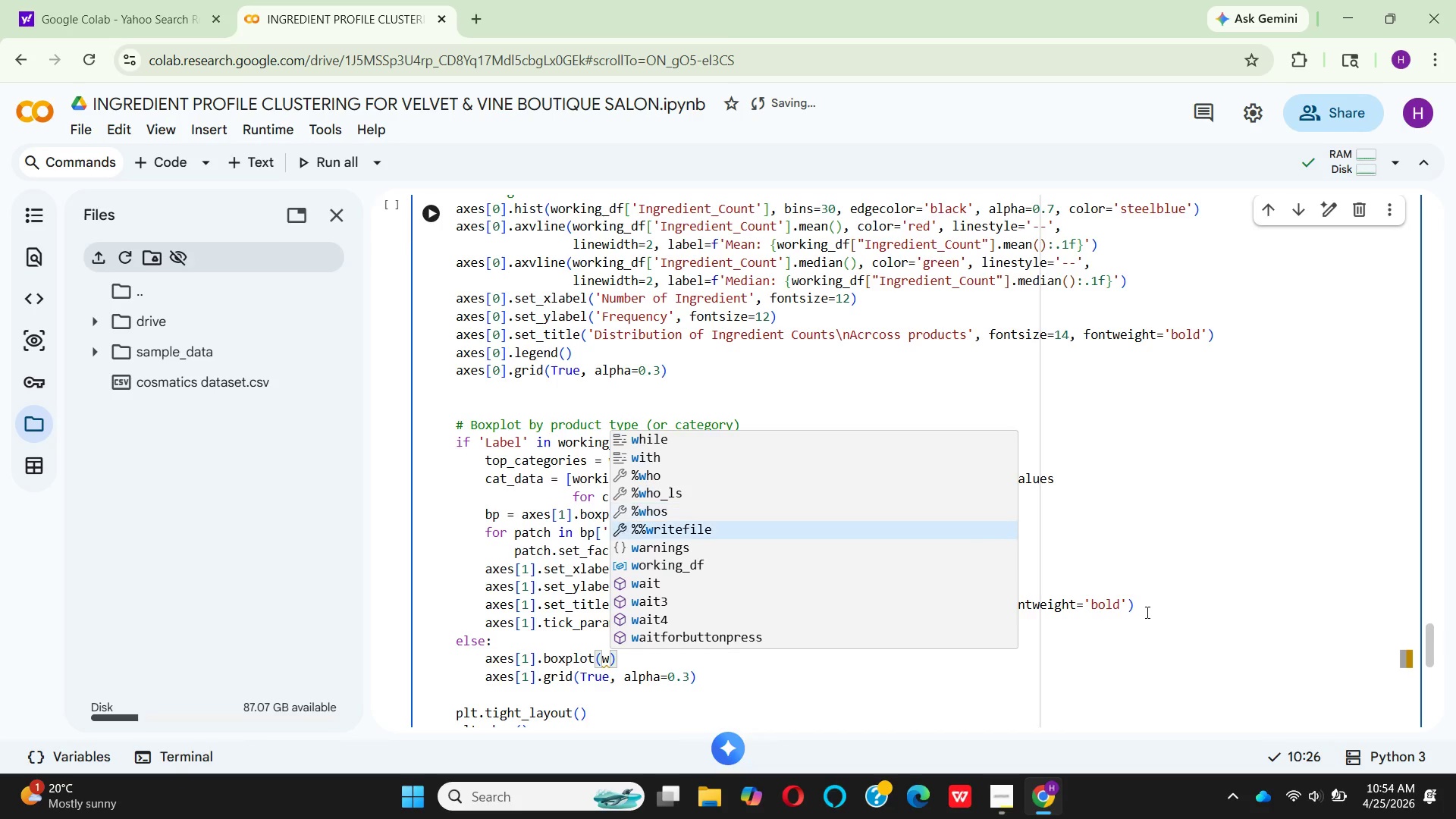 
key(ArrowDown)
 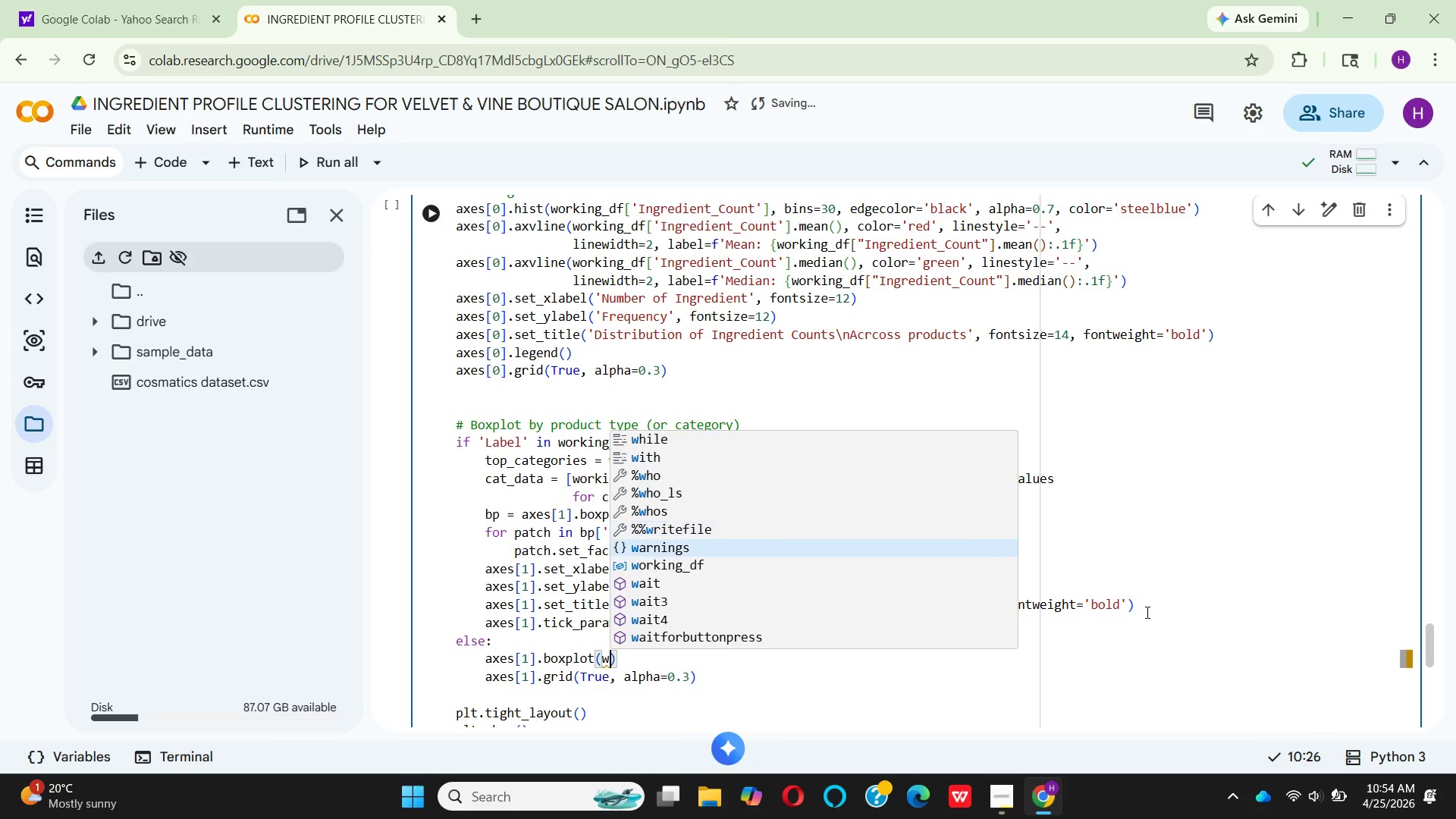 
key(ArrowDown)
 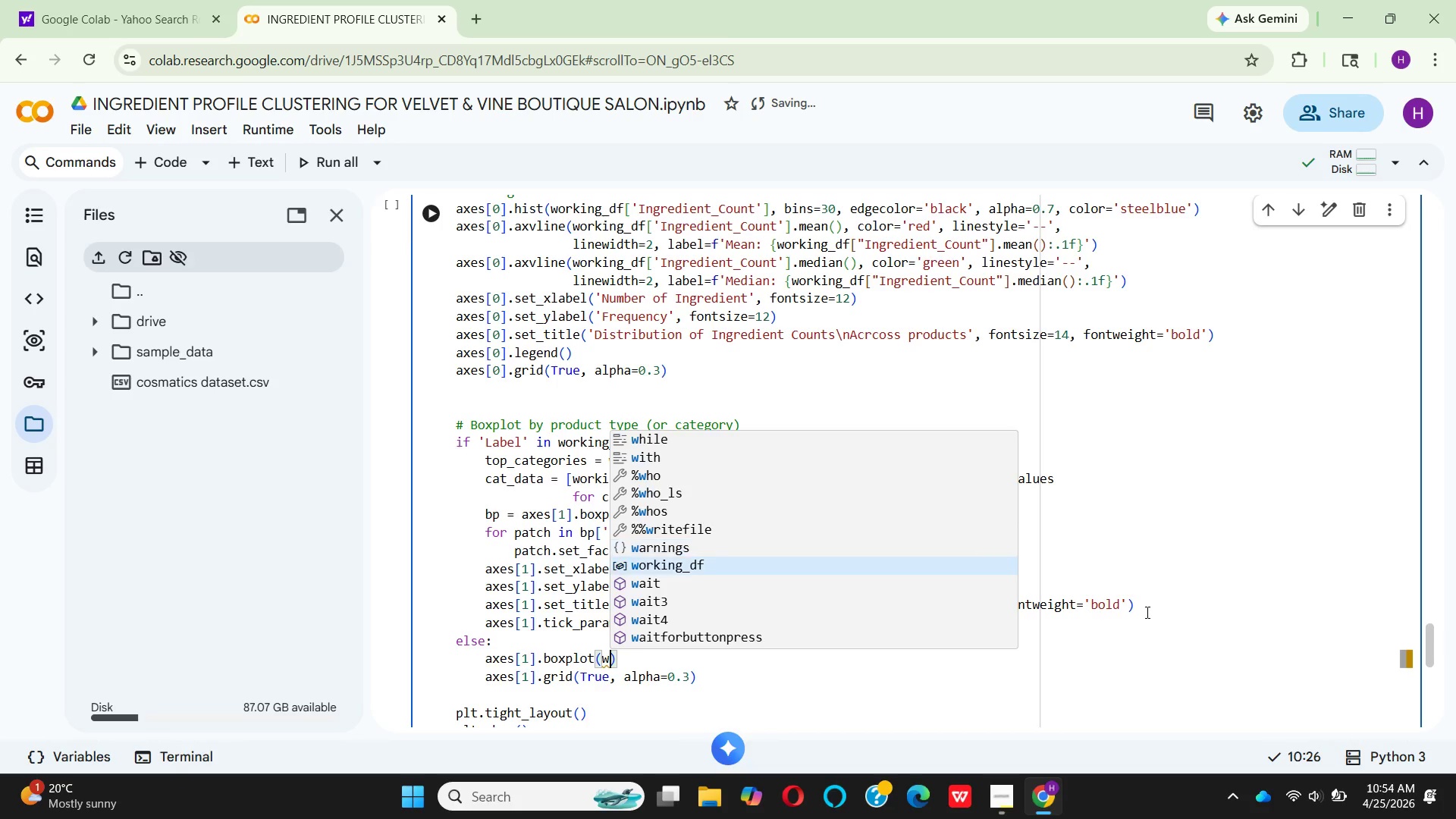 
key(ArrowDown)
 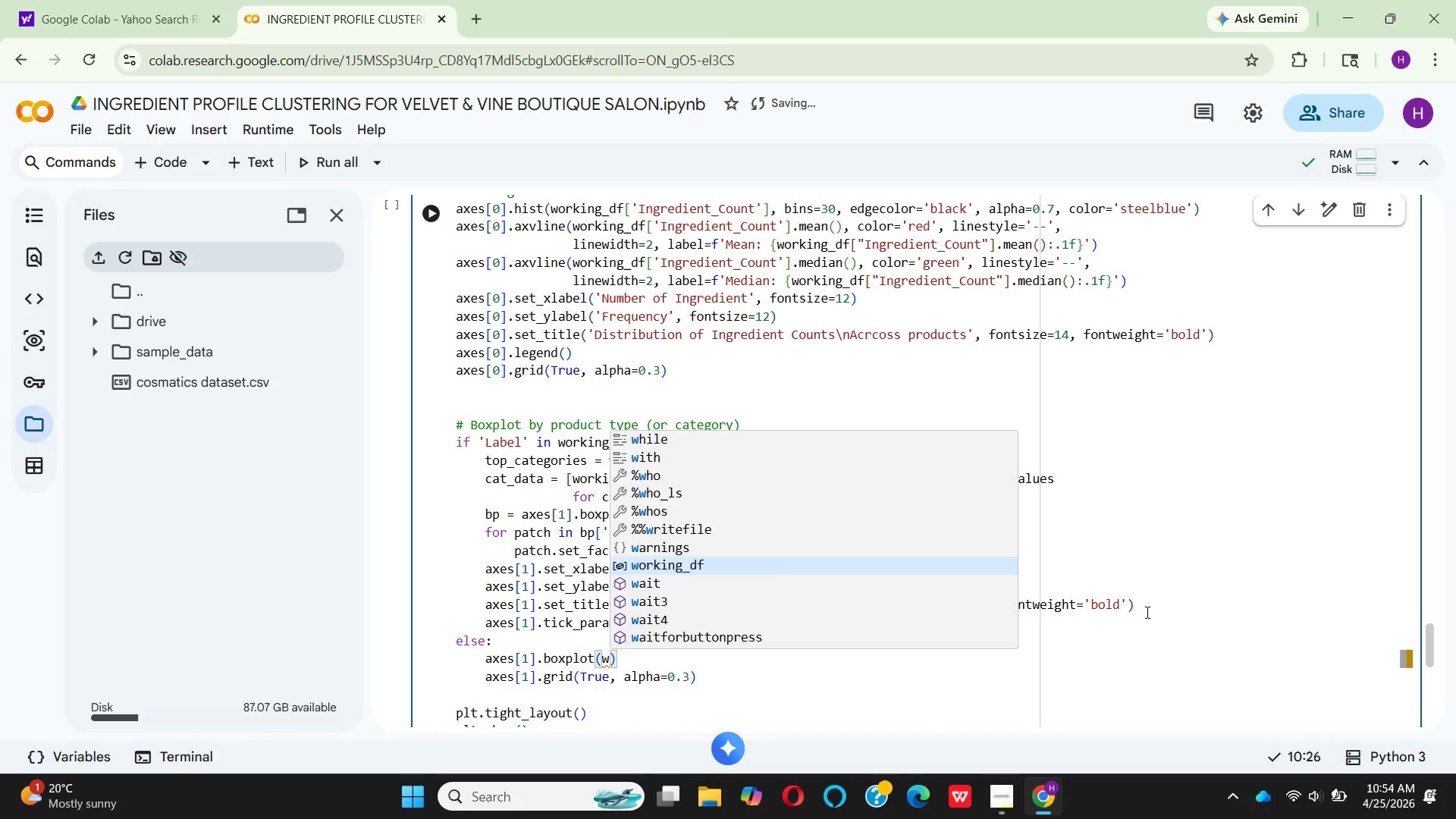 
key(Enter)
 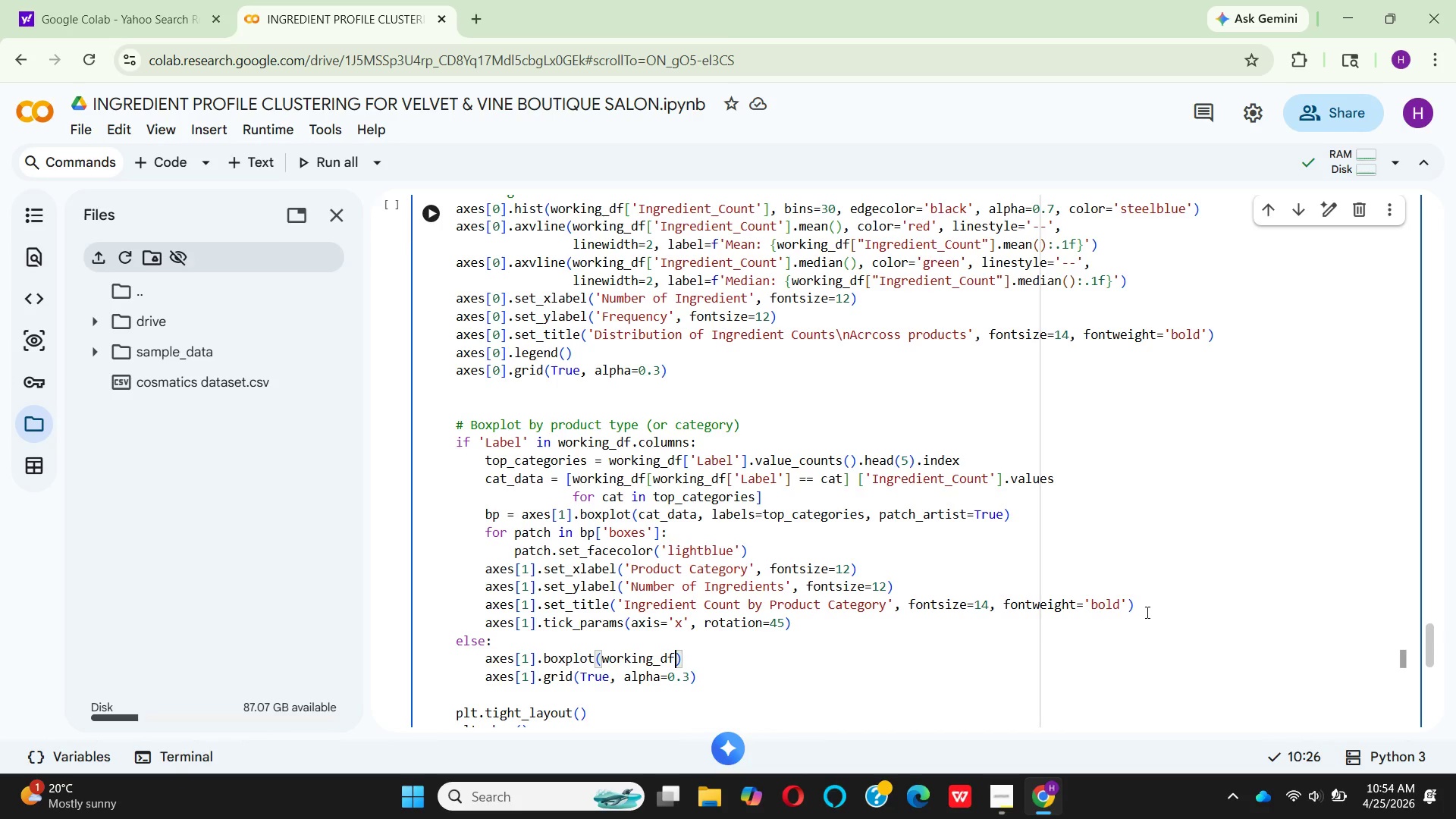 
key(BracketLeft)
 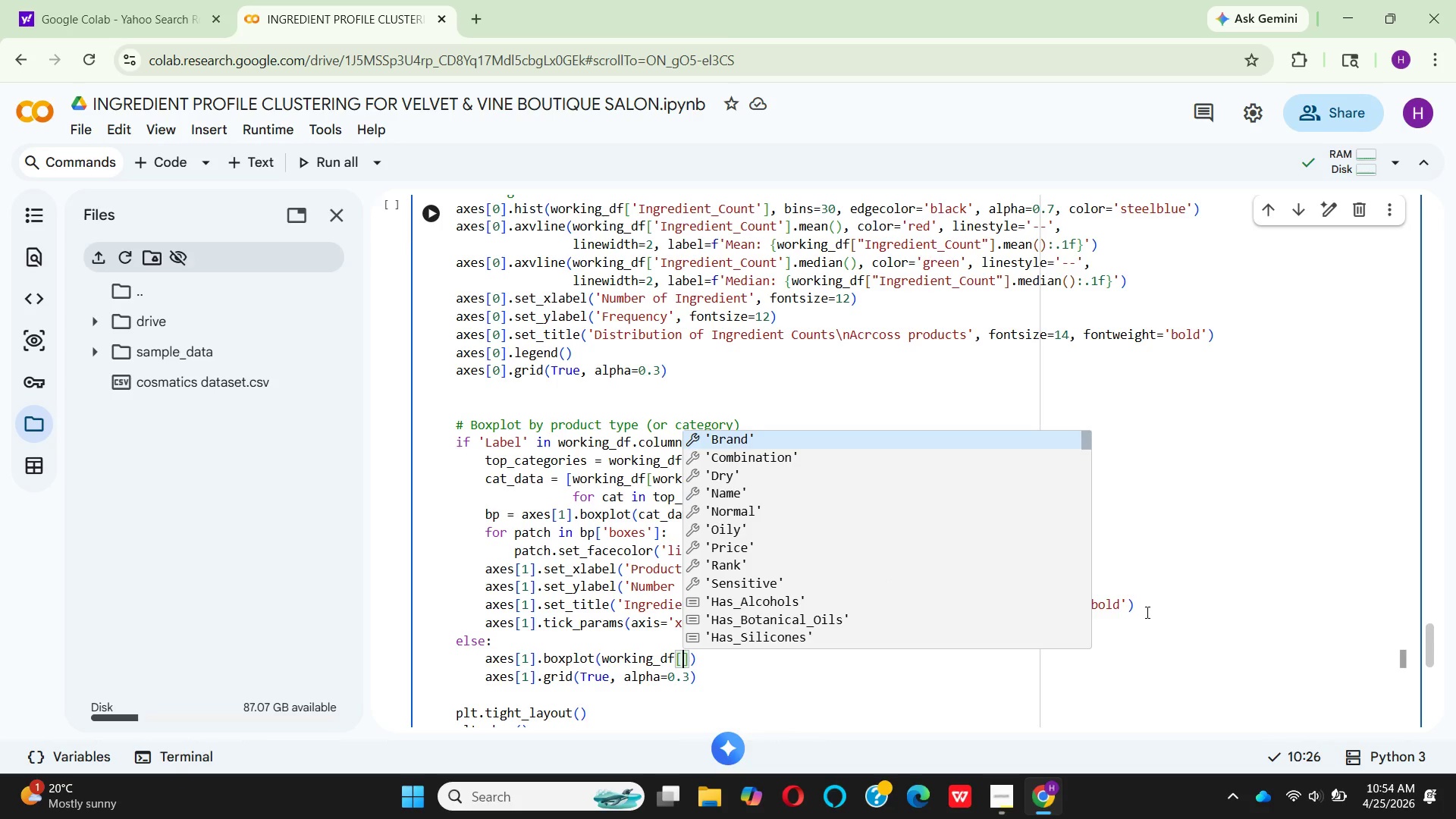 
key(Quote)
 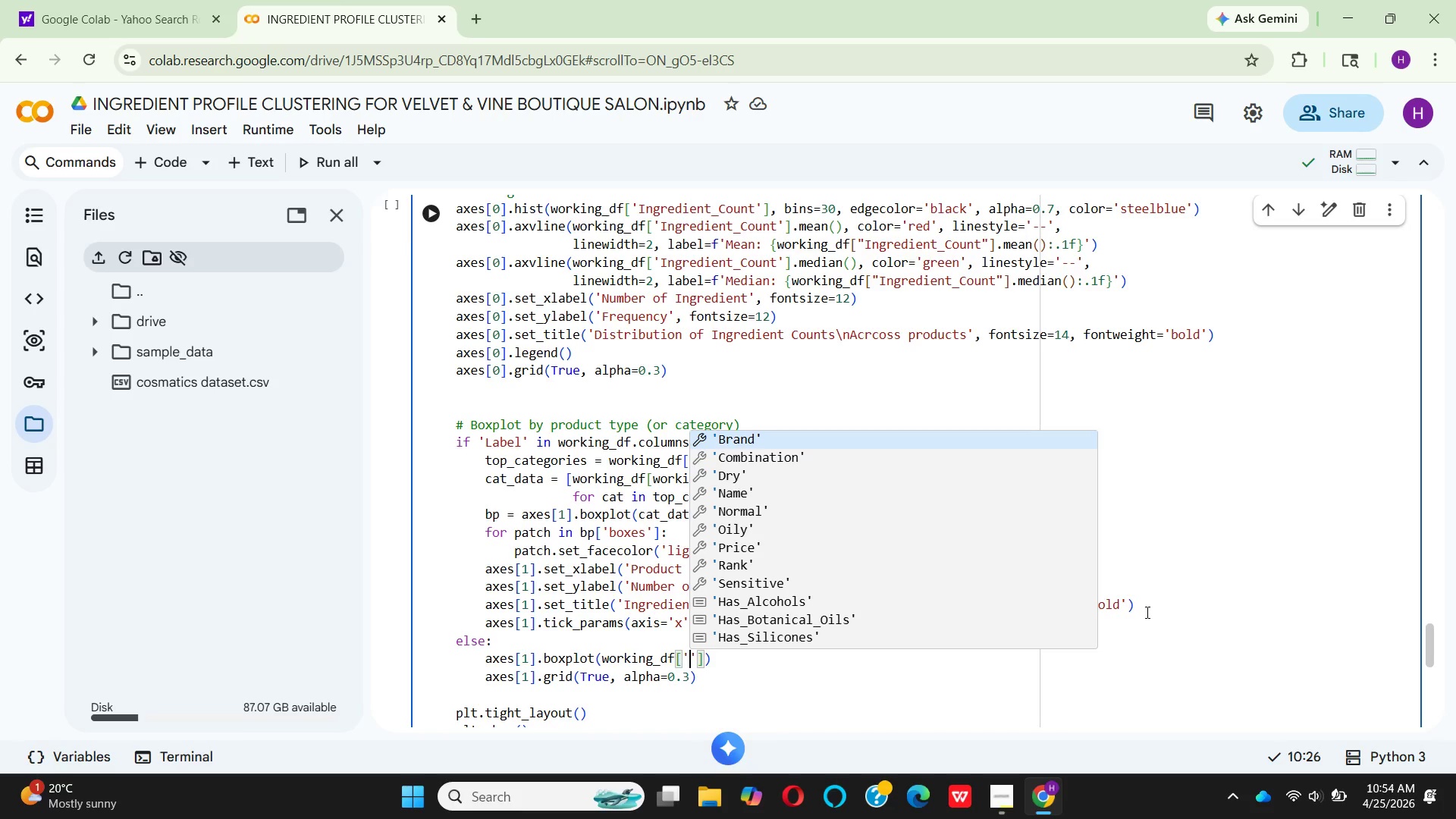 
wait(5.2)
 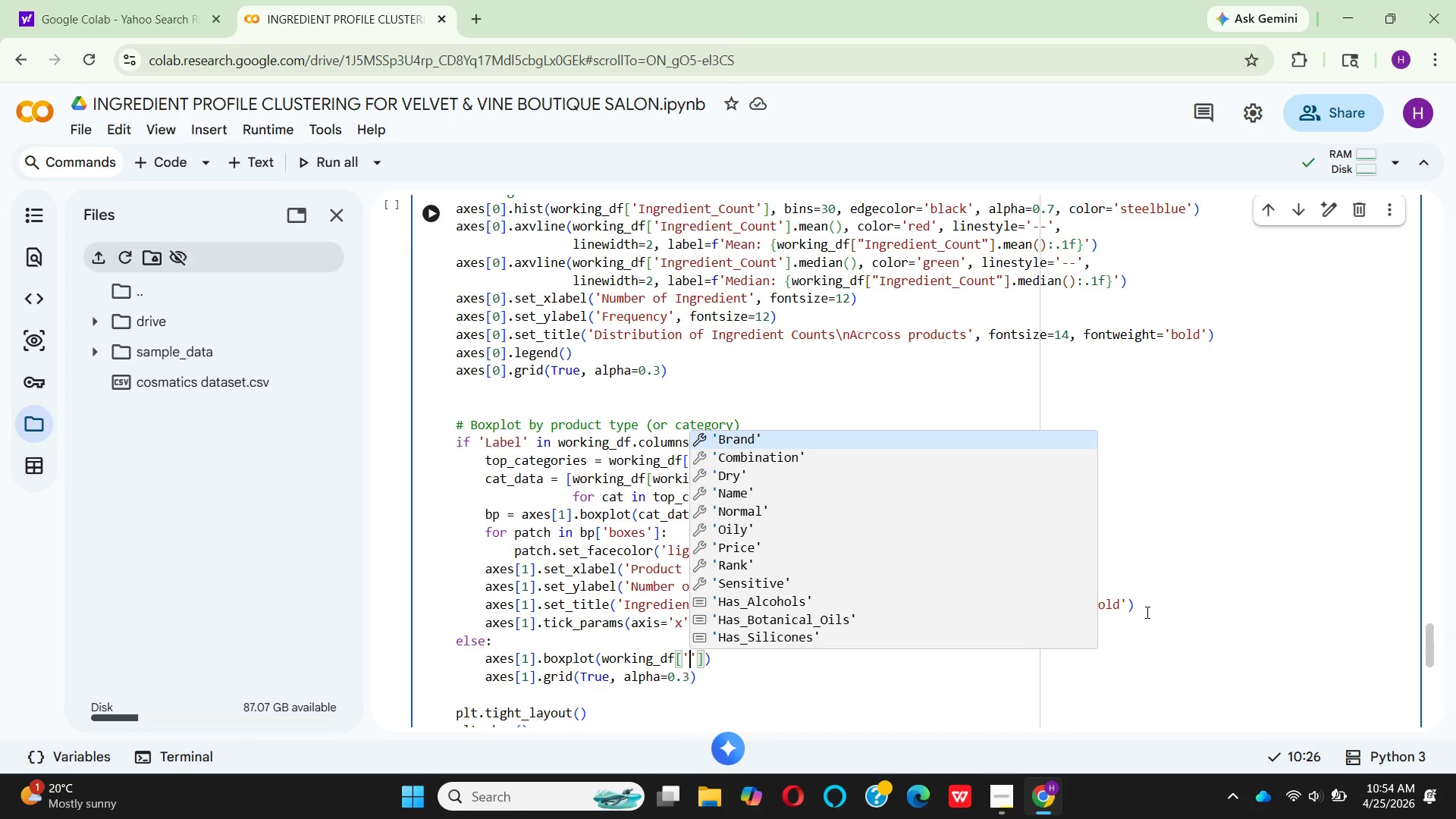 
key(ArrowUp)
 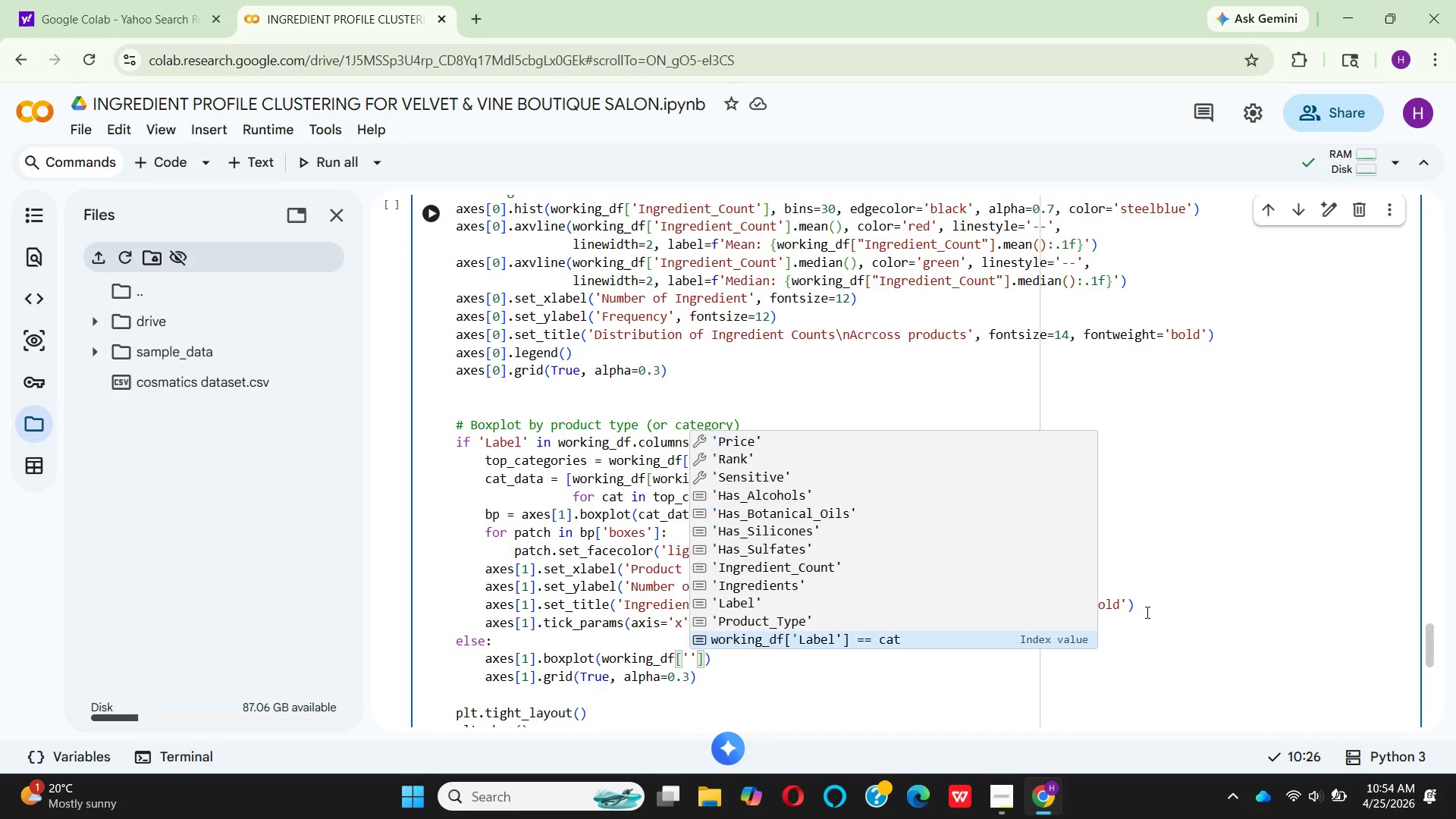 
key(ArrowDown)
 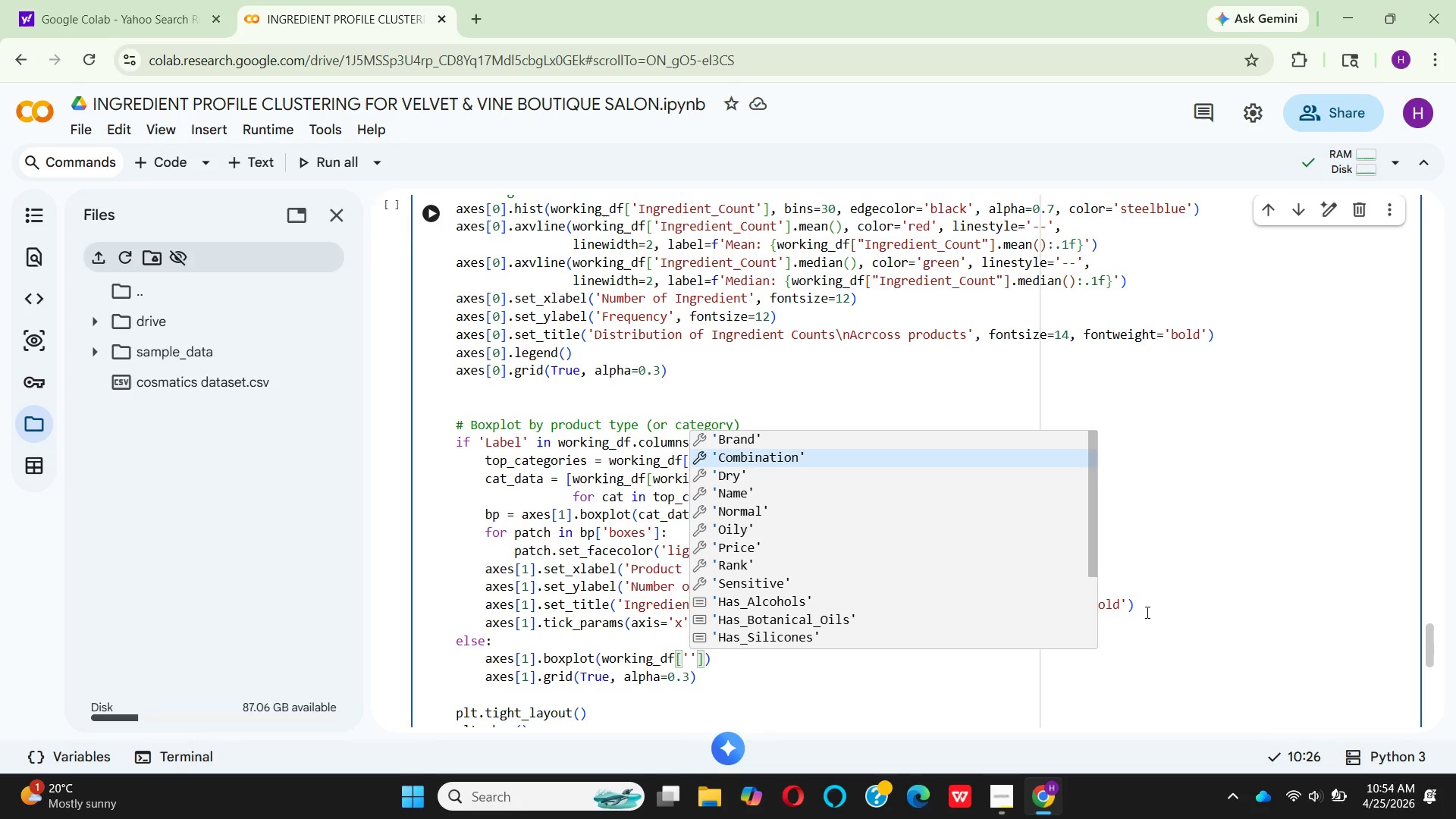 
key(ArrowDown)
 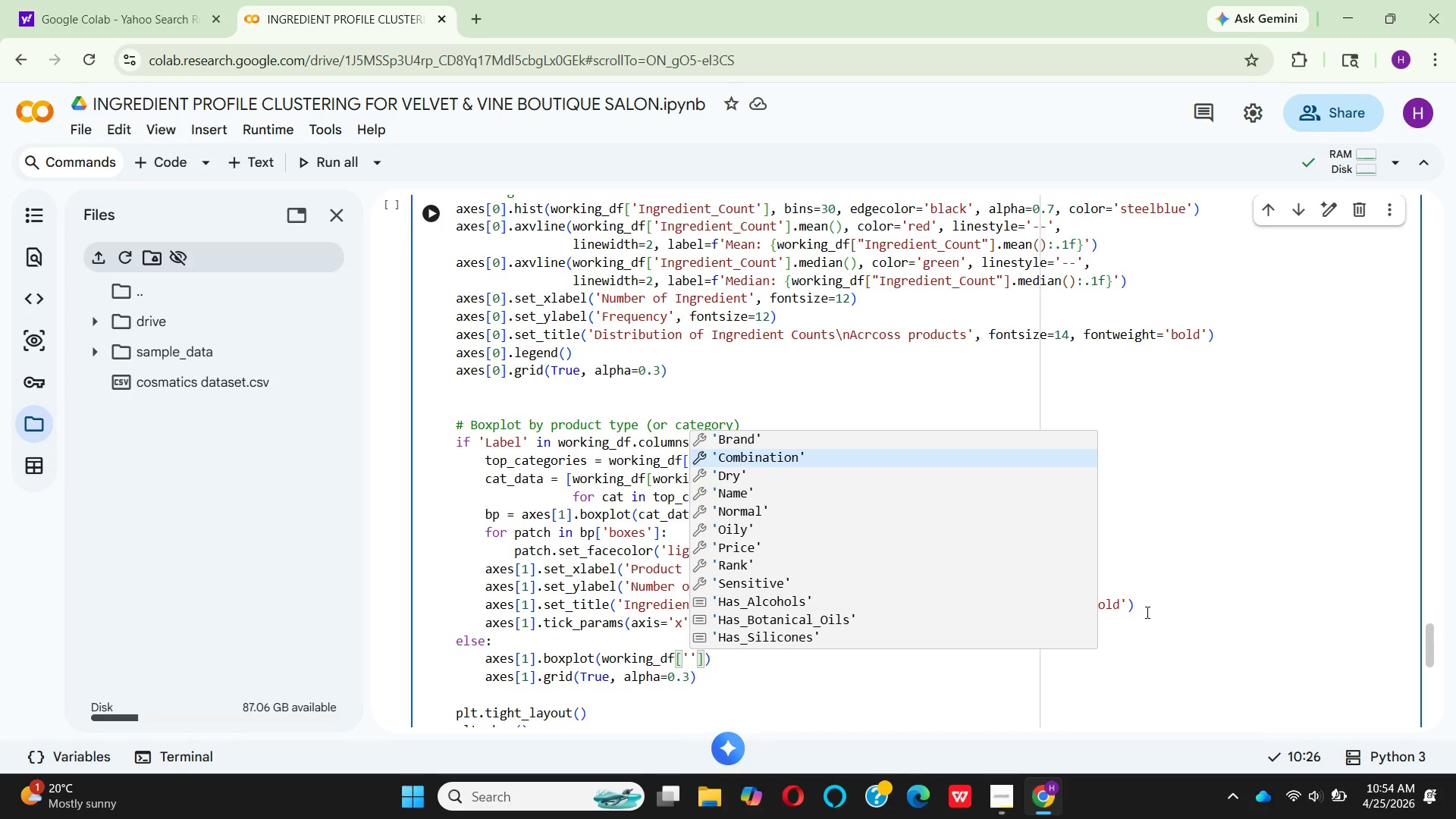 
key(CapsLock)
 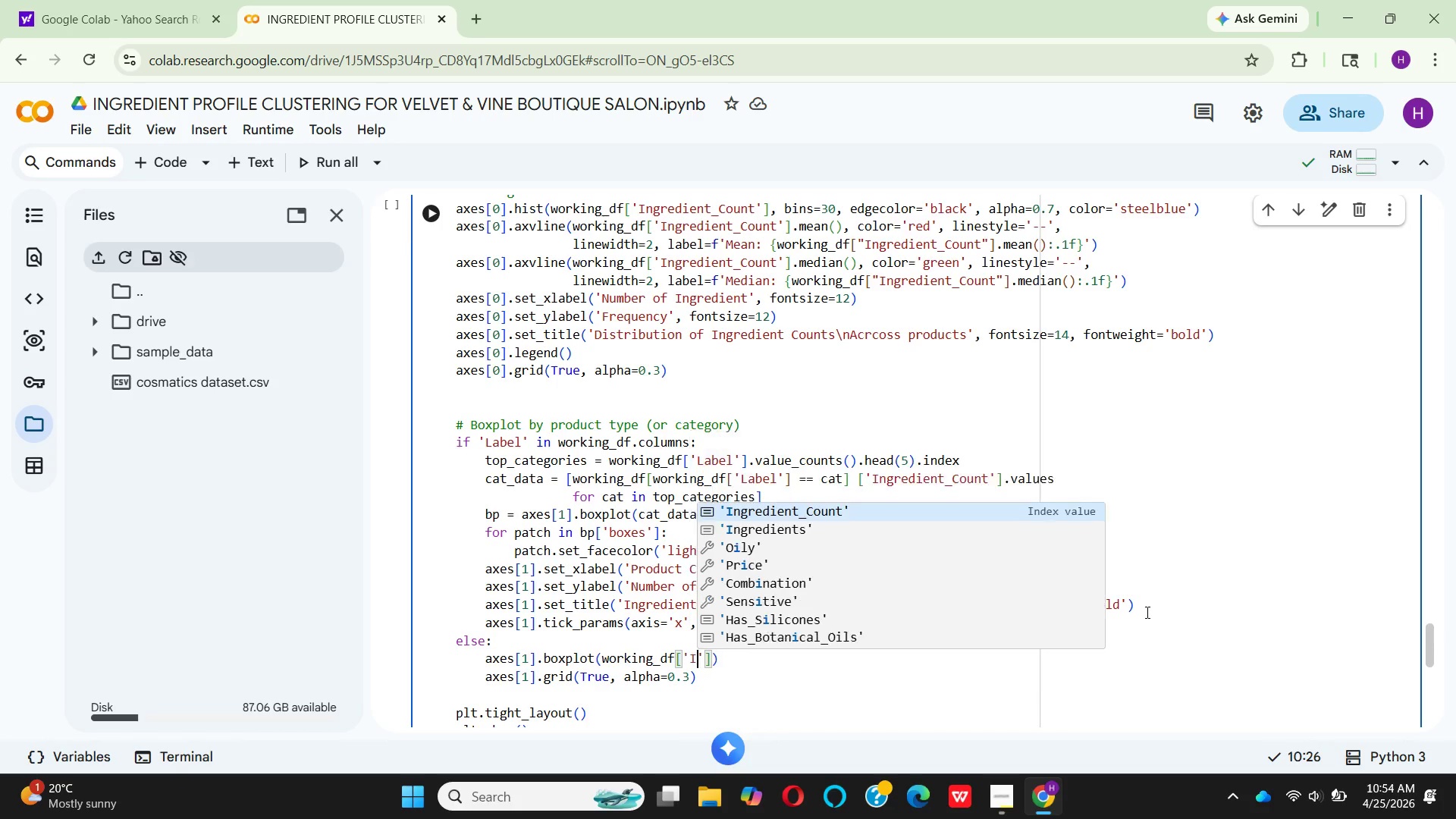 
key(I)
 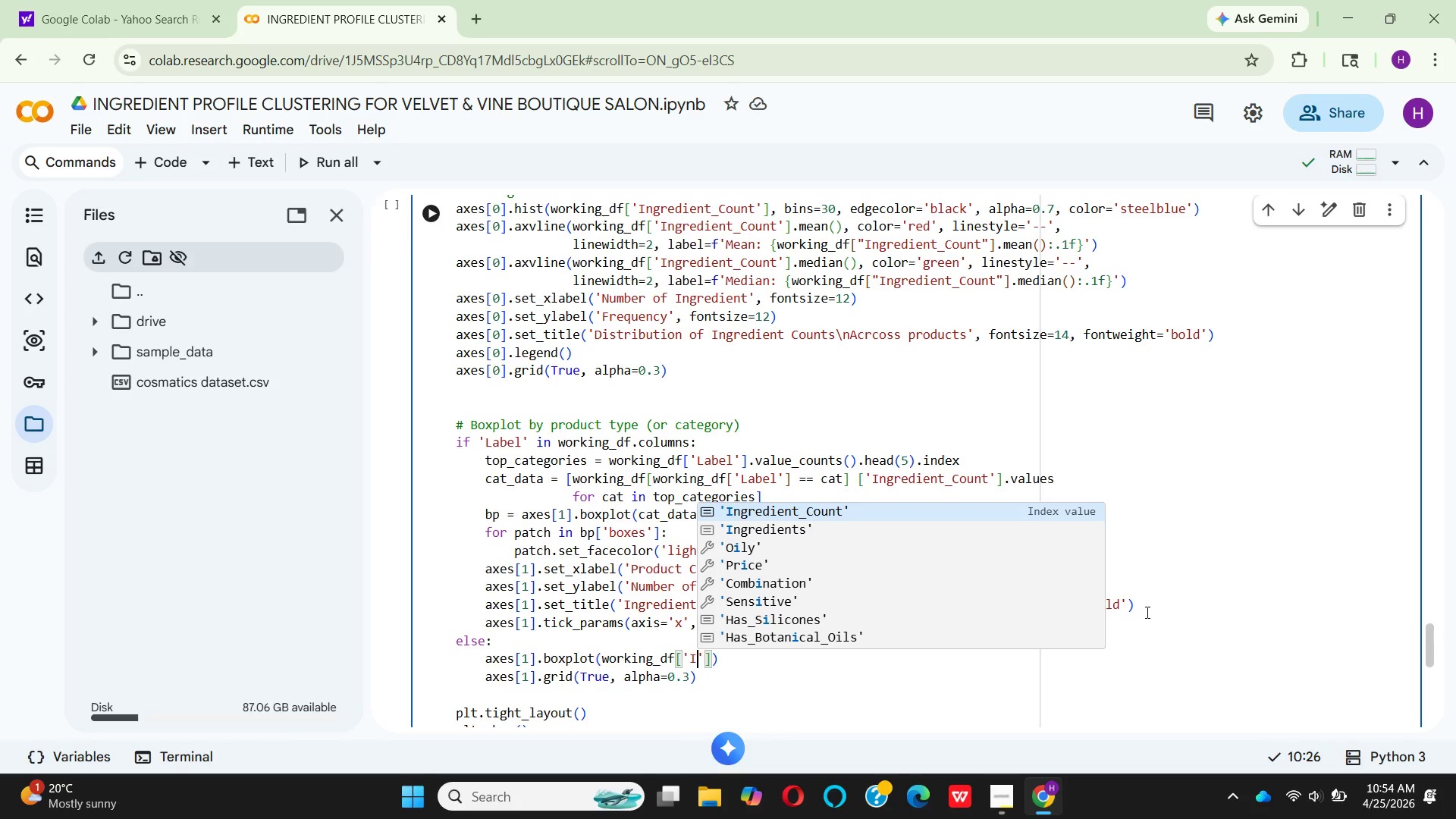 
key(Enter)
 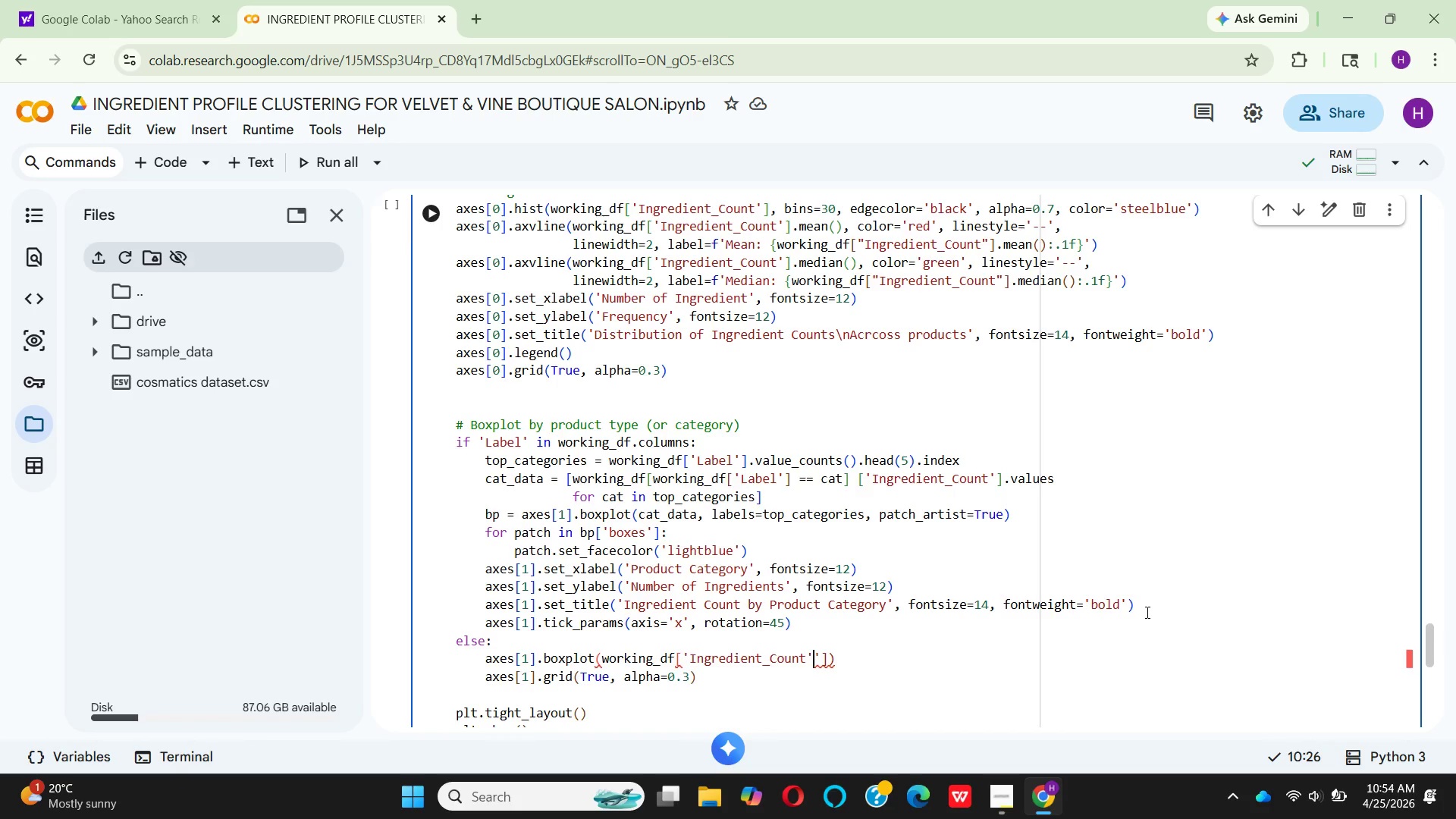 
key(ArrowRight)
 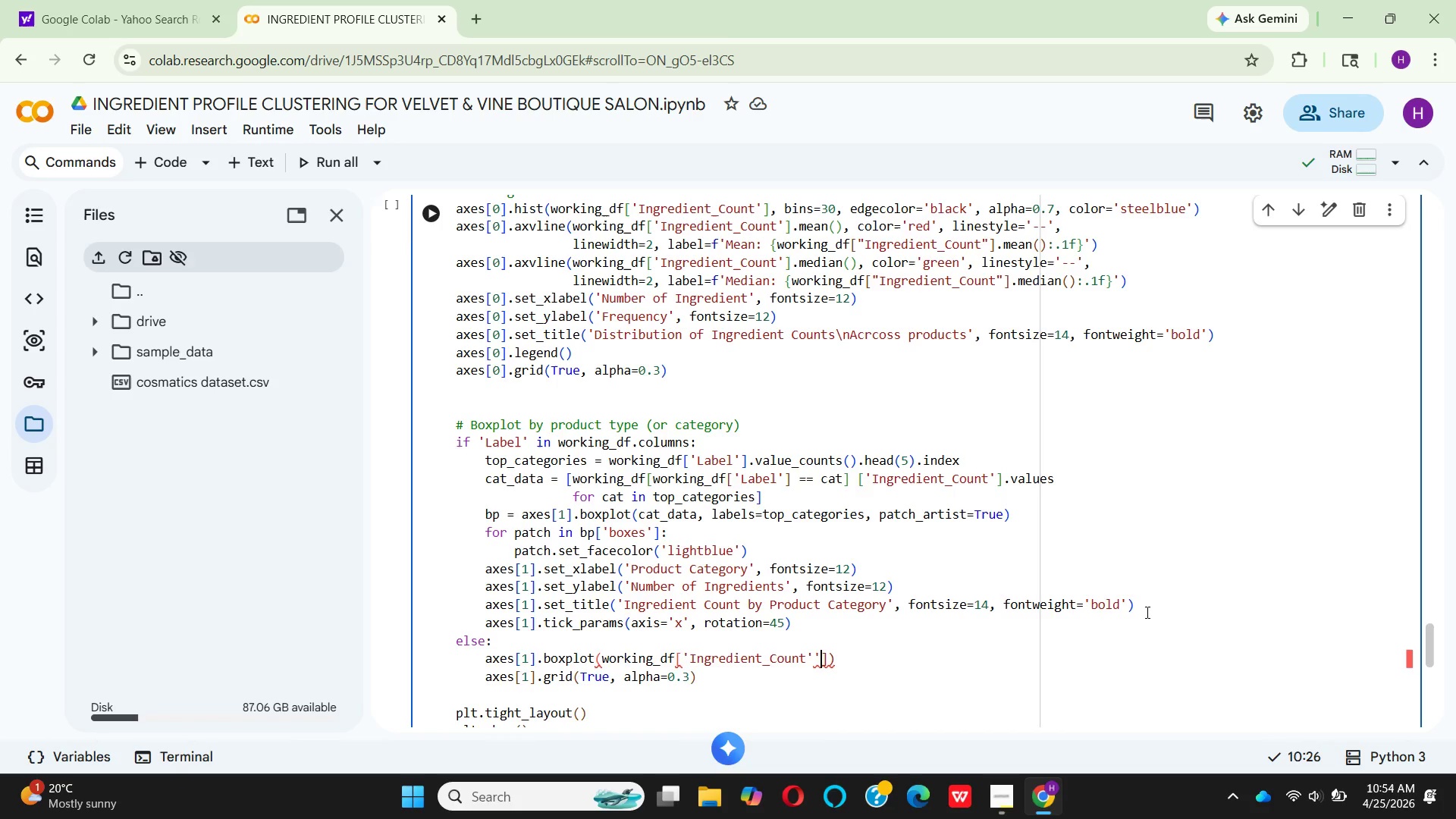 
key(Backspace)
 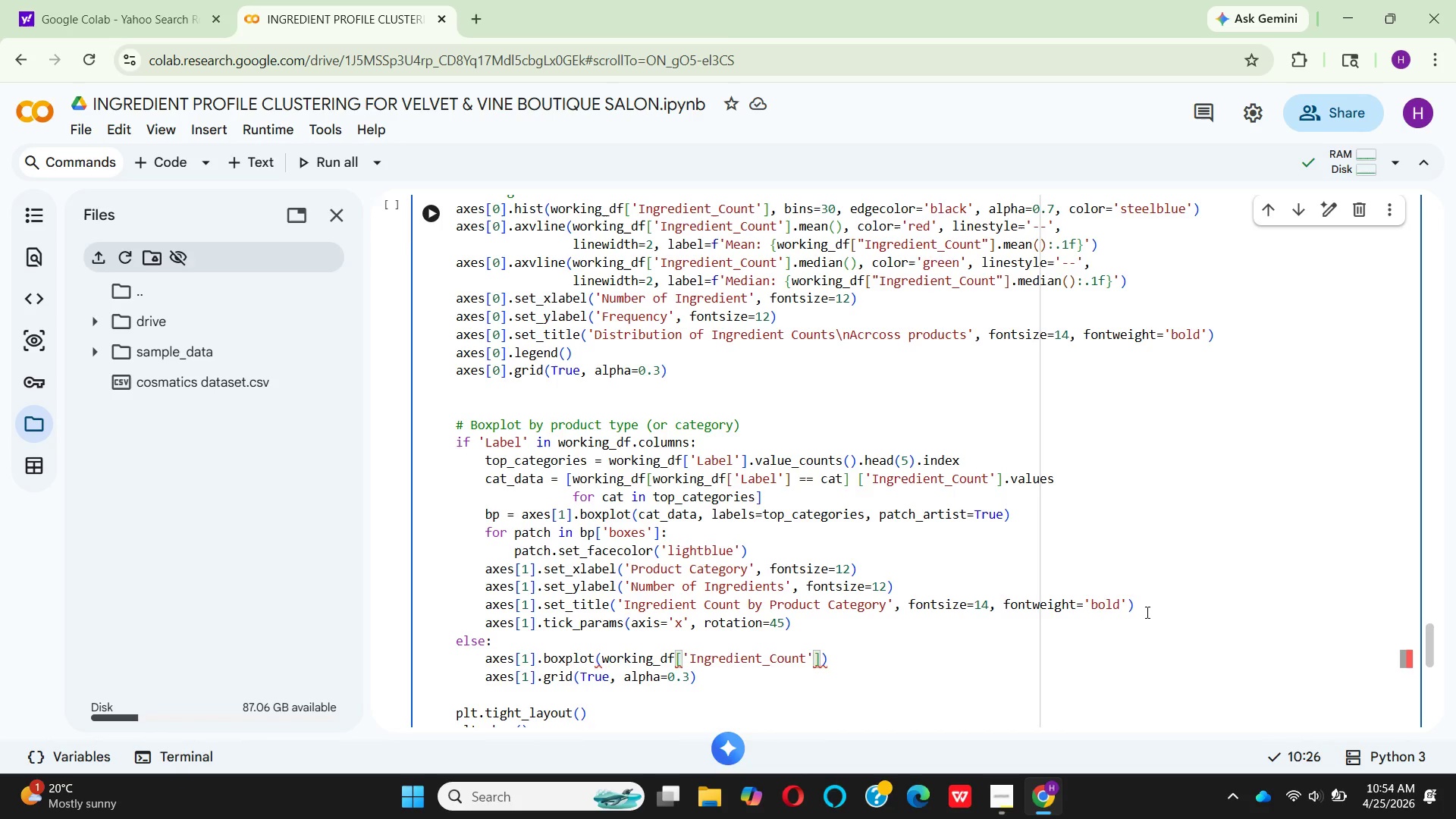 
key(ArrowRight)
 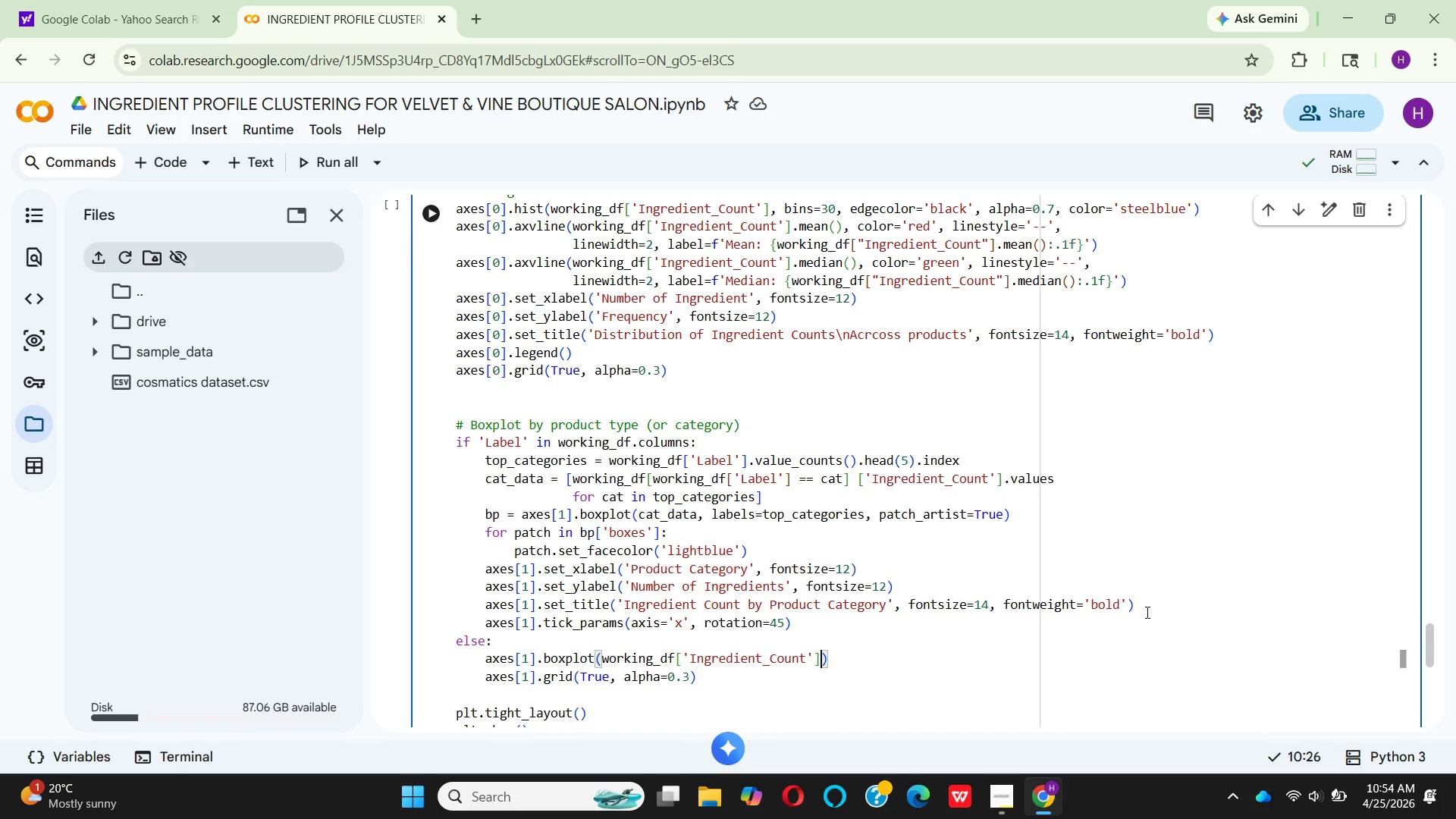 
key(ArrowRight)
 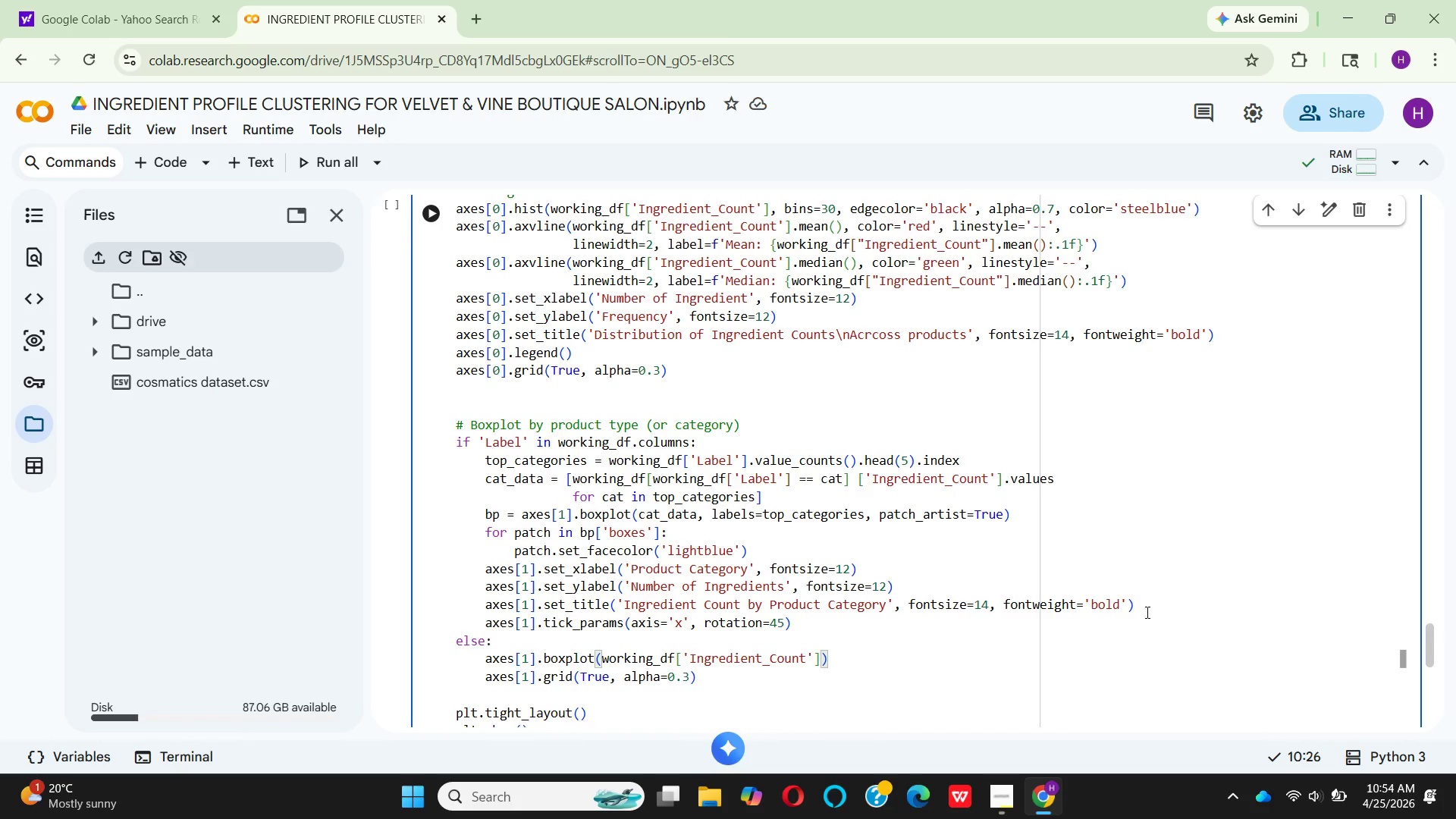 
key(Enter)
 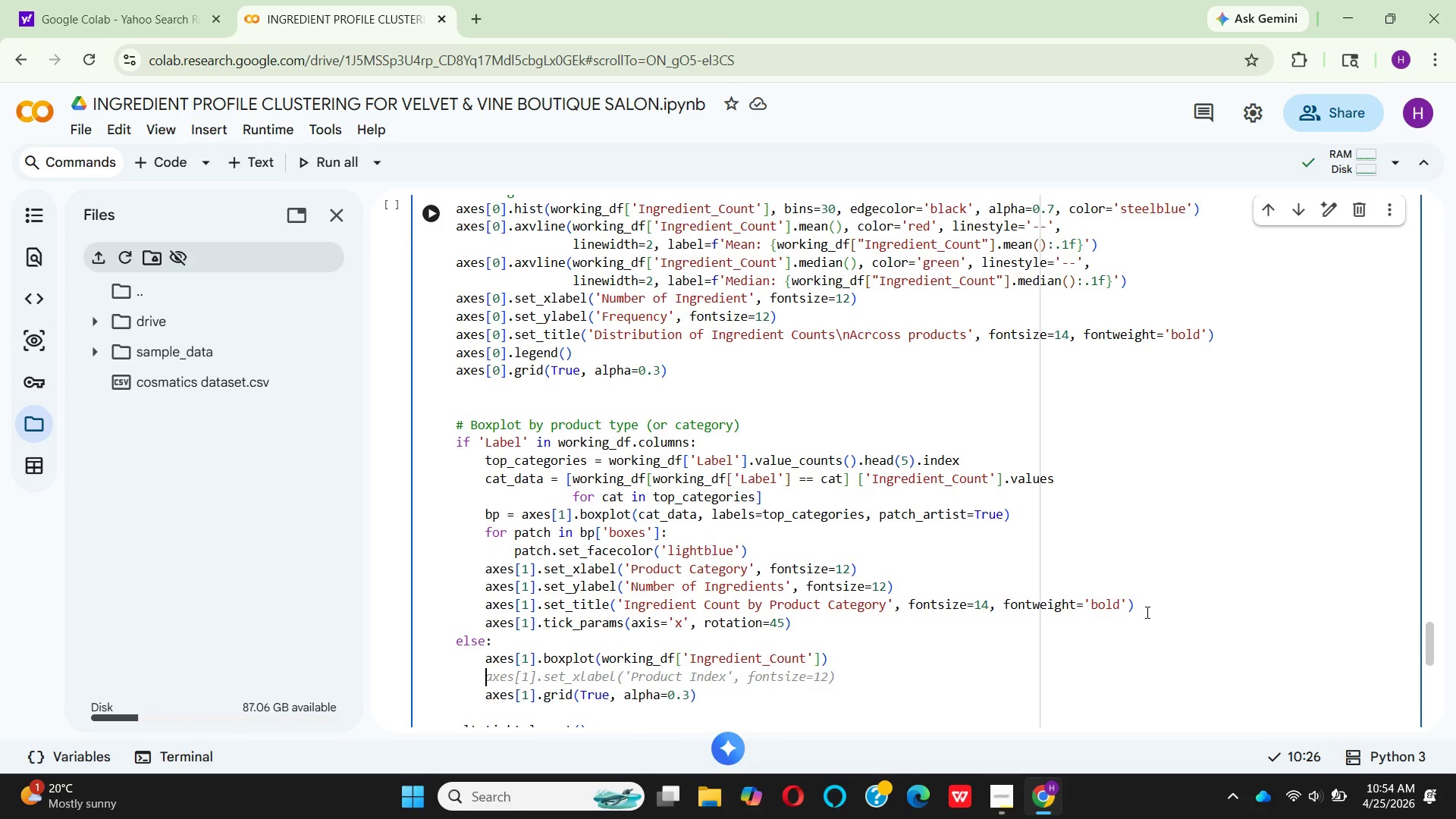 
type(AXES[)
 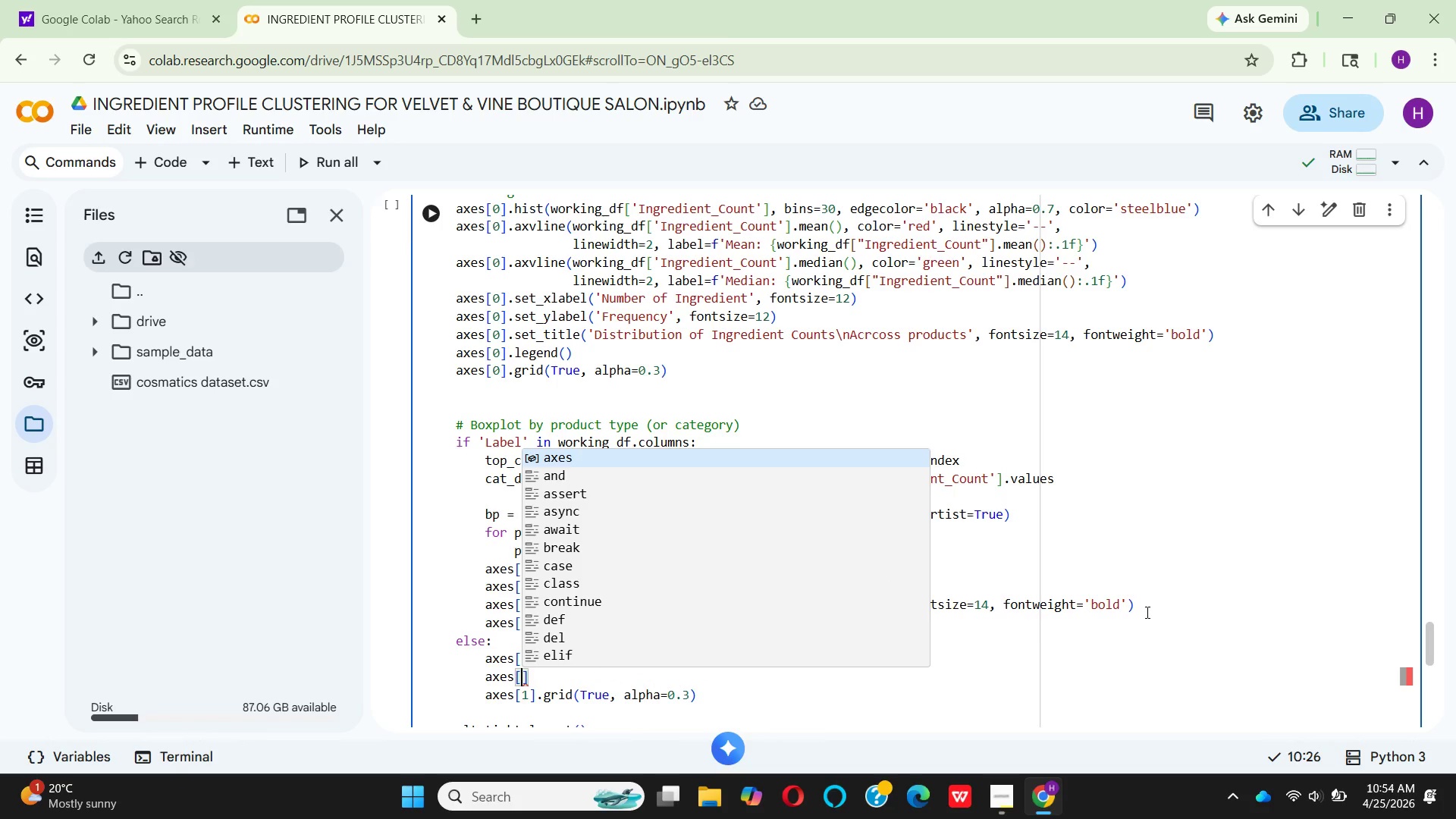 
hold_key(key=1, duration=0.31)
 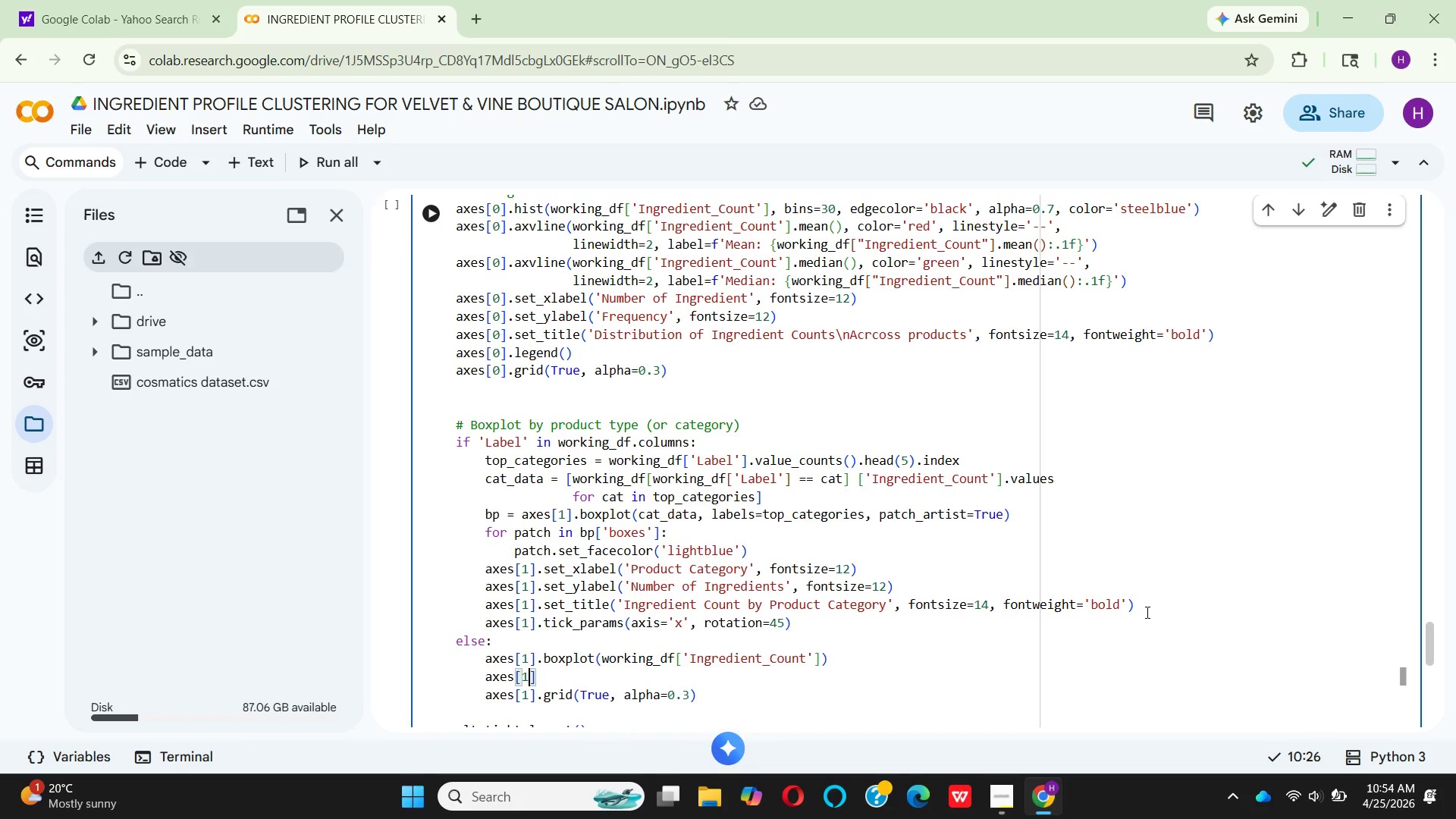 
key(ArrowRight)
 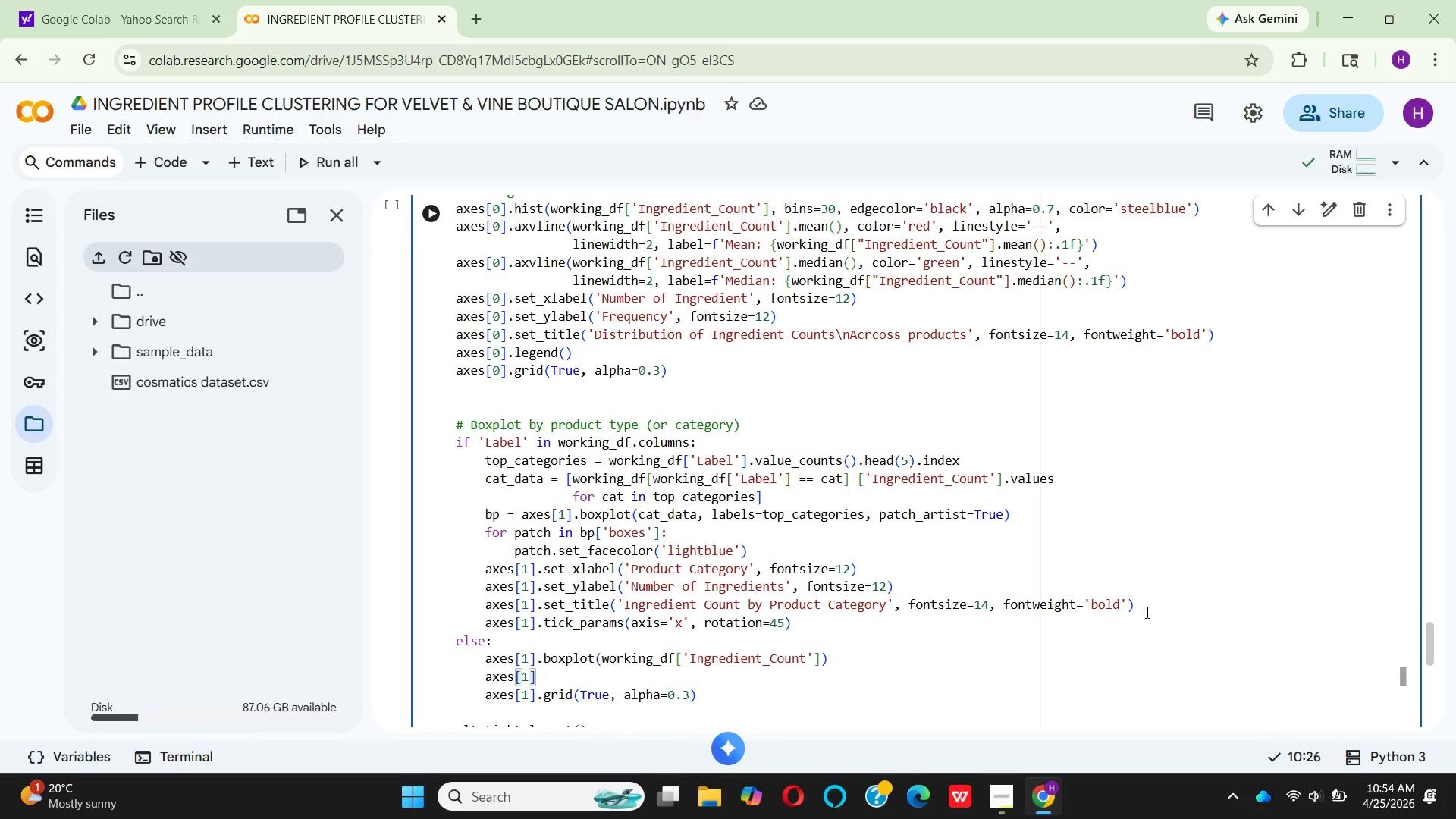 
type(.SET)
 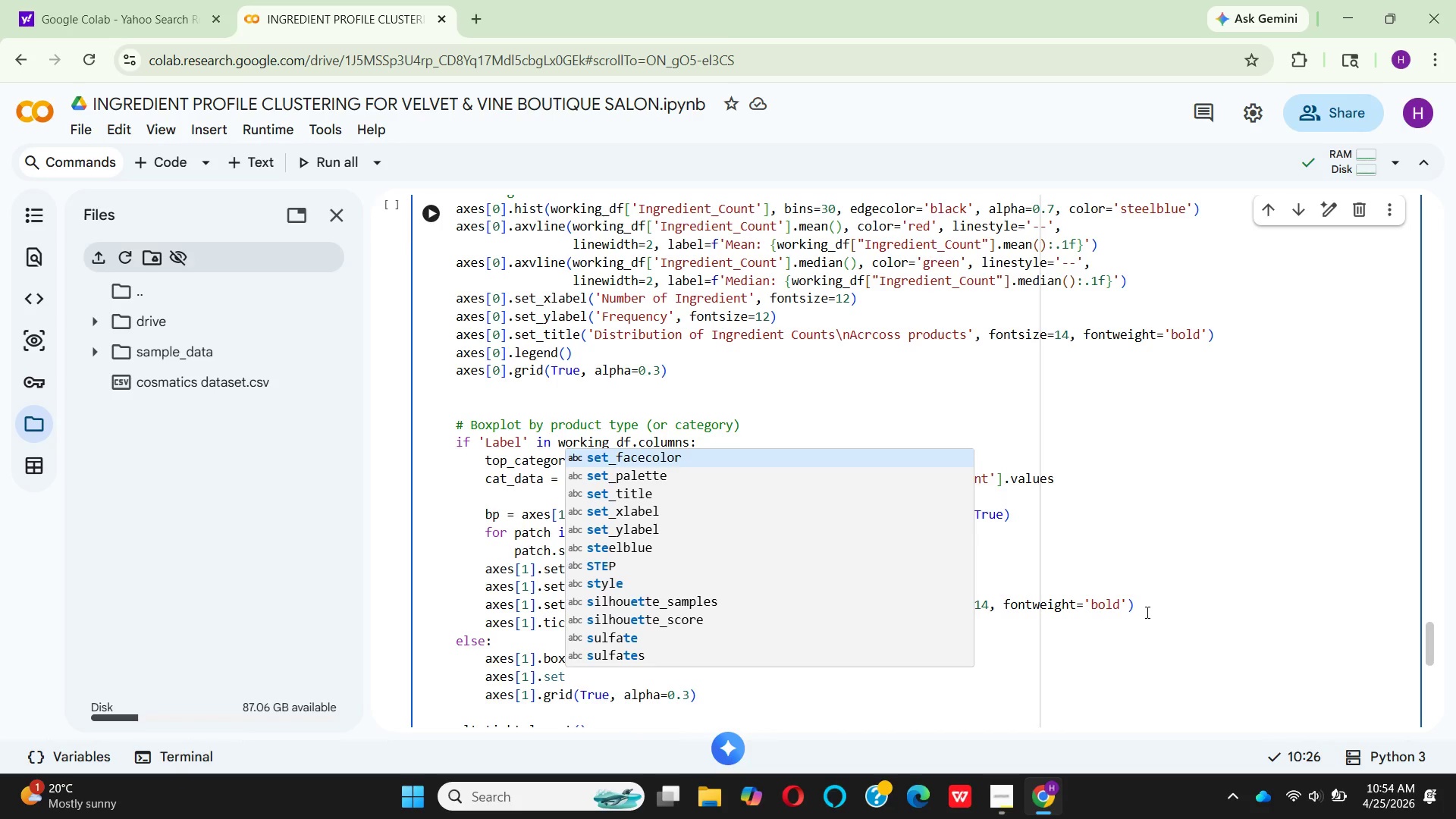 
key(ArrowDown)
 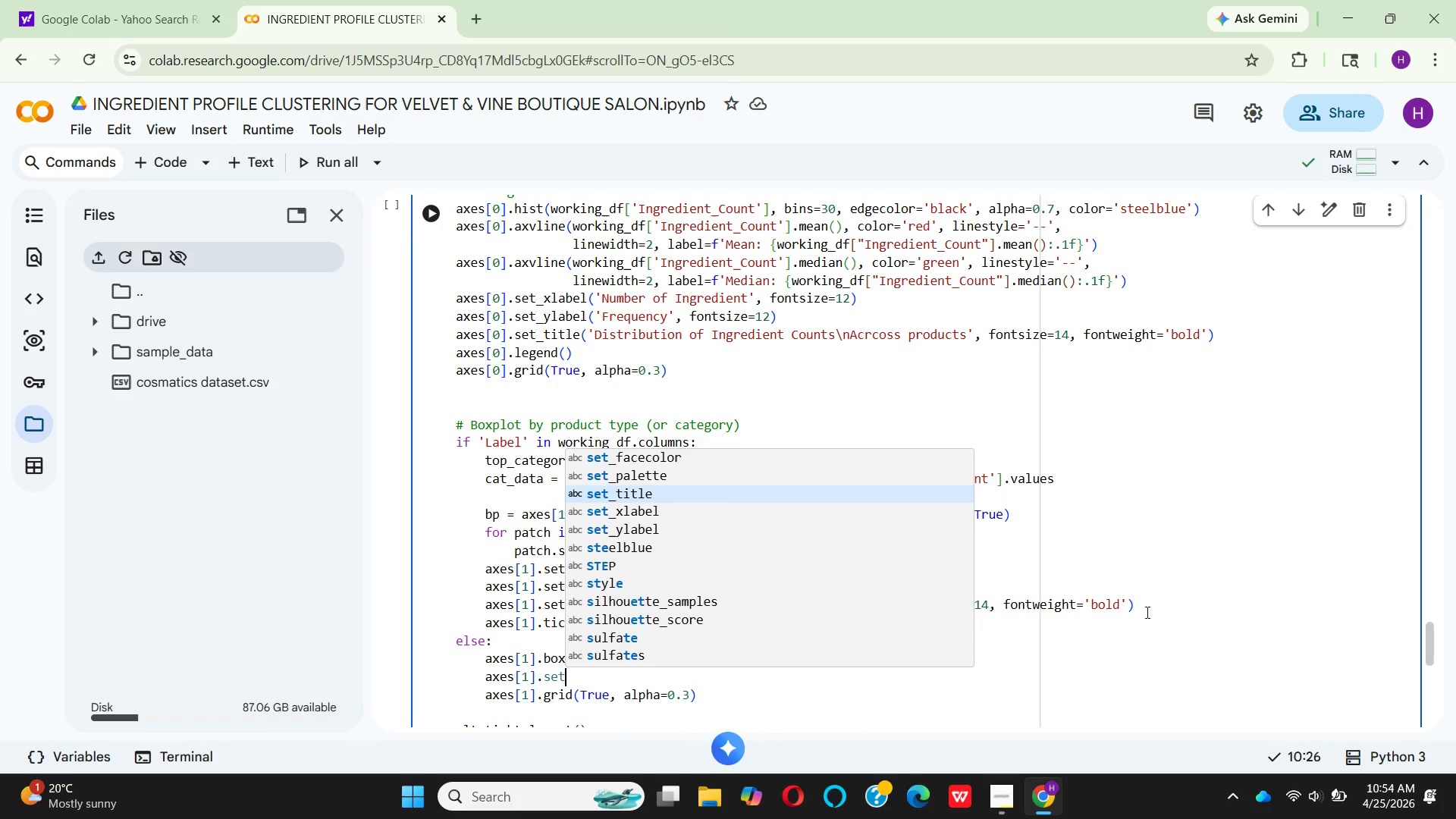 
key(ArrowDown)
 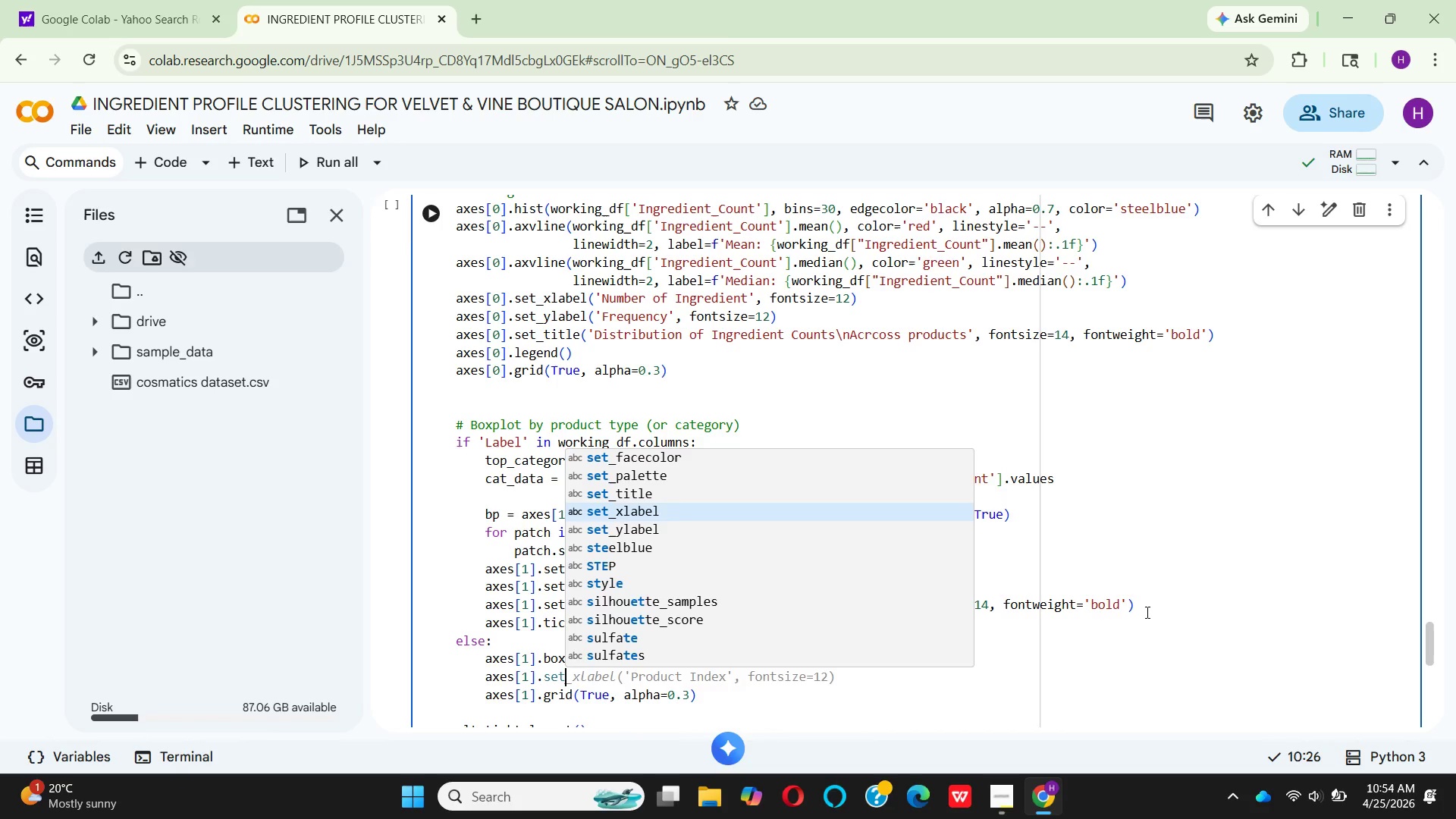 
key(ArrowDown)
 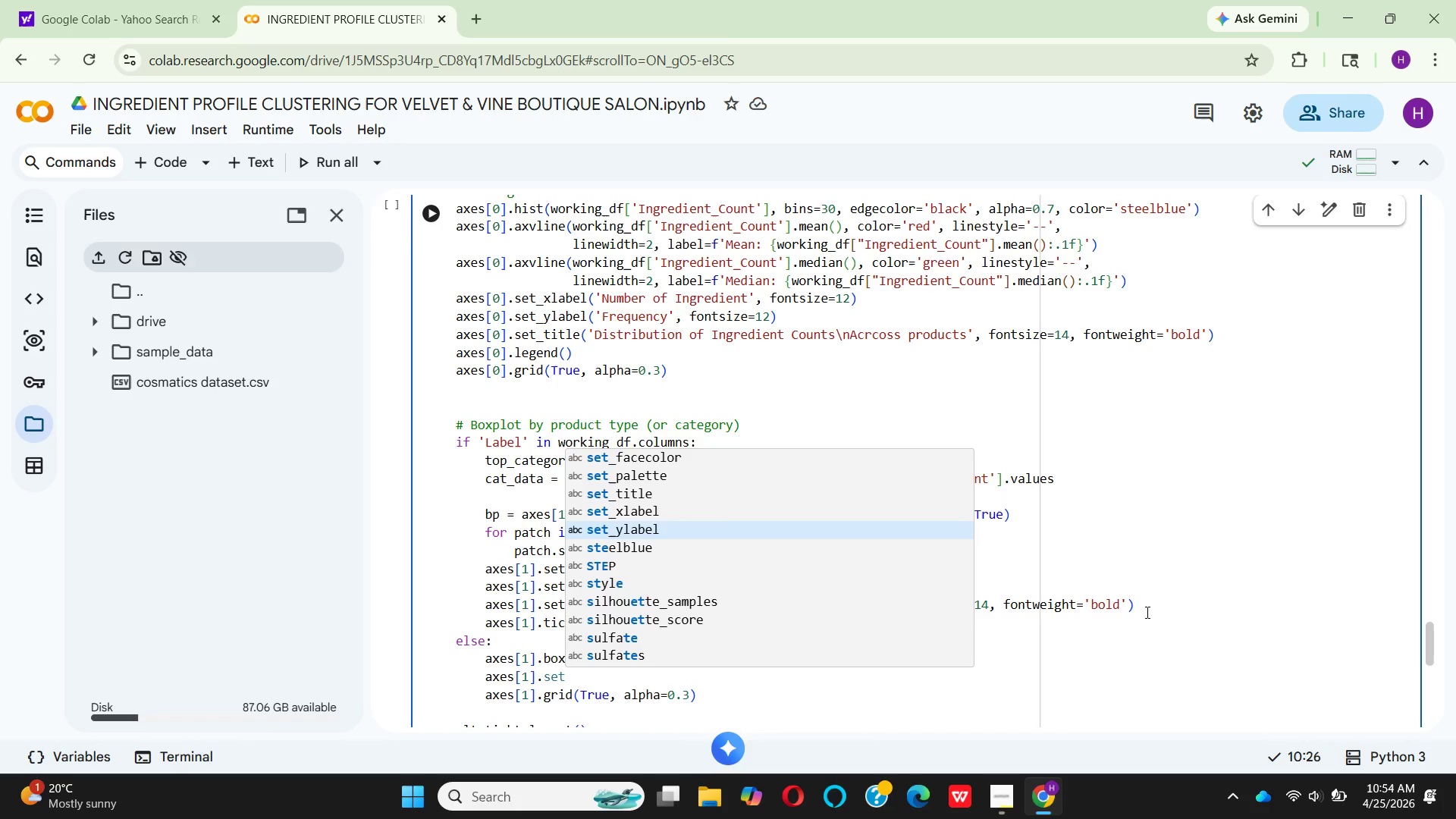 
key(ArrowDown)
 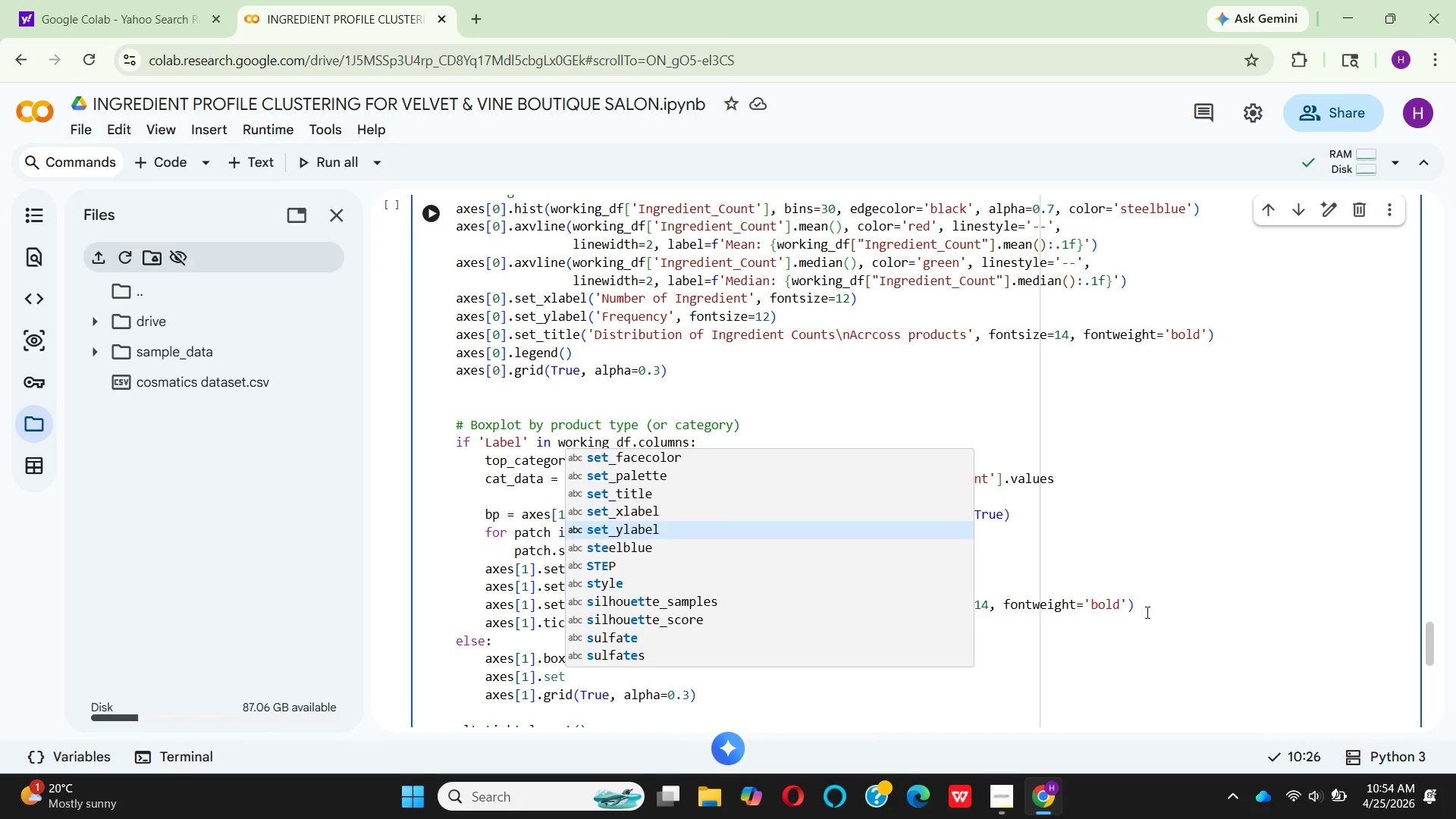 
key(Enter)
 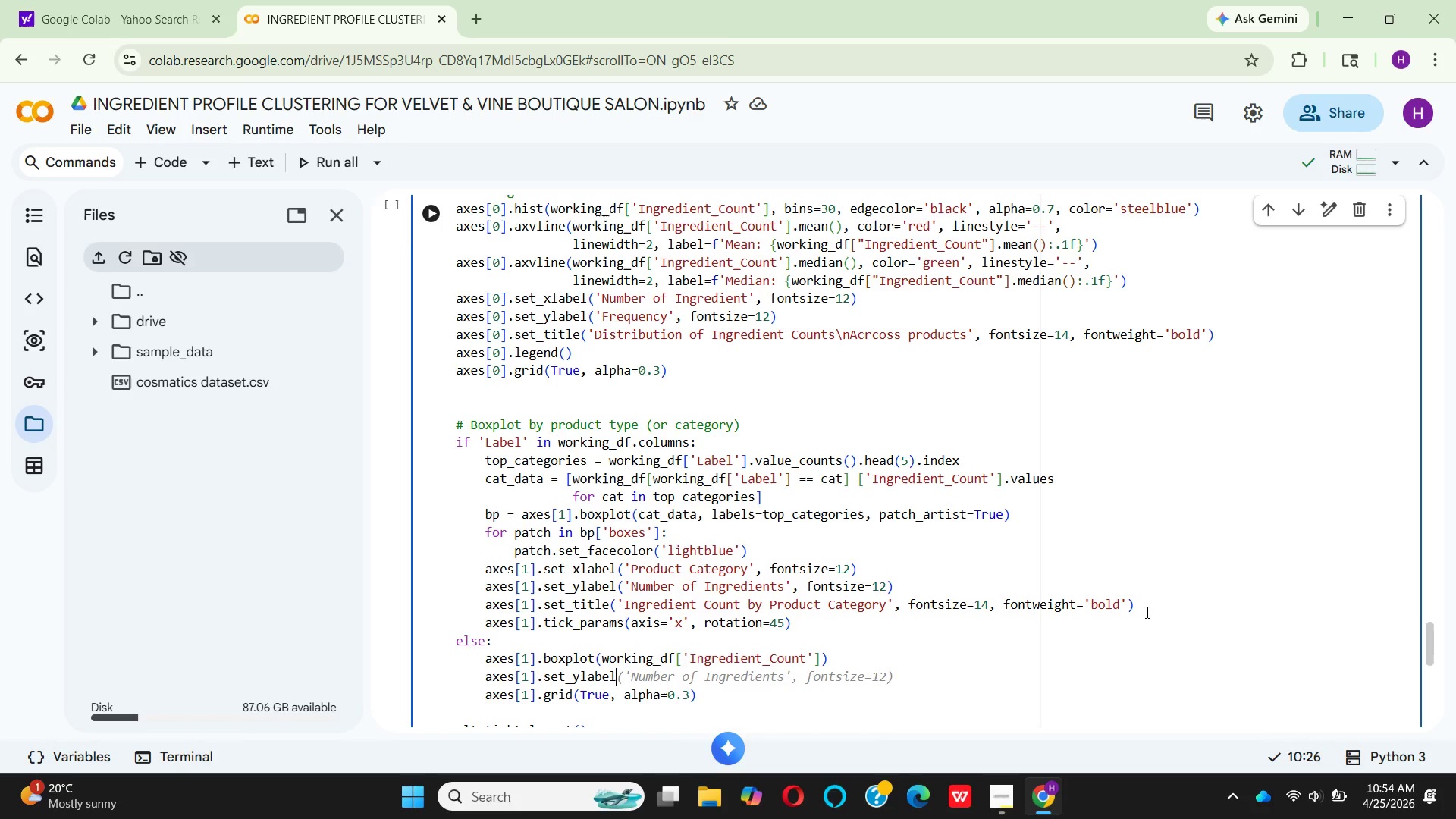 
key(Shift+9)
 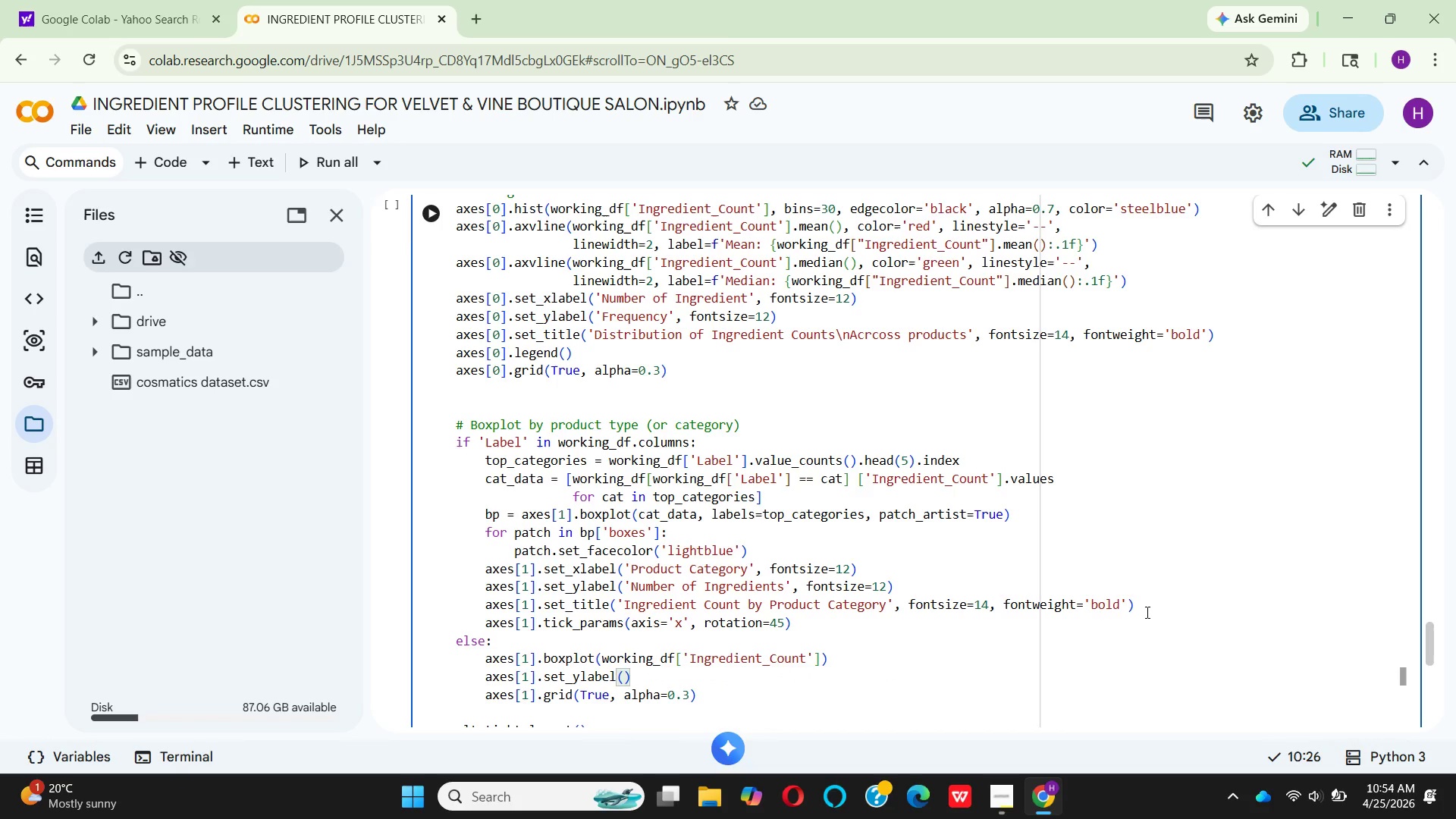 
key(Quote)
 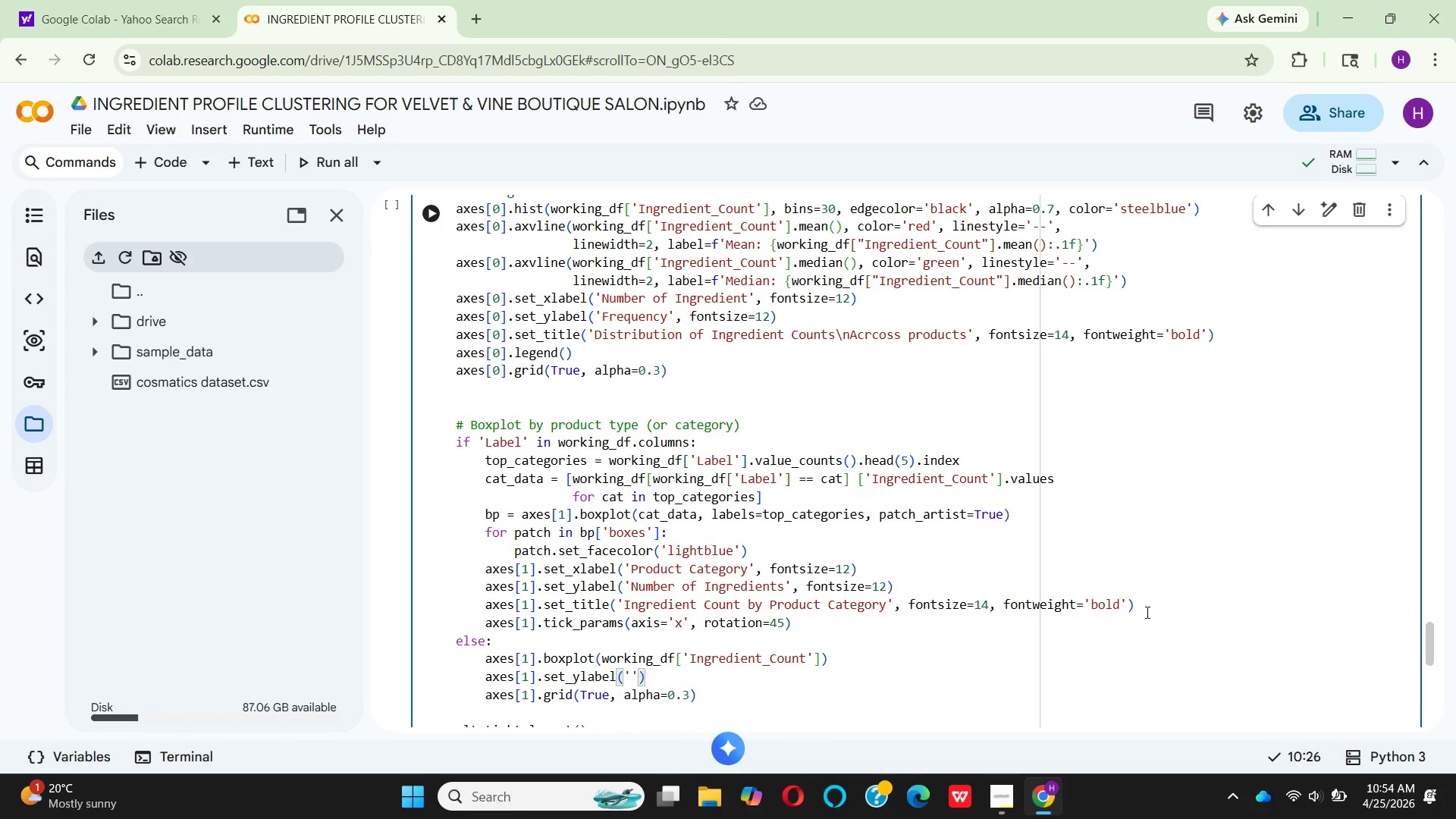 
key(CapsLock)
 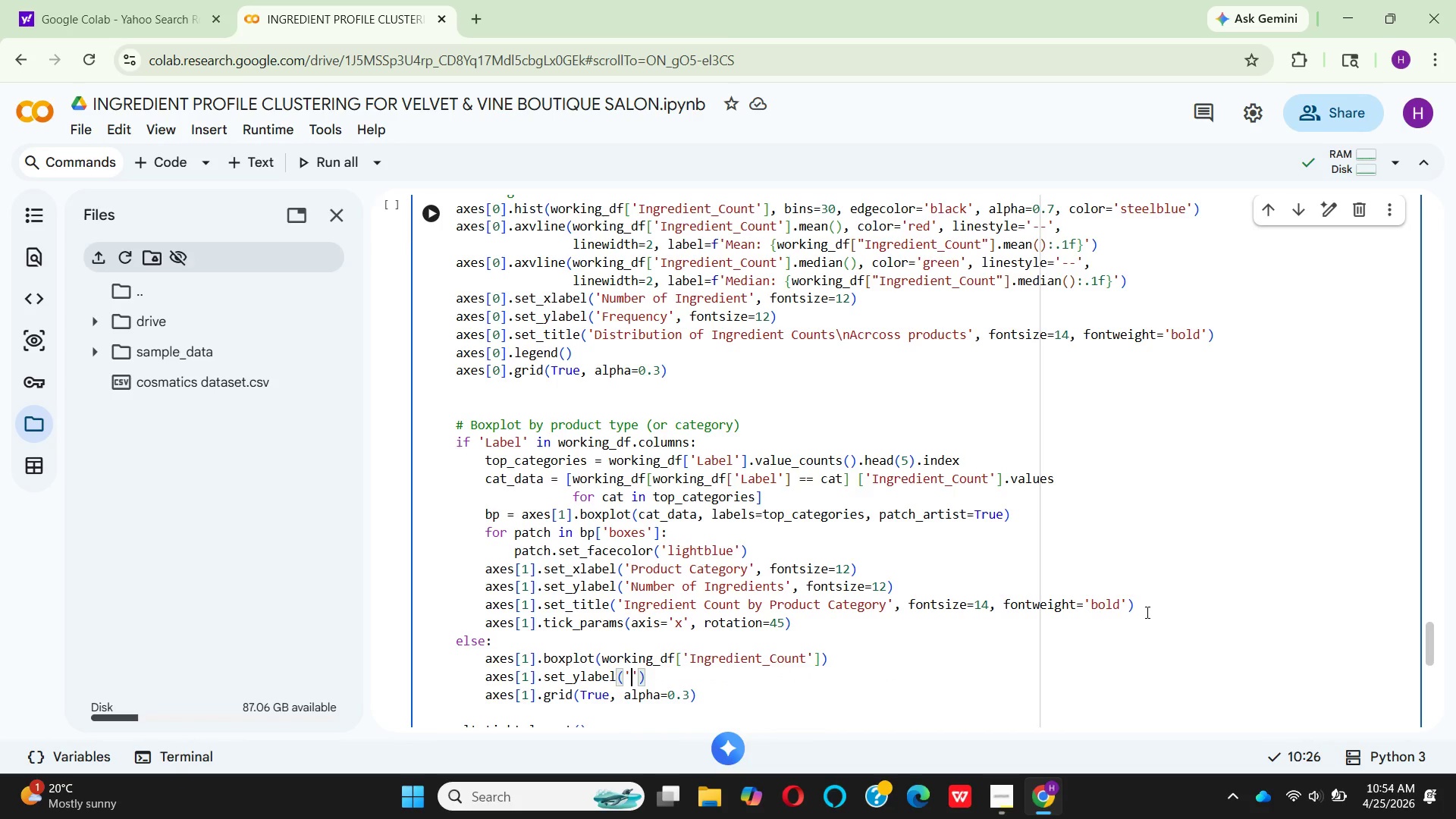 
key(N)
 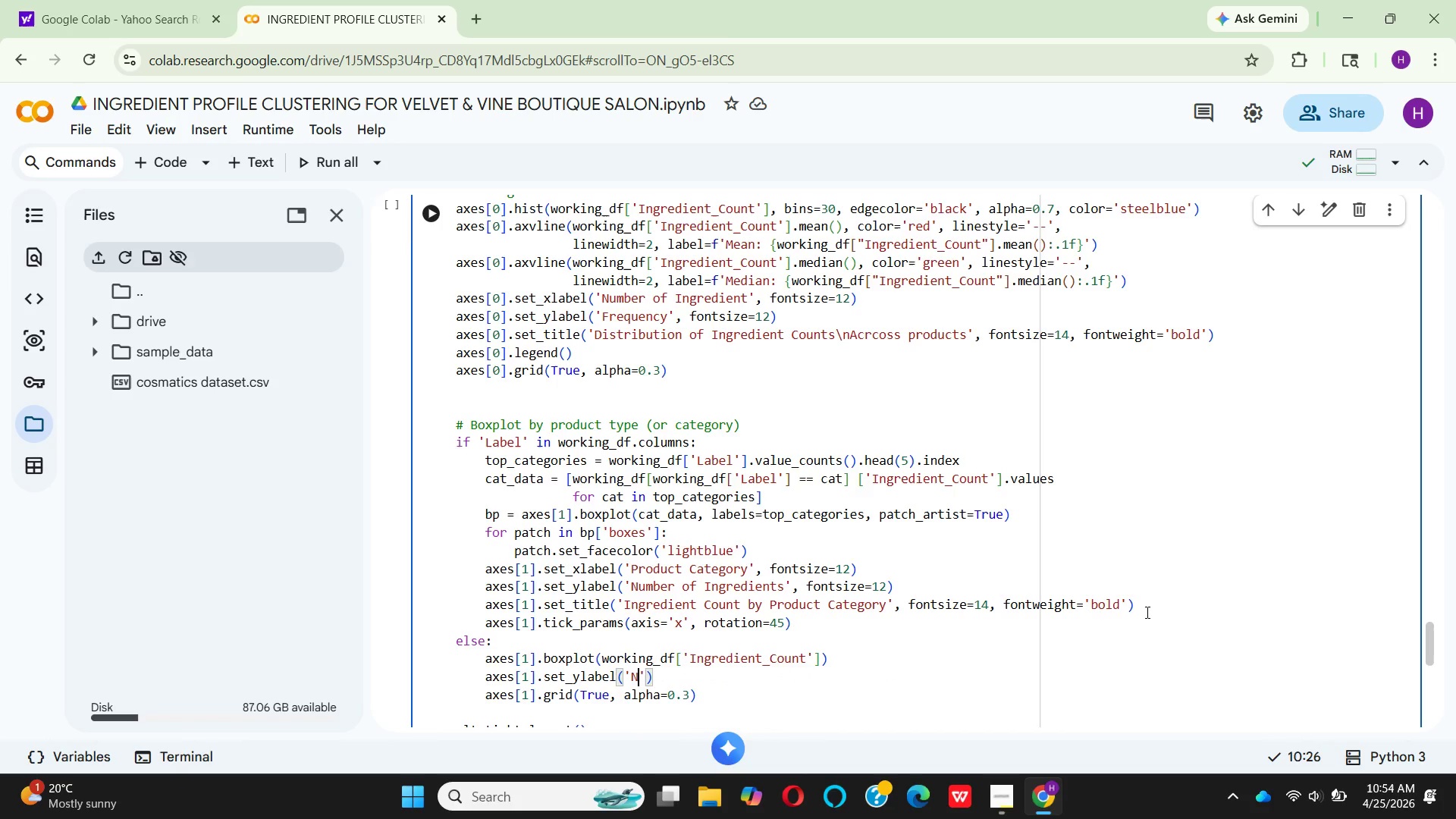 
key(CapsLock)
 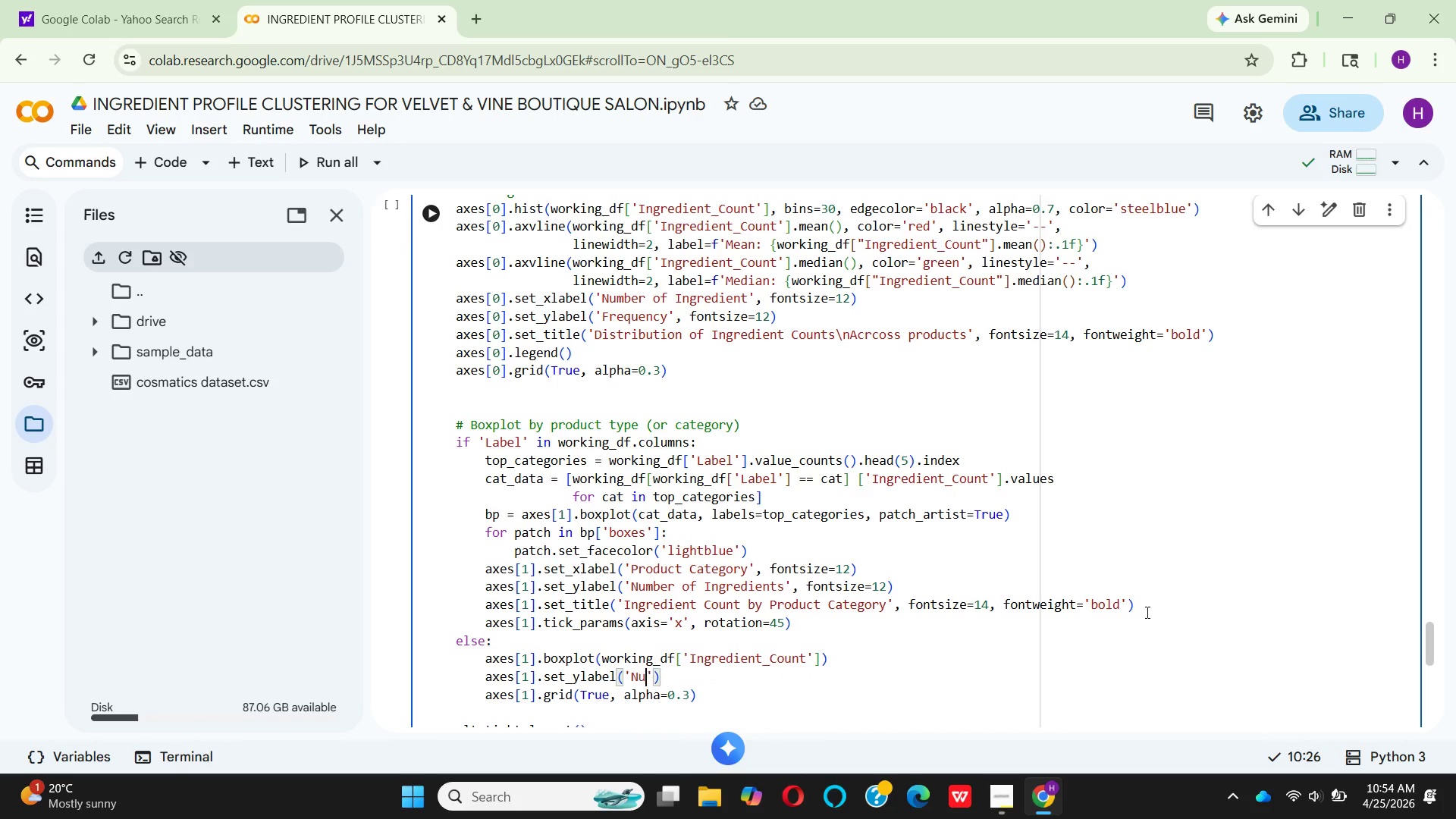 
key(U)
 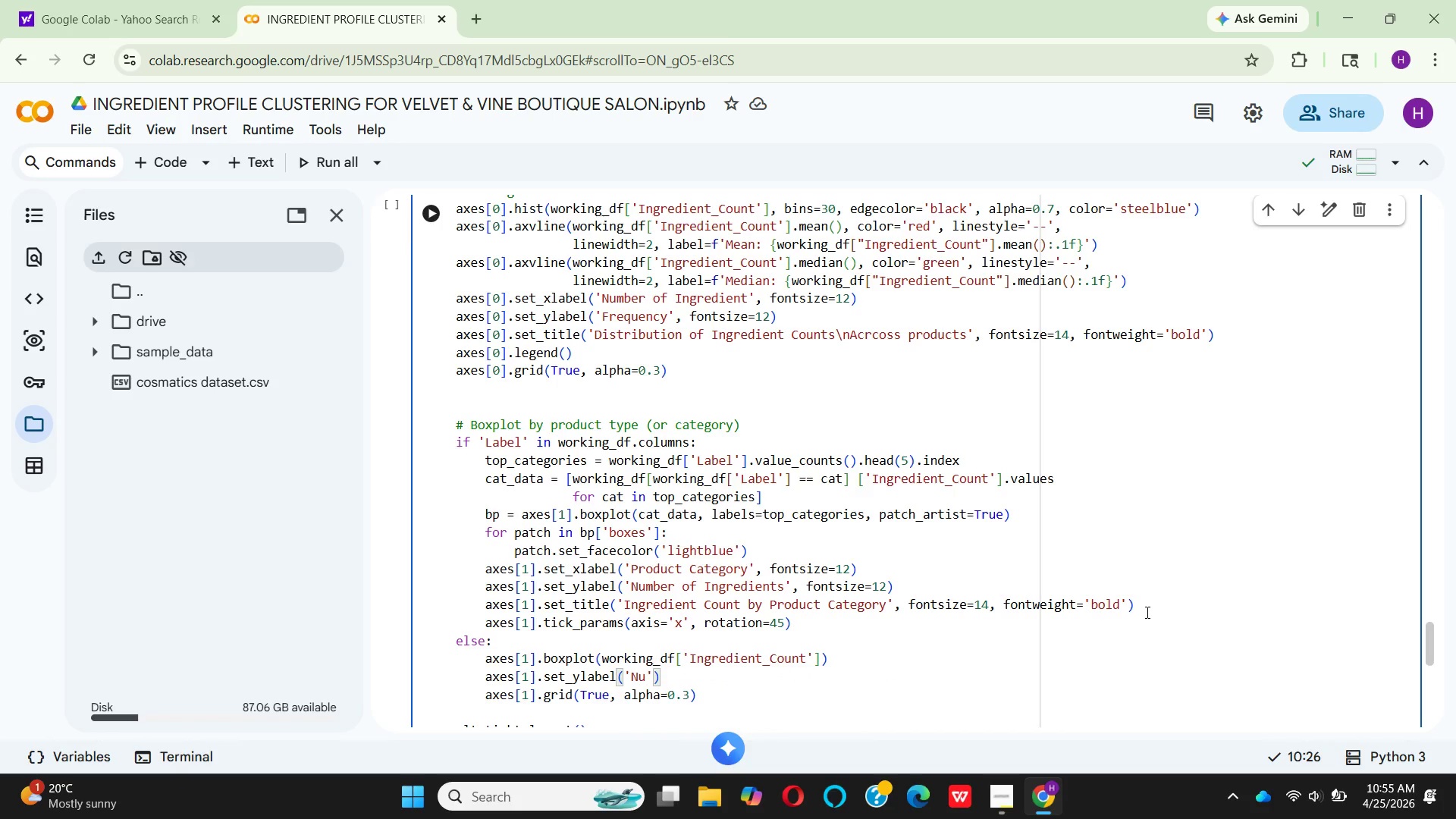 
type(MBER)
 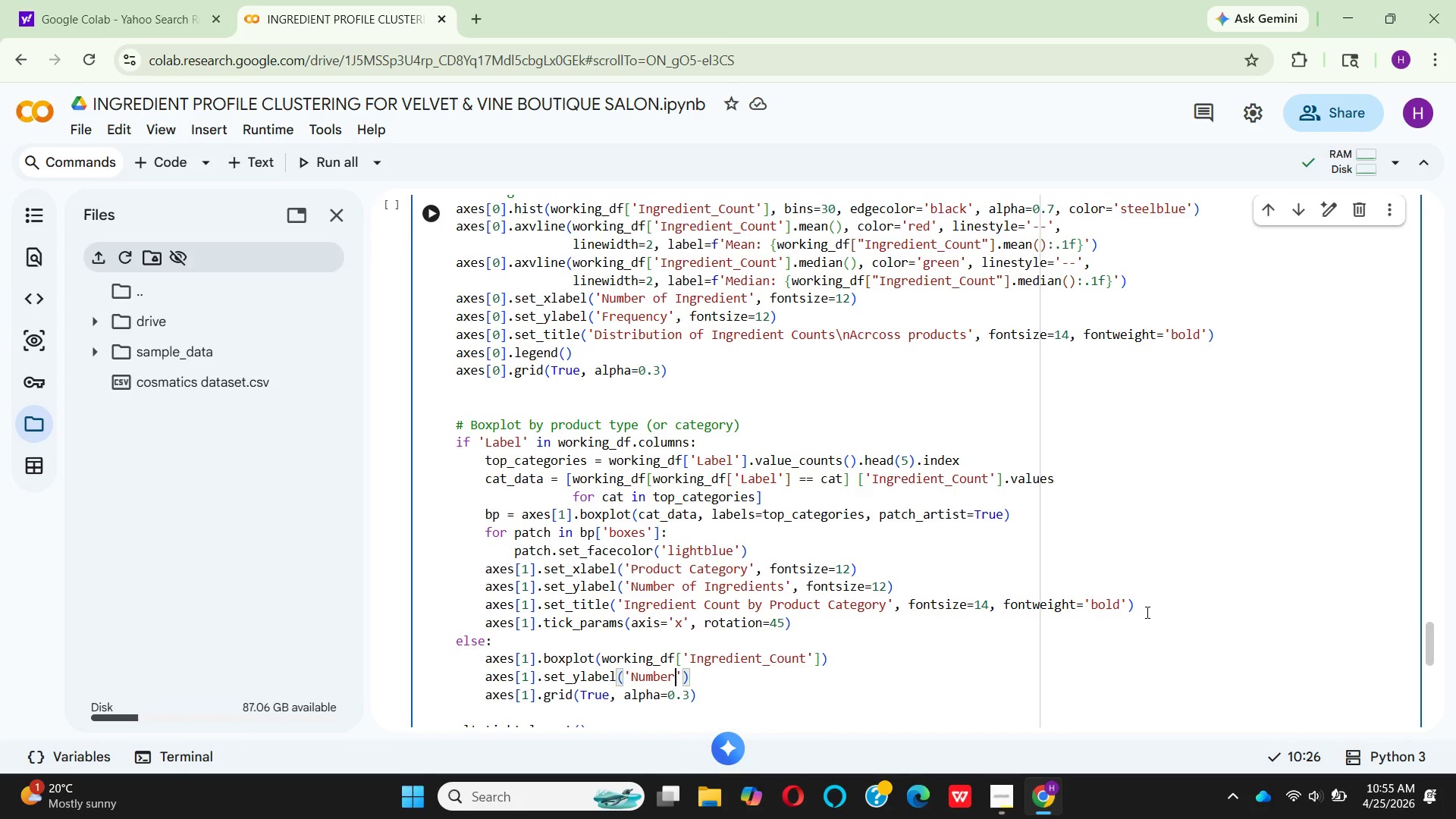 
wait(5.19)
 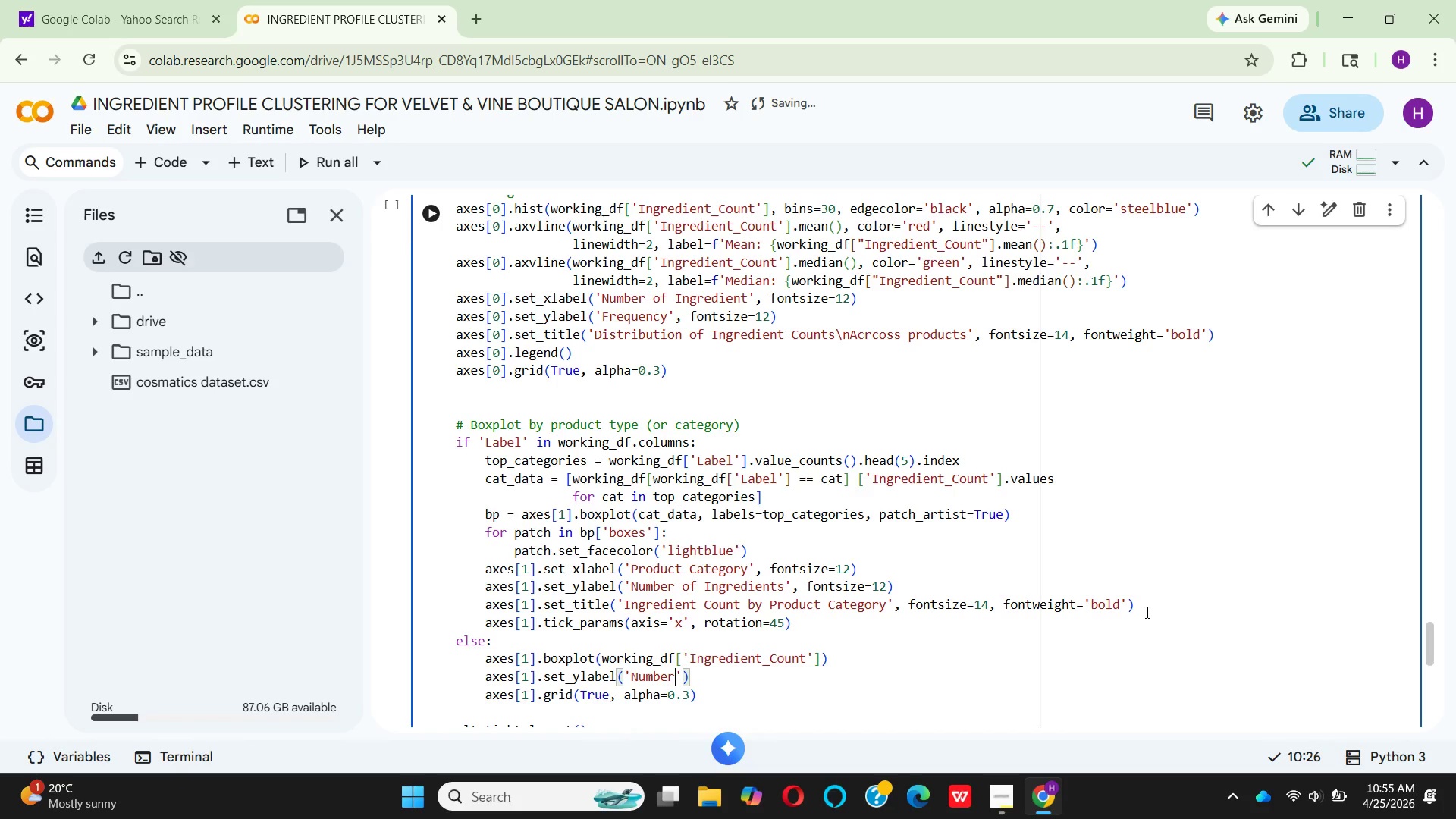 
type( OF i)
 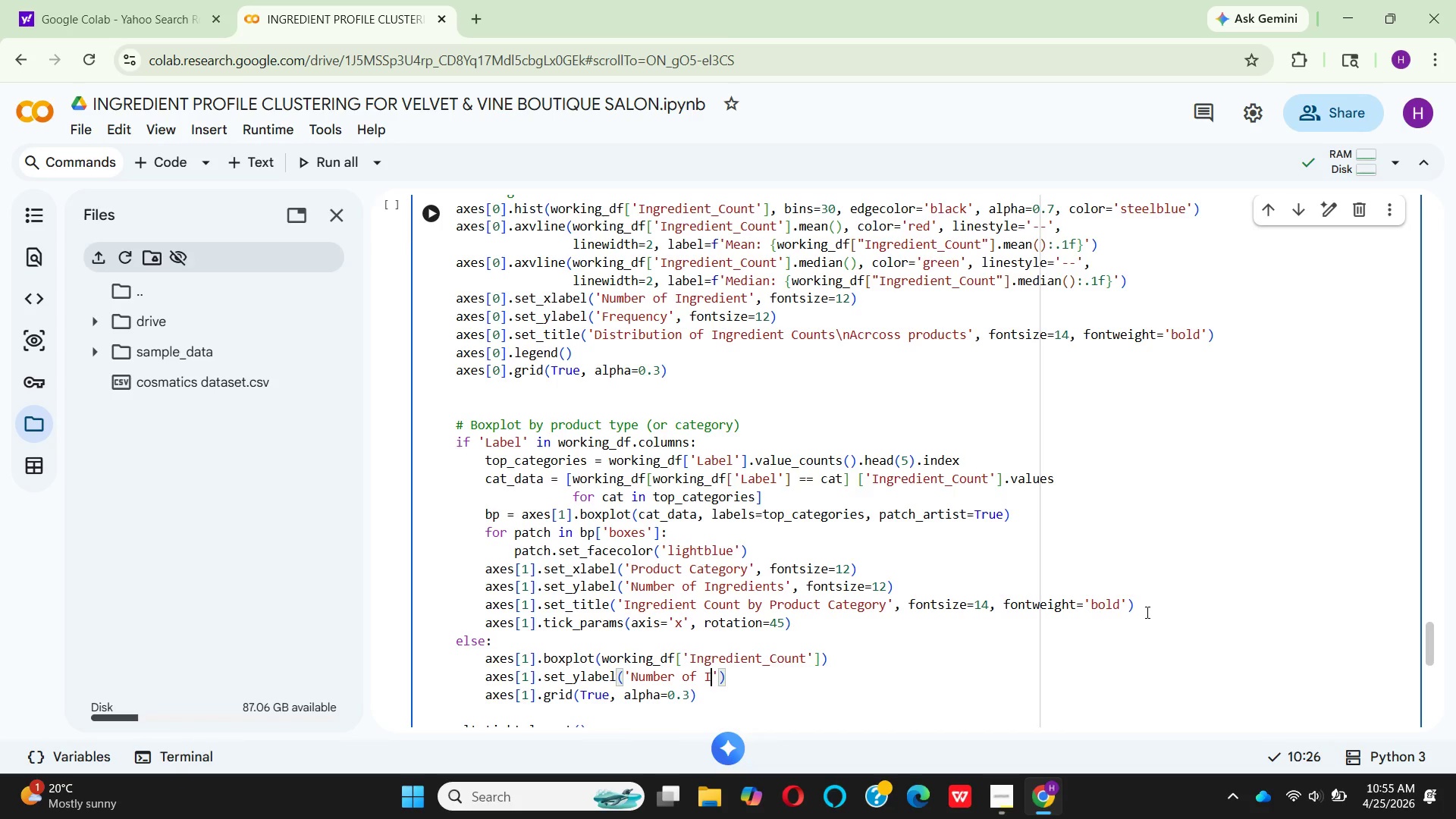 
type(NG)
 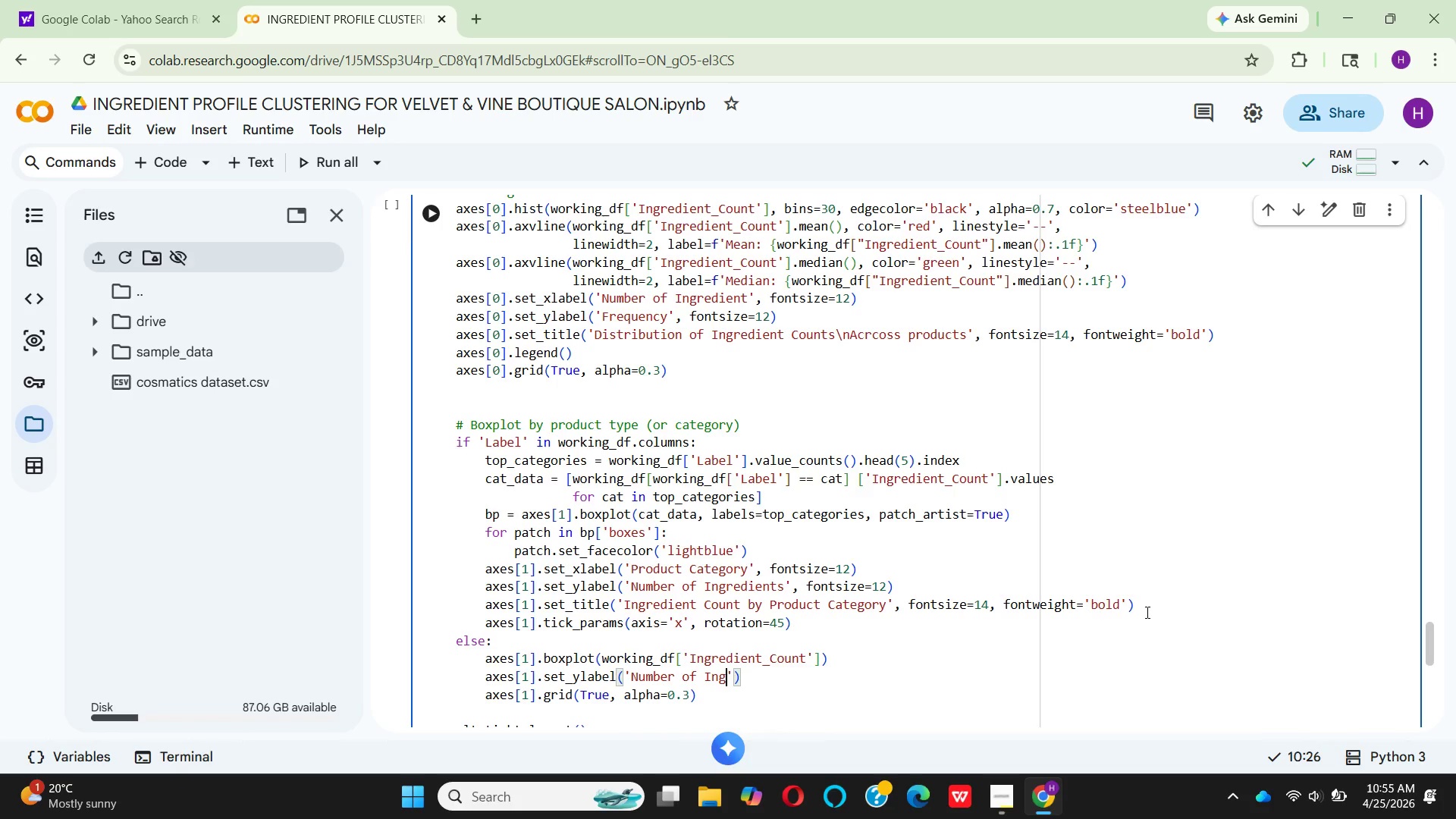 
type(RE)
 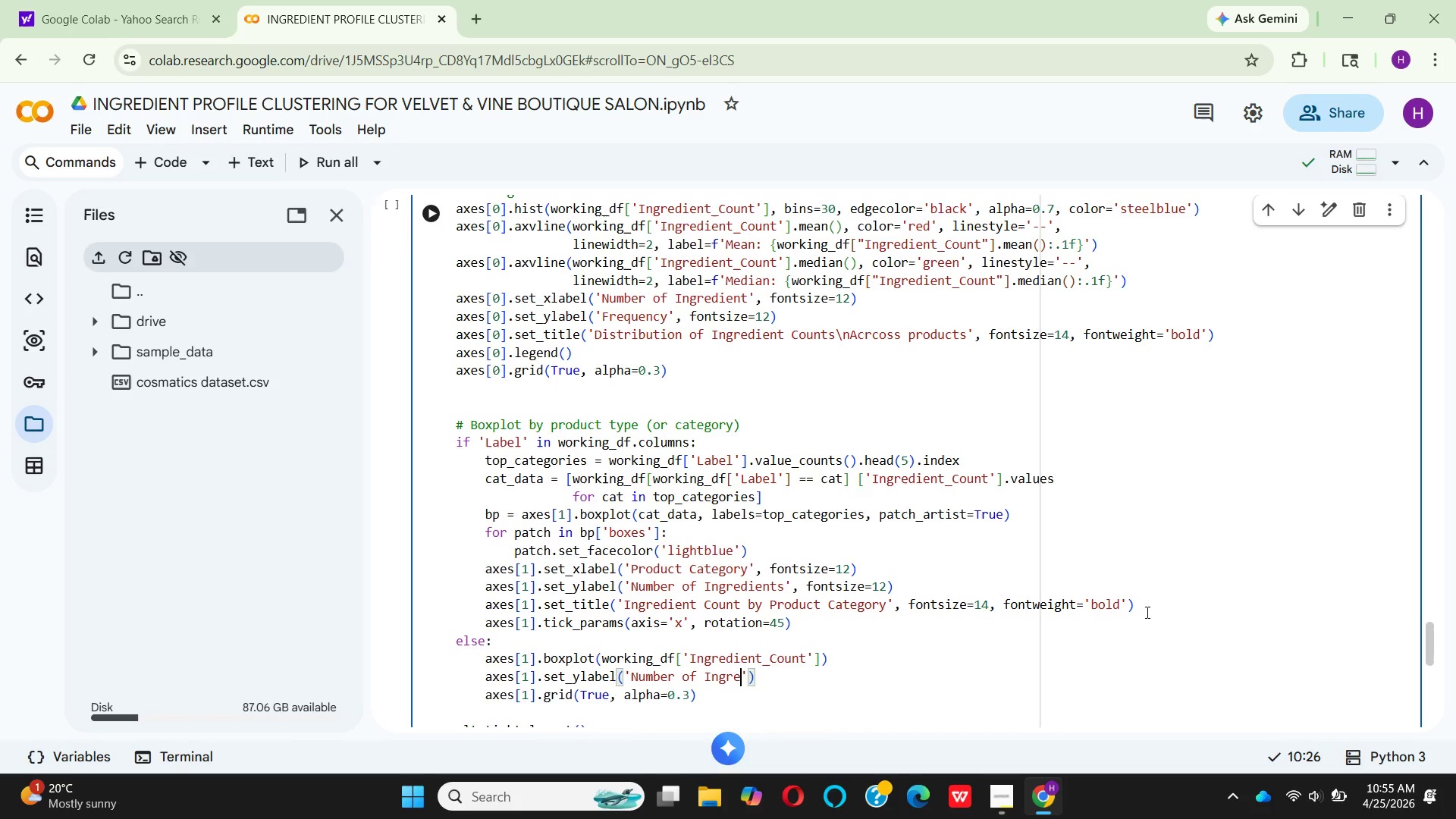 
wait(7.17)
 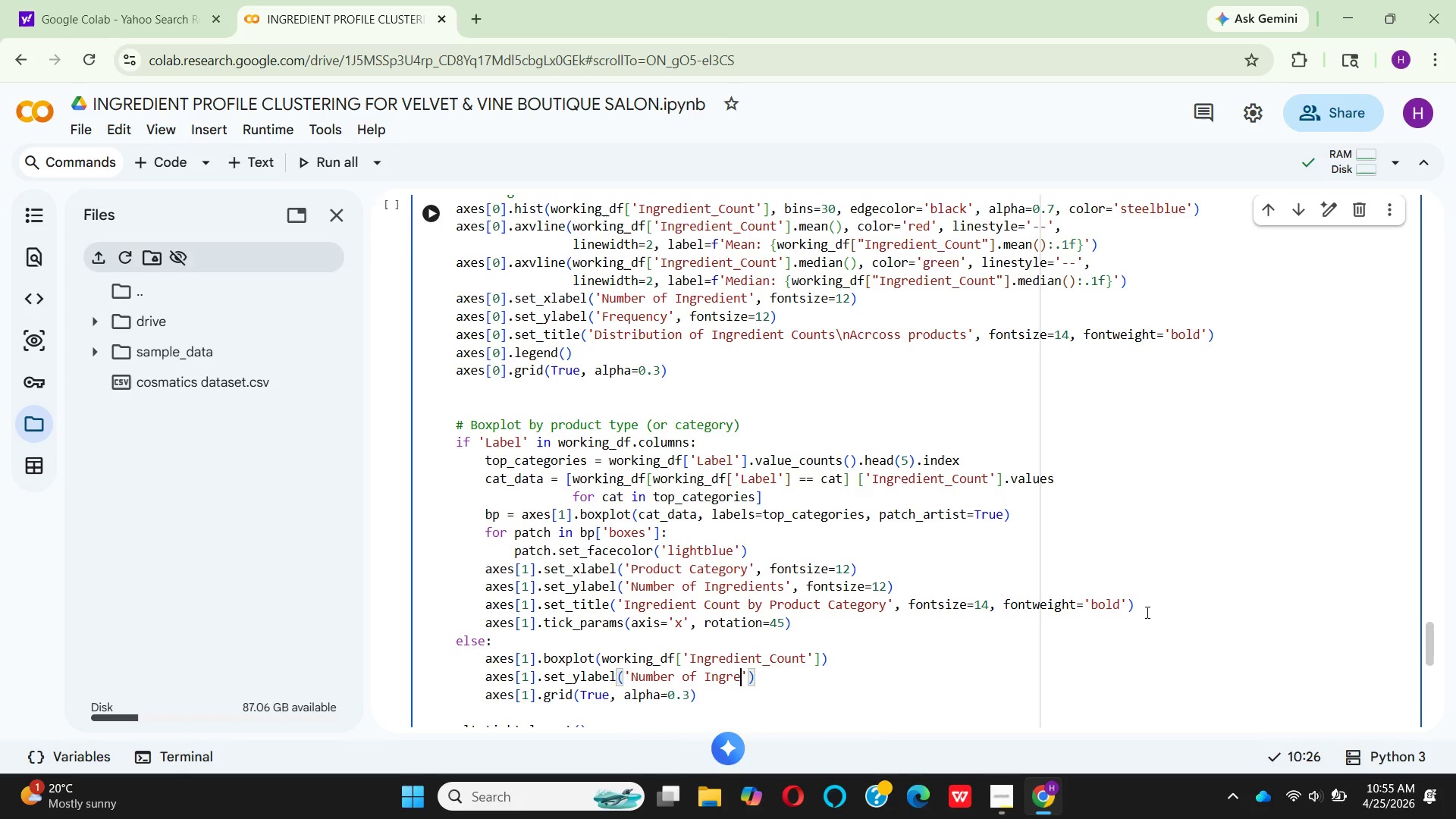 
type(DIENTS)
 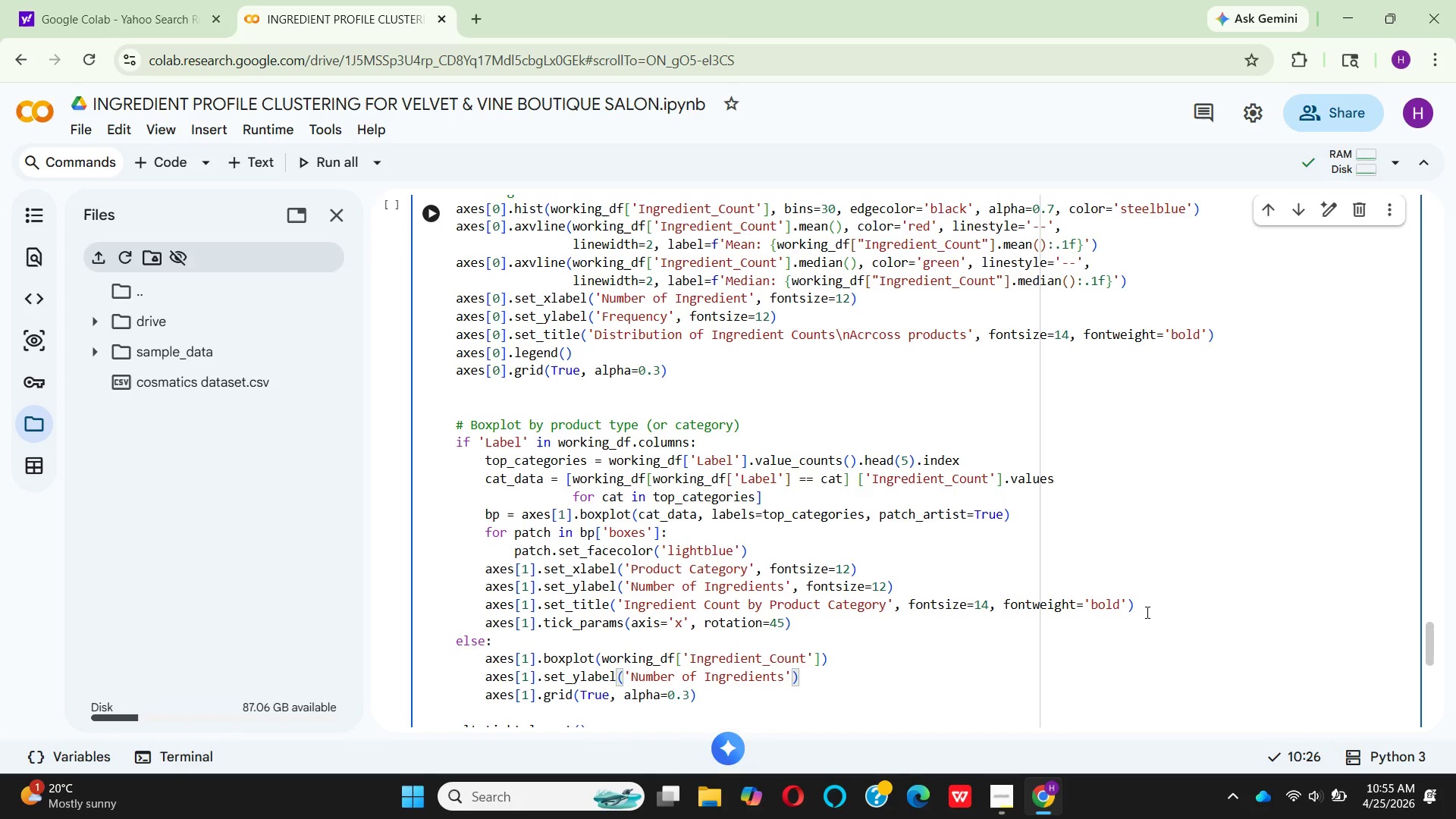 
wait(5.89)
 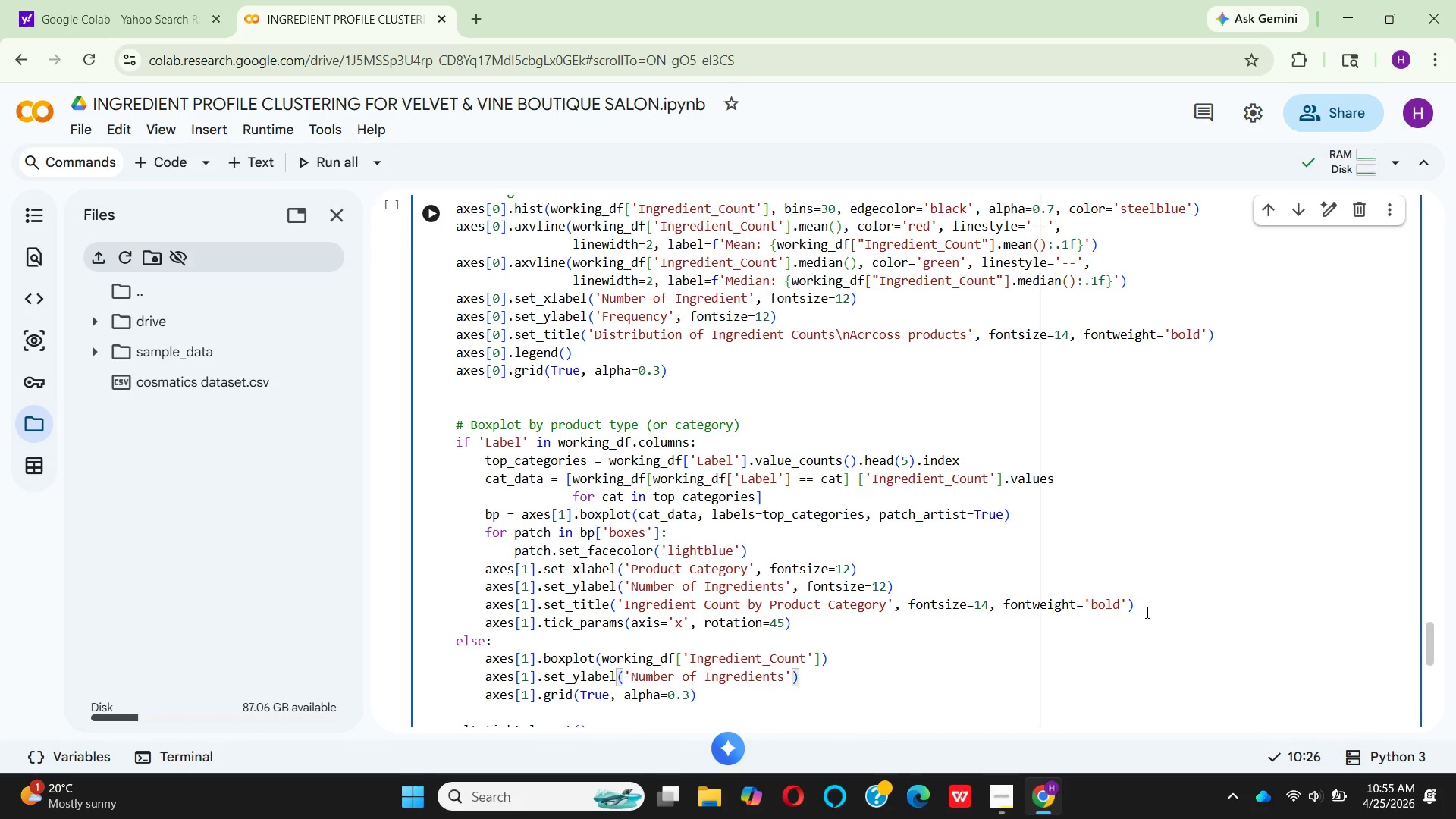 
key(ArrowRight)
 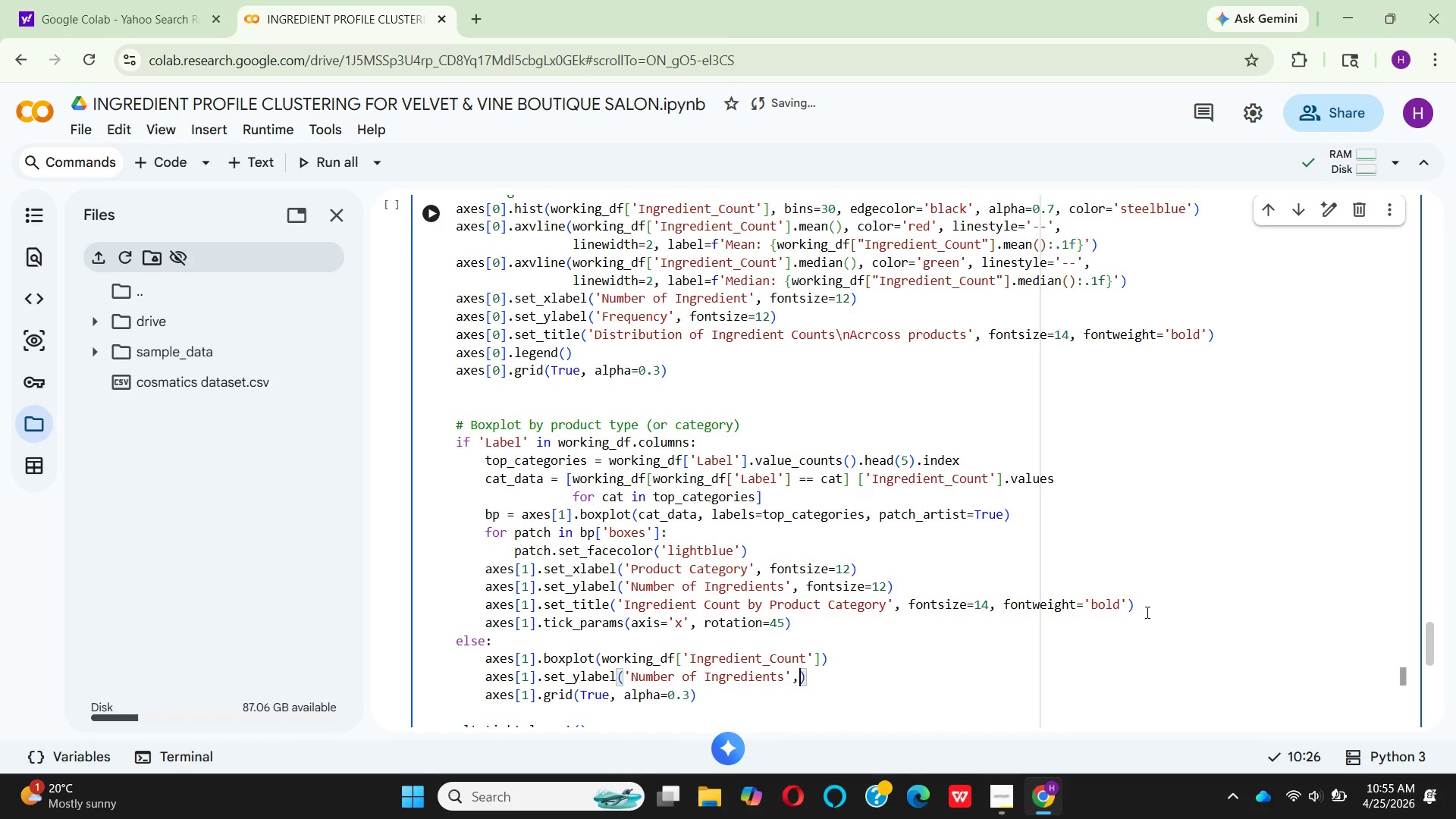 
key(Comma)
 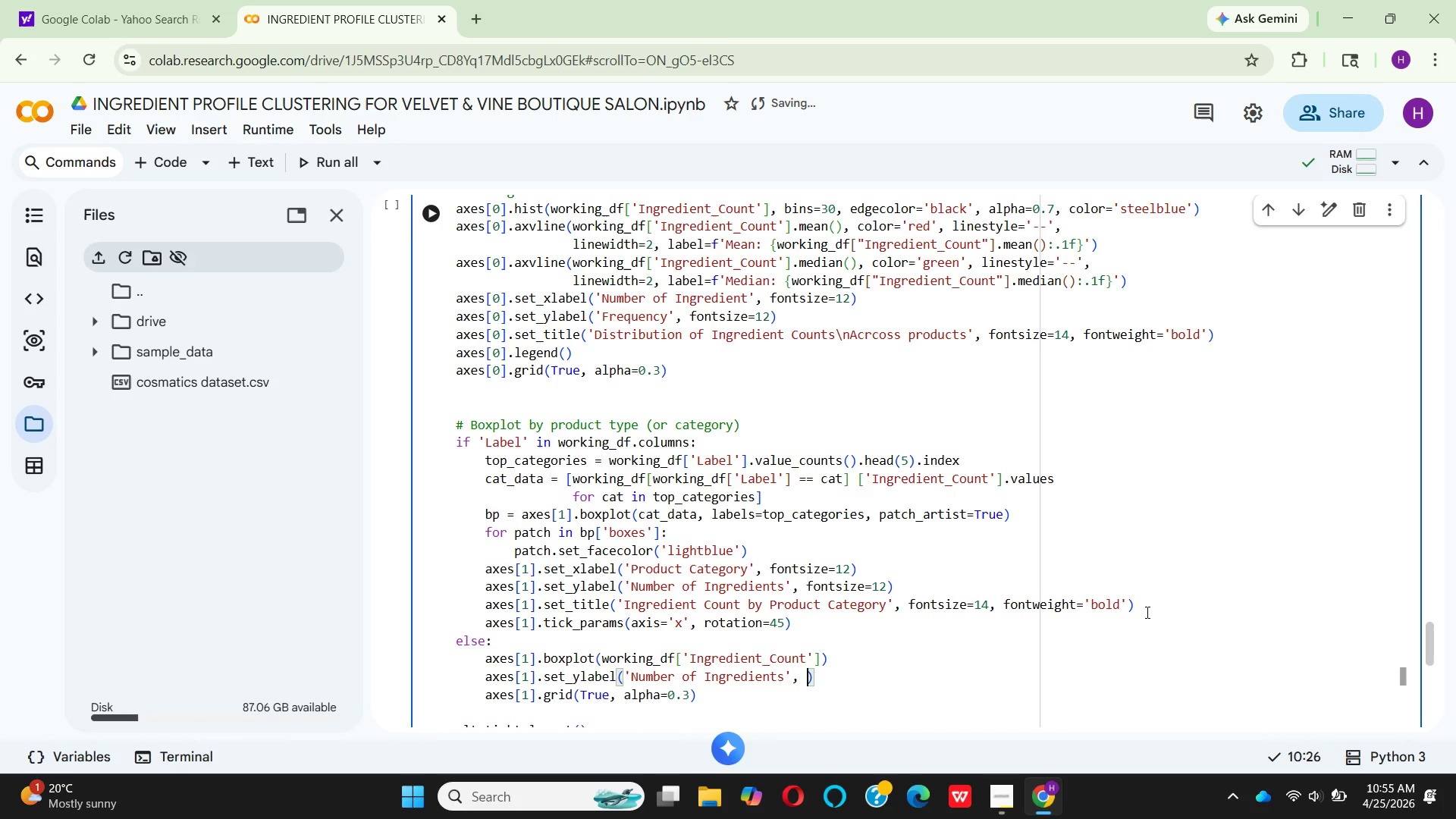 
key(Space)
 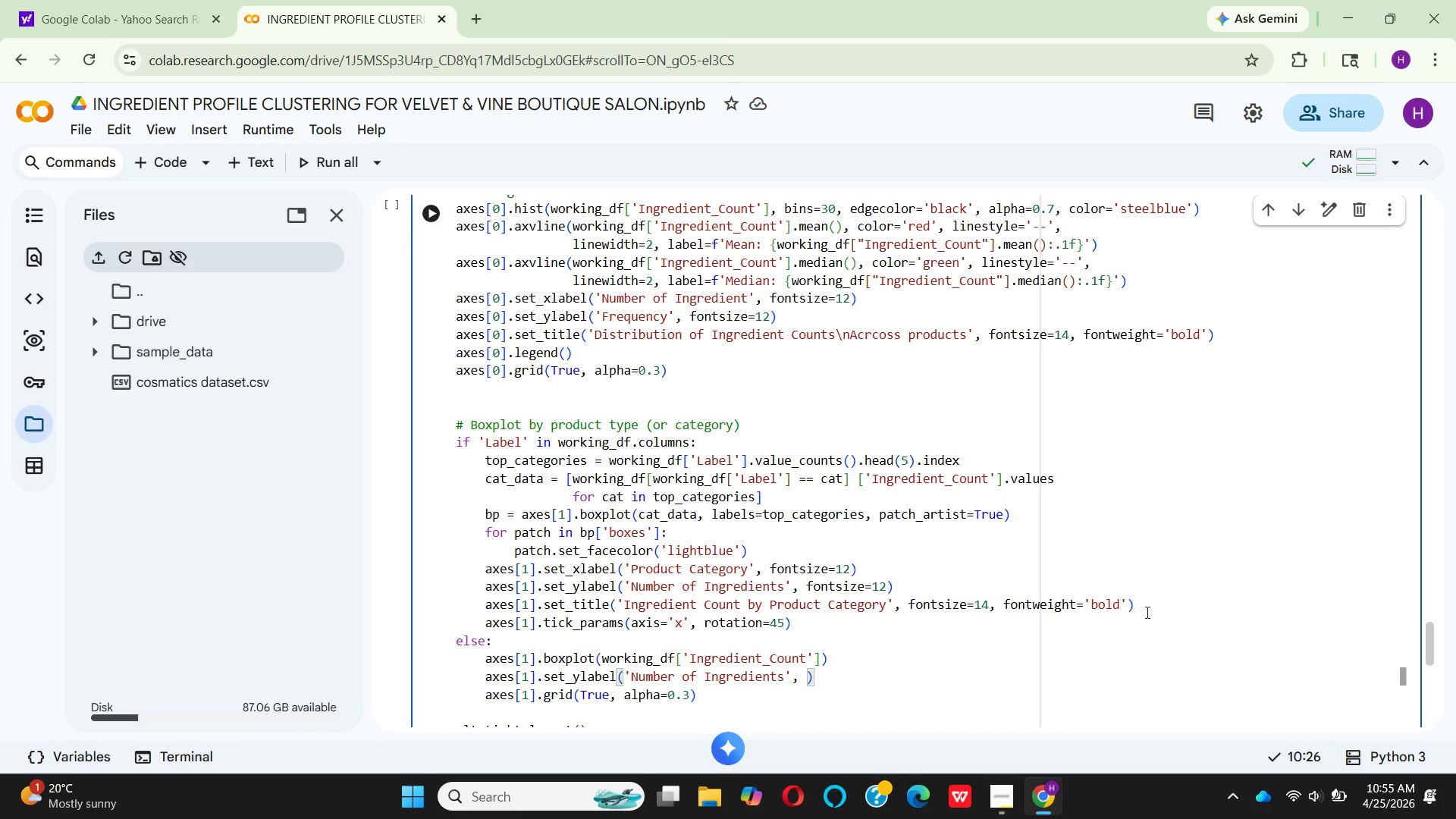 
type(FNTSIZ)
 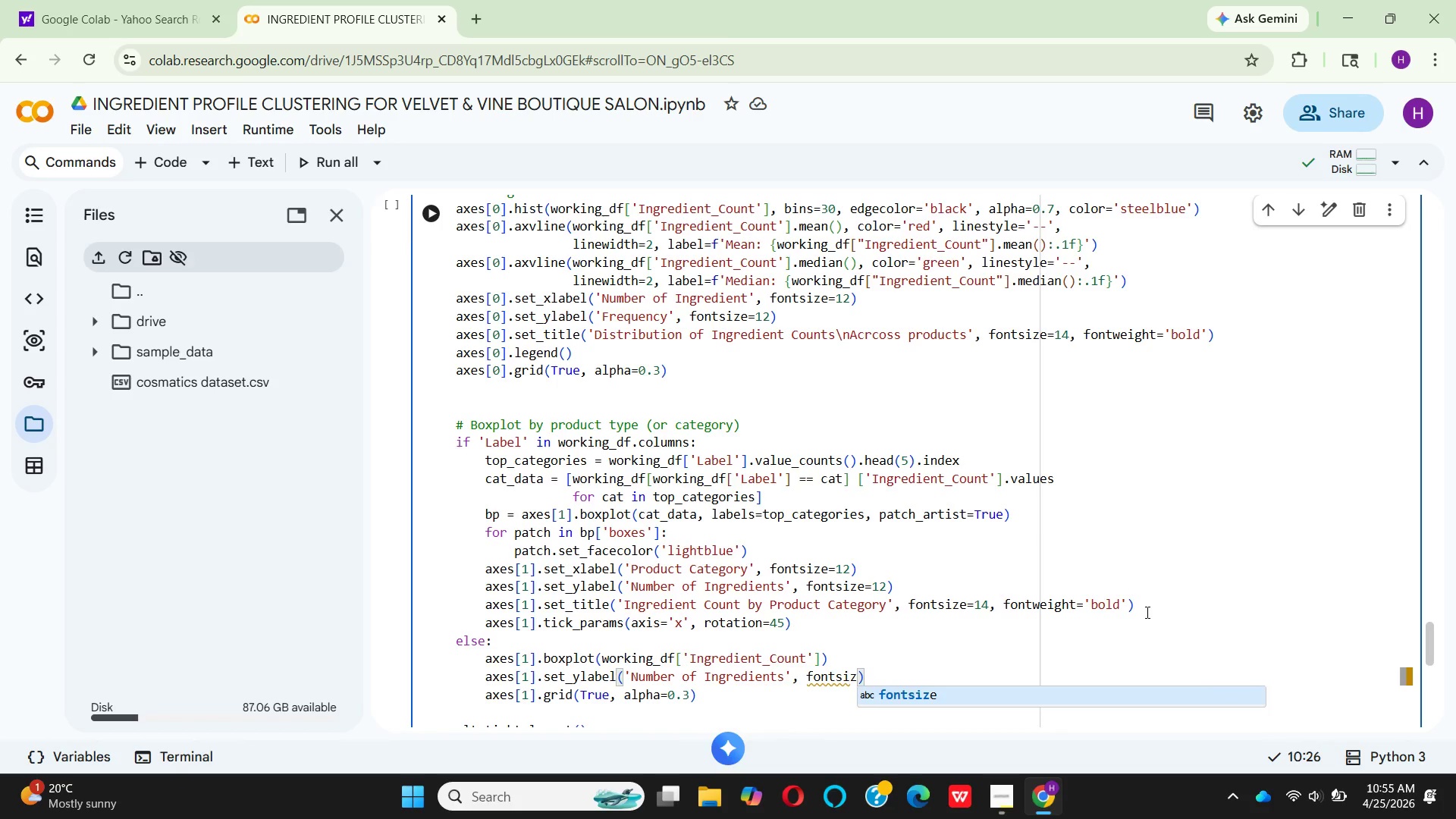 
hold_key(key=O, duration=0.31)
 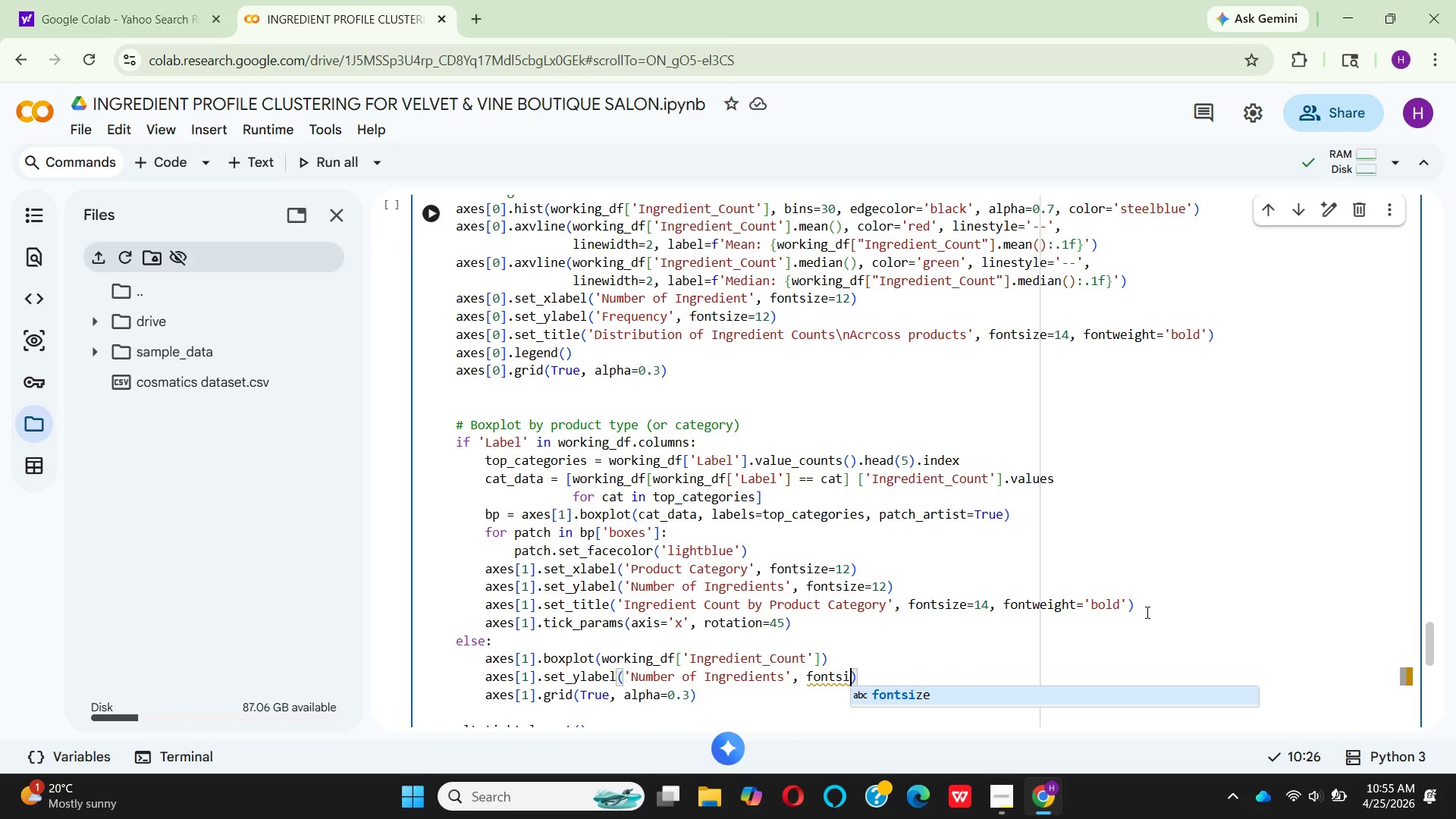 
key(Enter)
 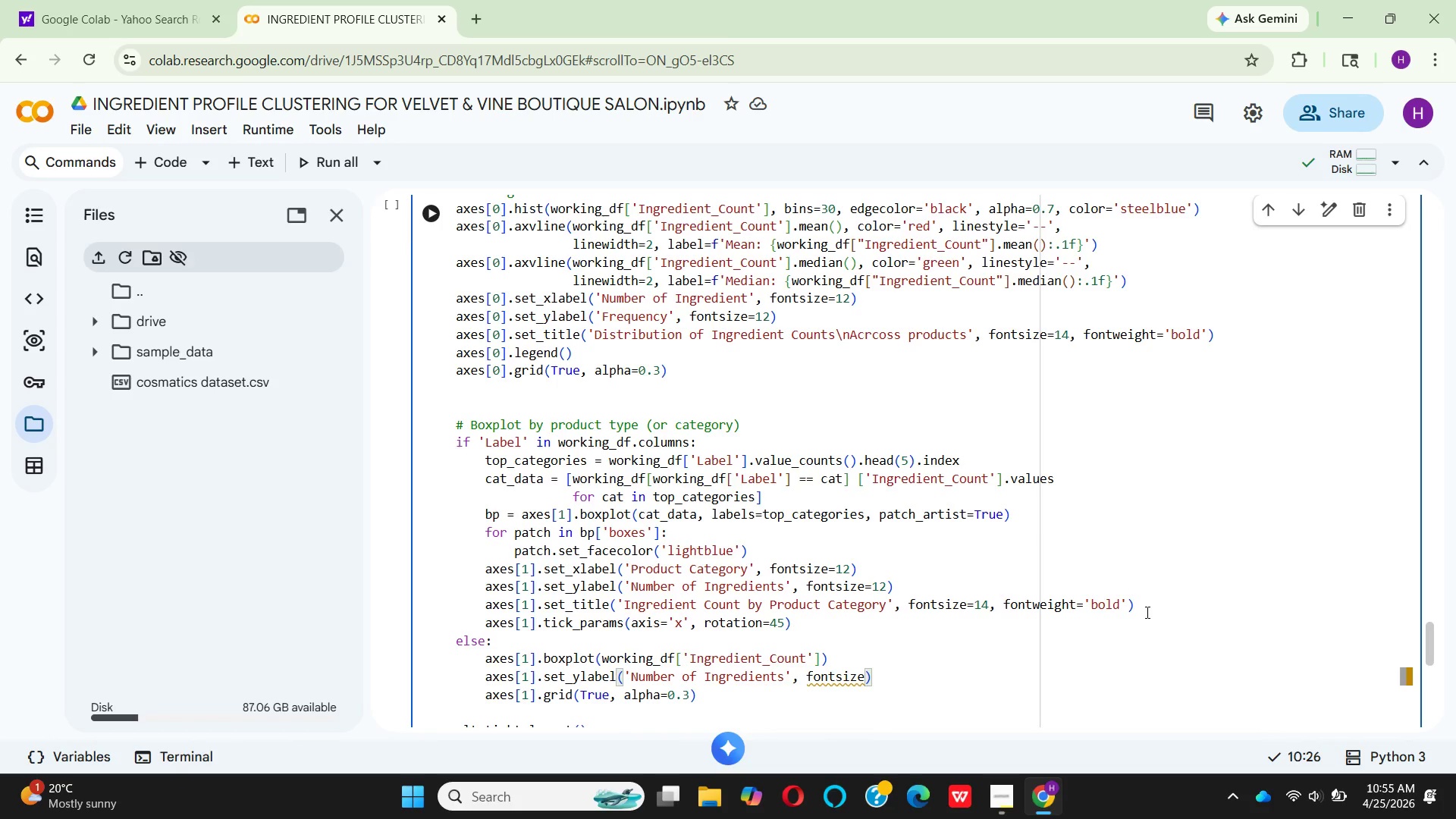 
type(=12)
 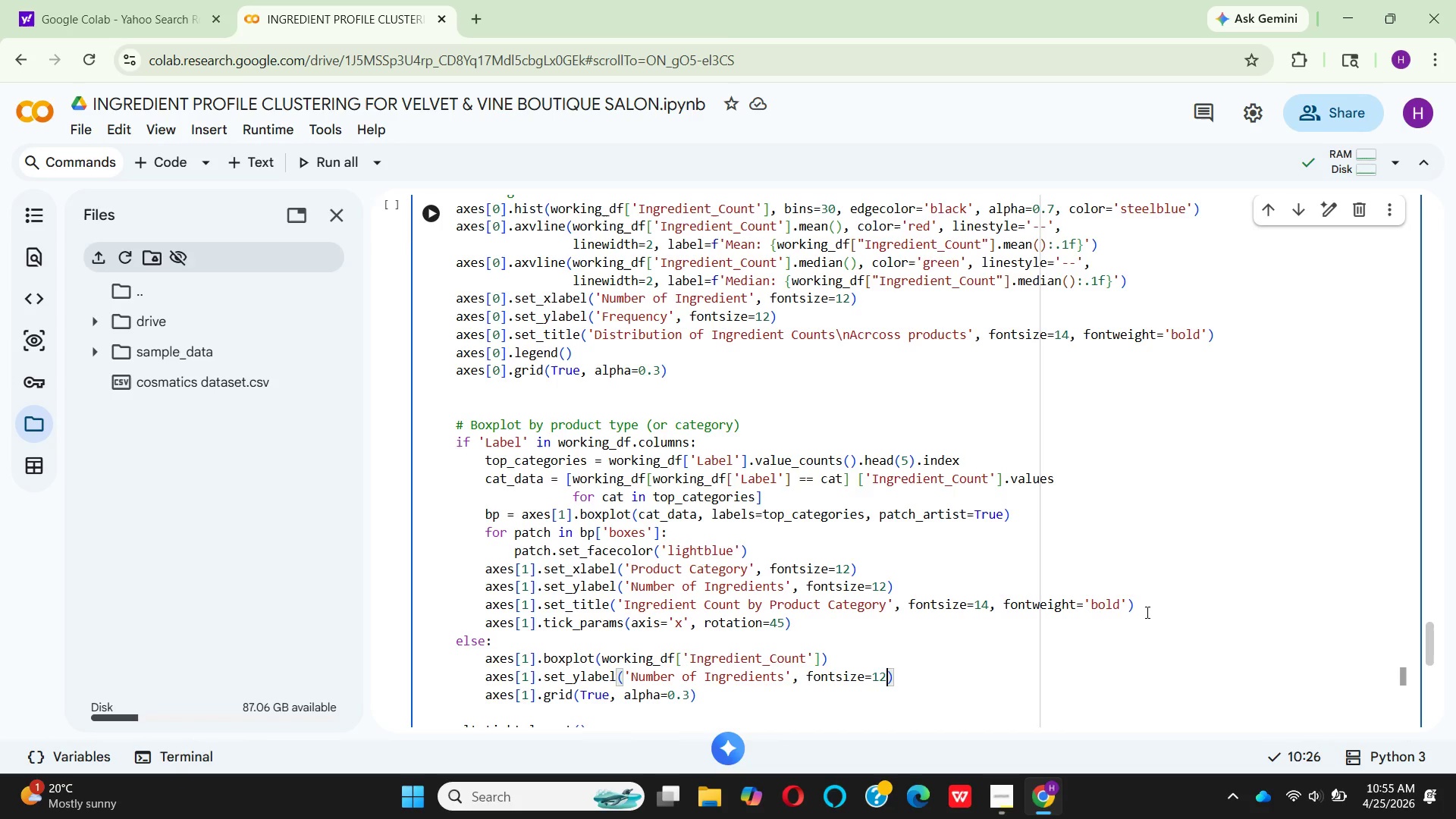 
key(ArrowRight)
 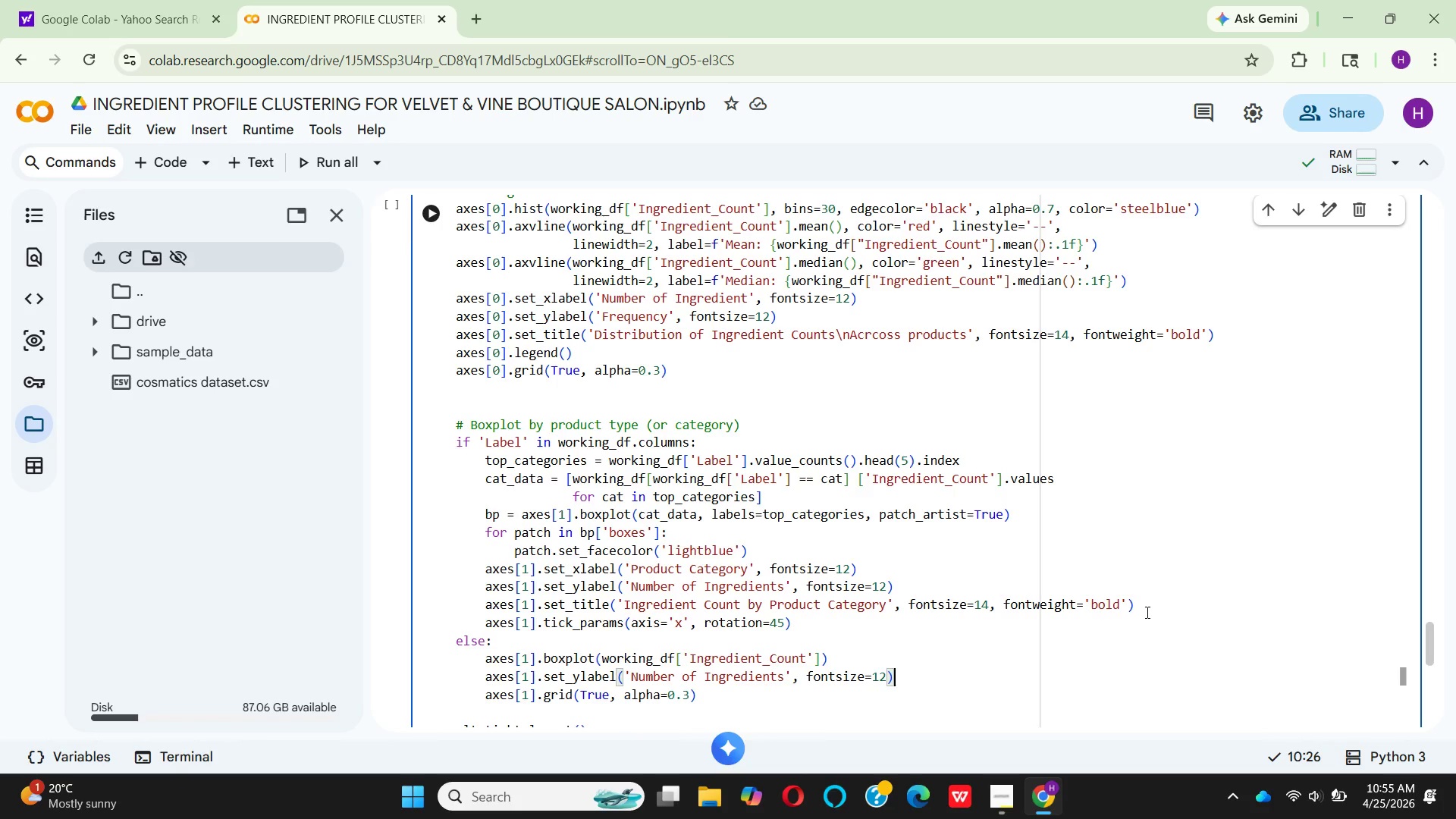 
key(Enter)
 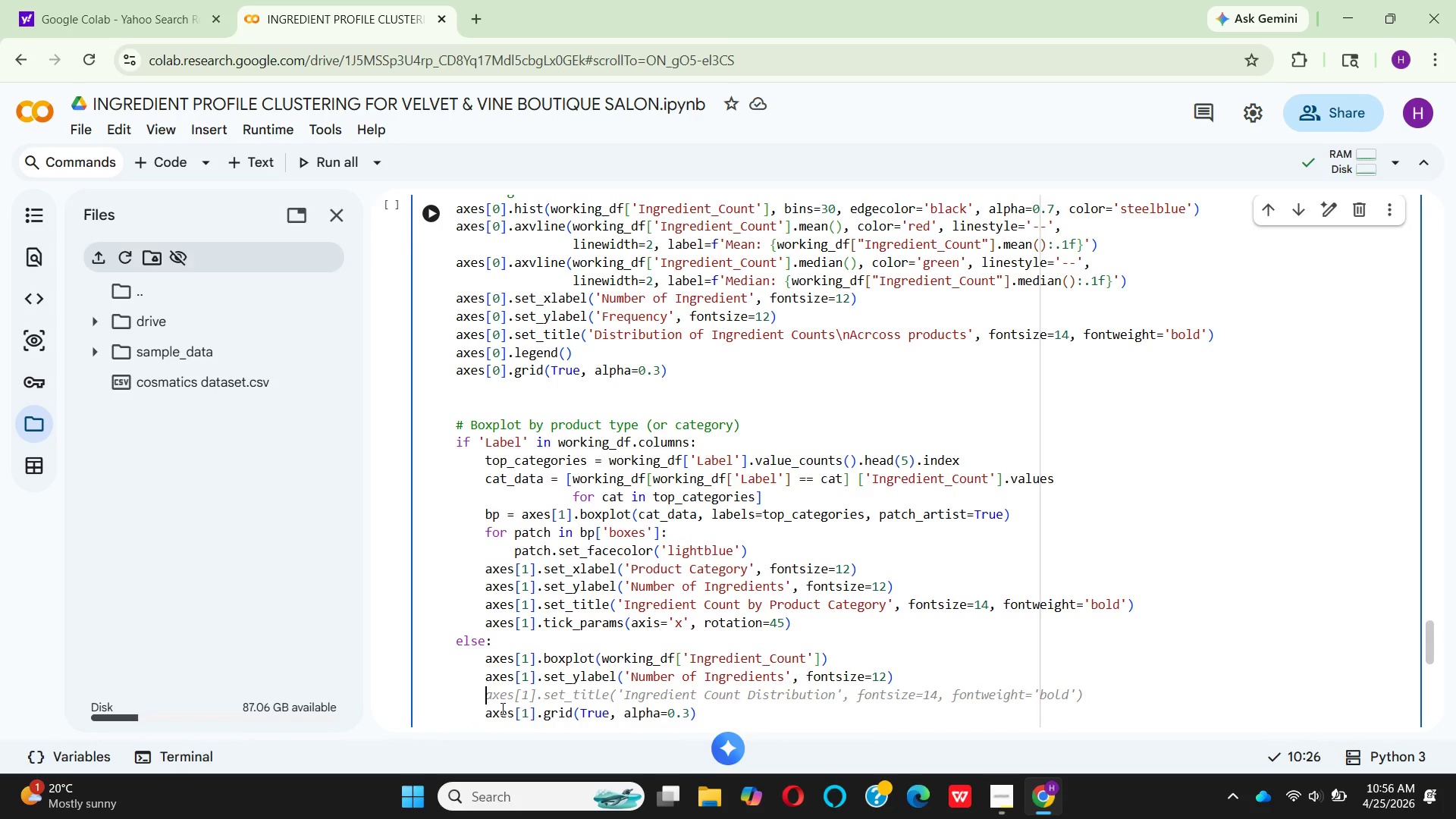 
wait(6.81)
 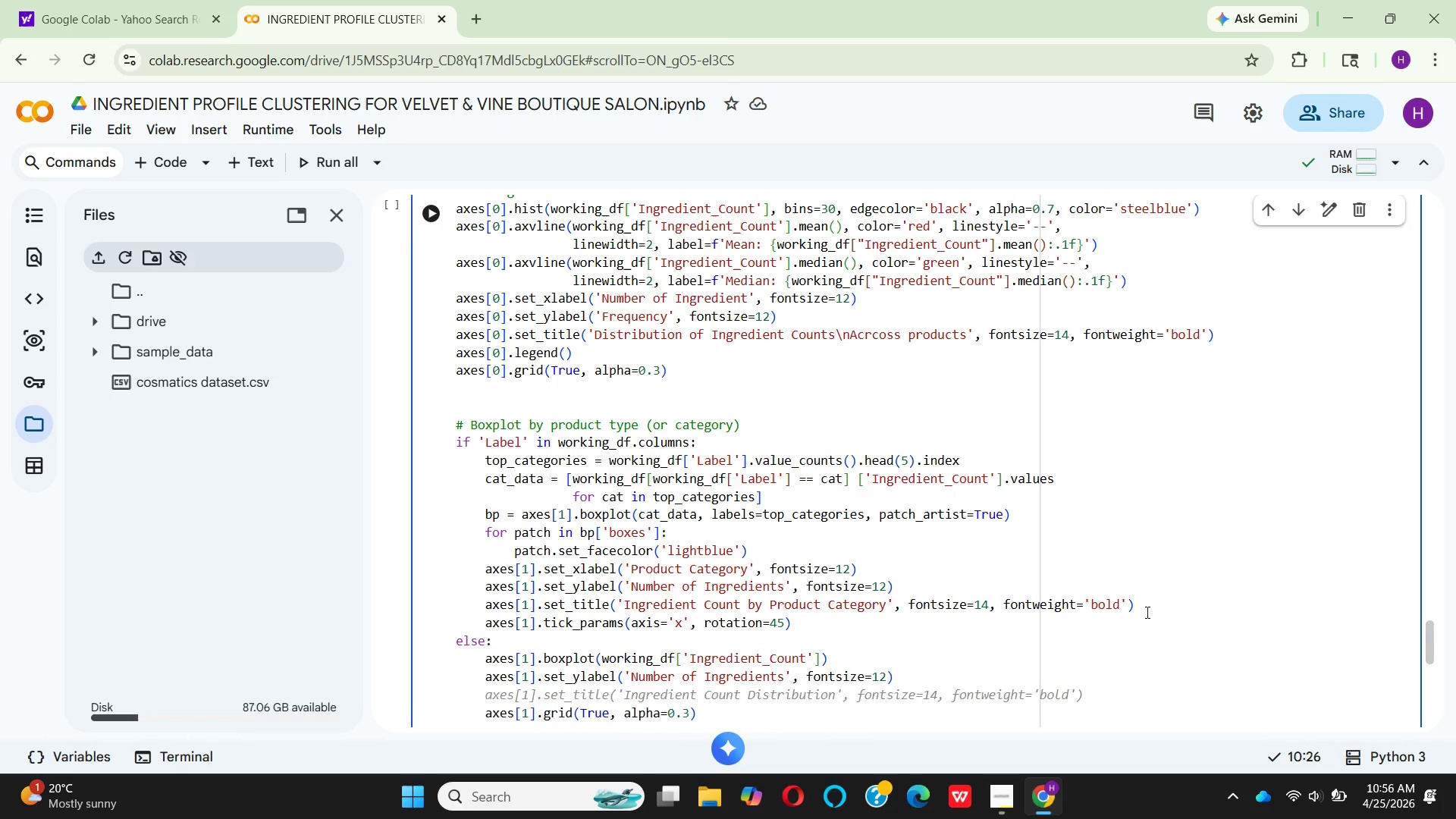 
left_click([570, 676])
 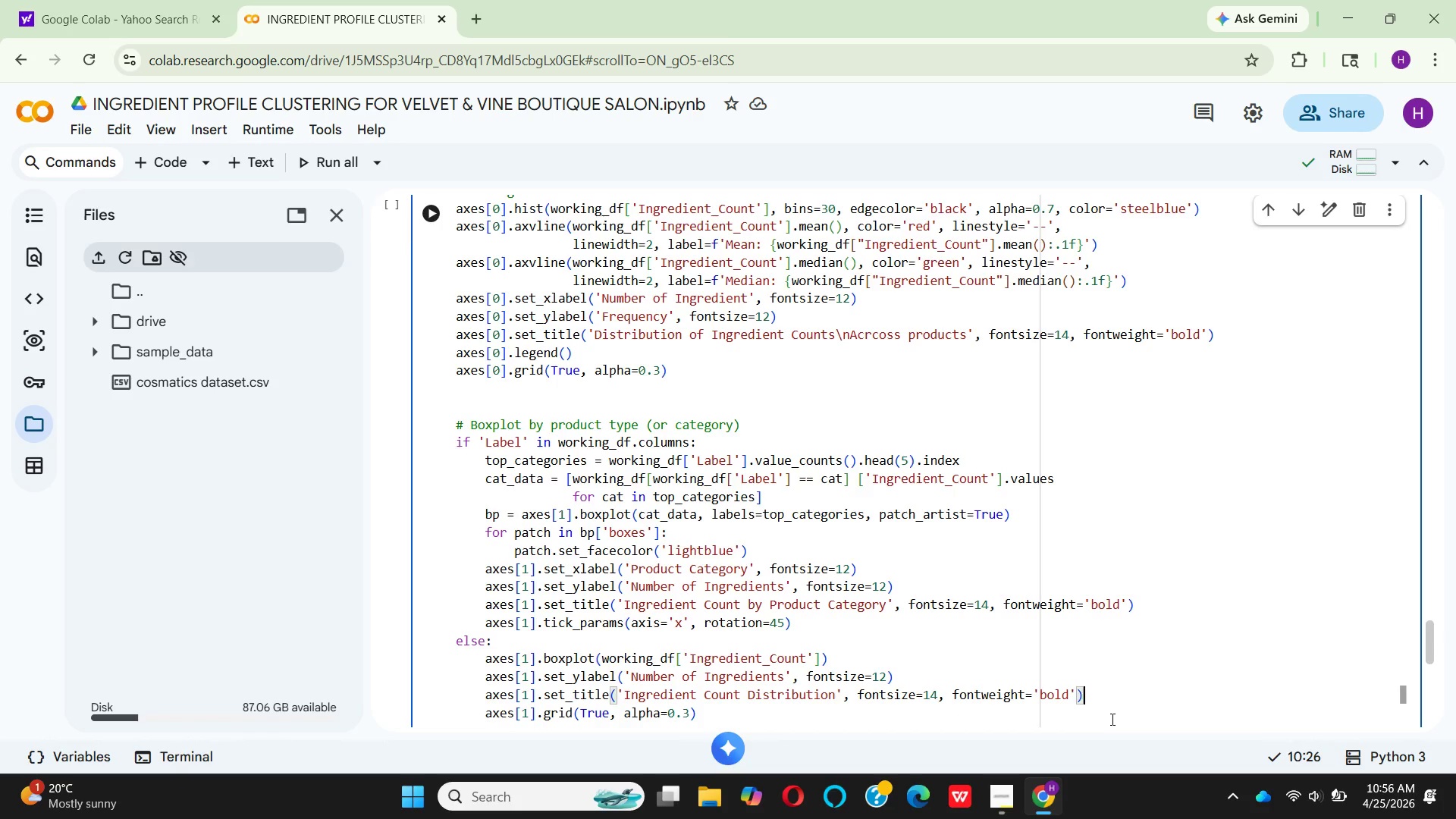 
wait(14.08)
 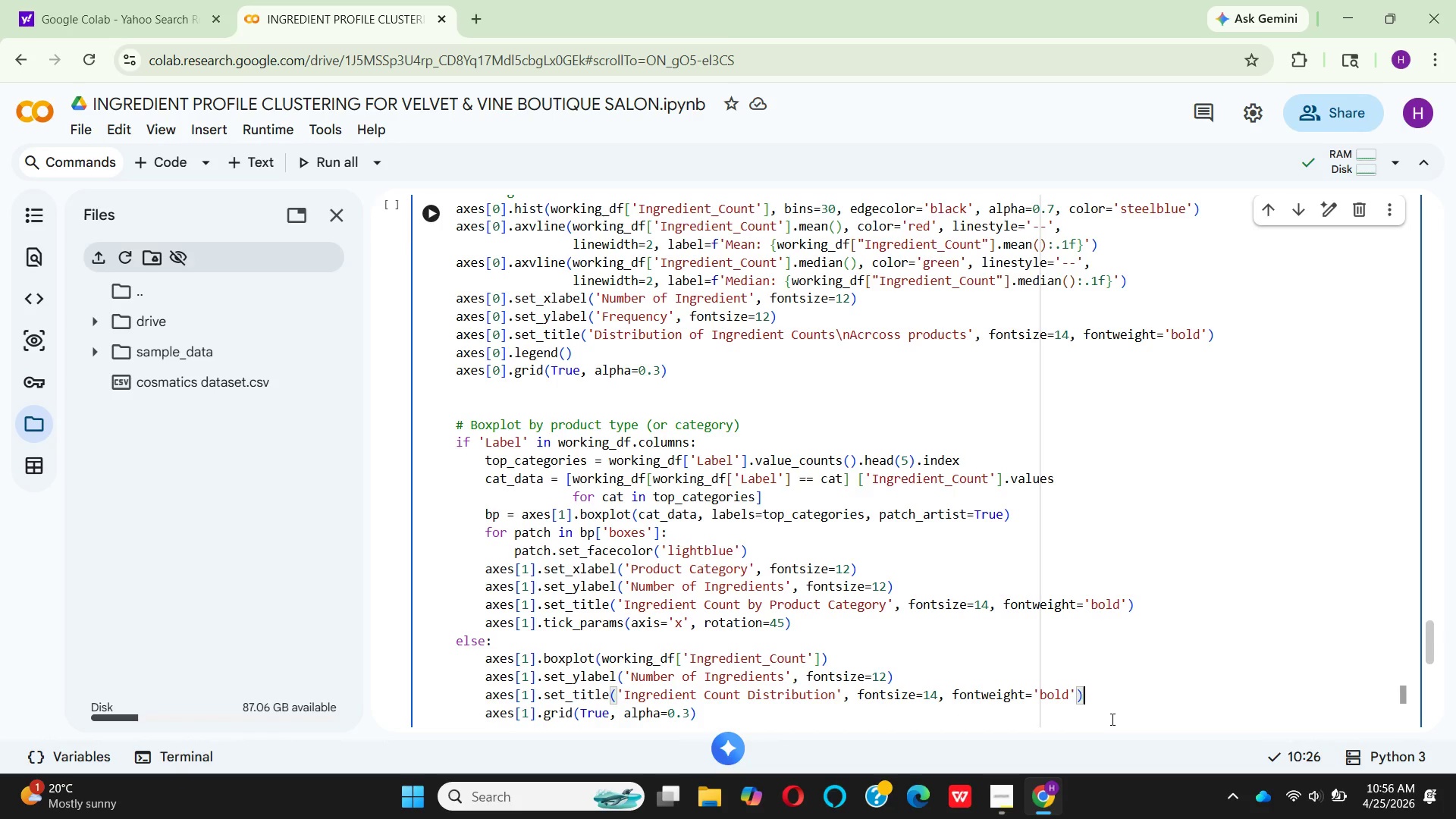 
key(Enter)
 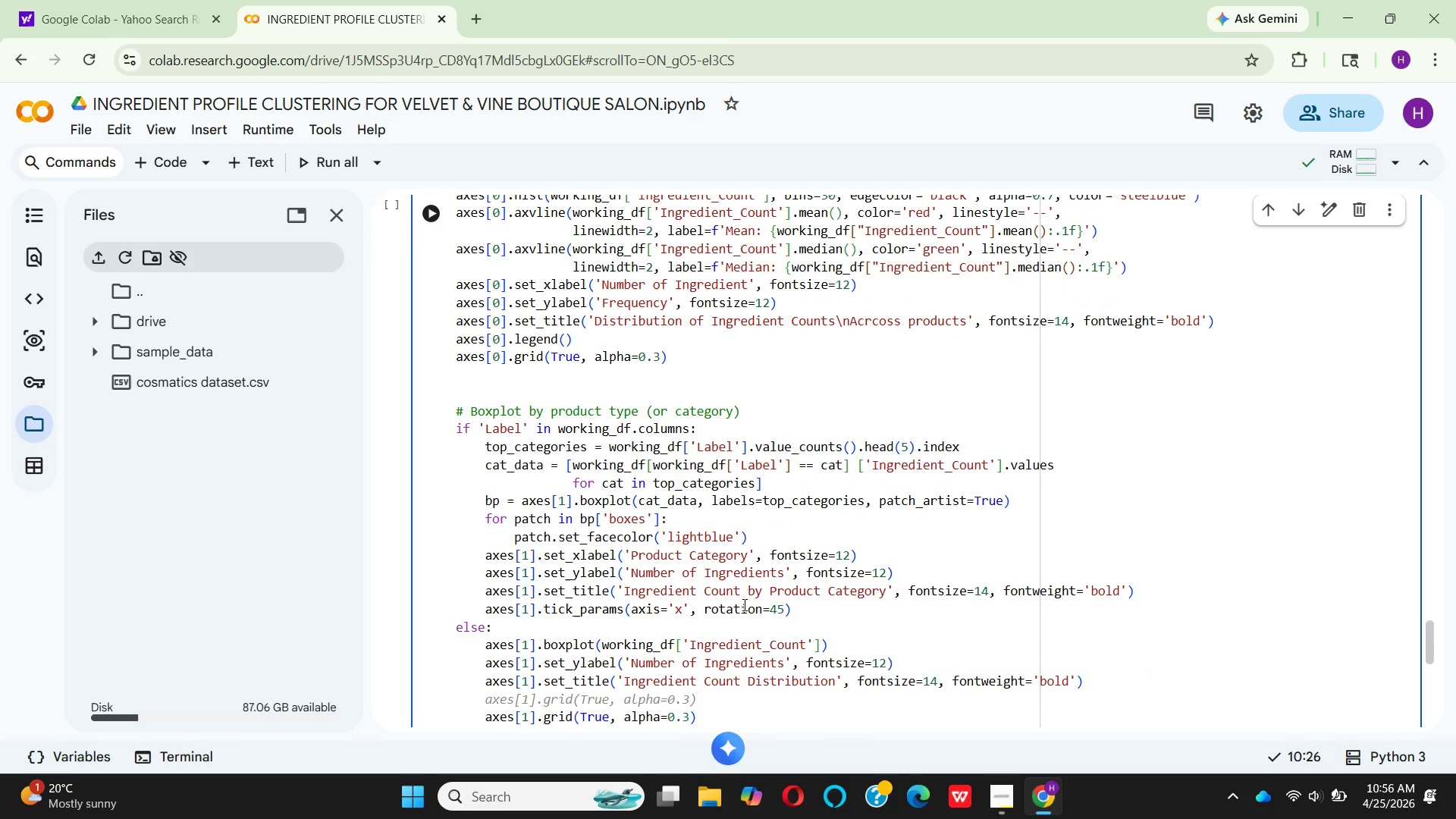 
scroll: coordinate [737, 598], scroll_direction: down, amount: 3.0
 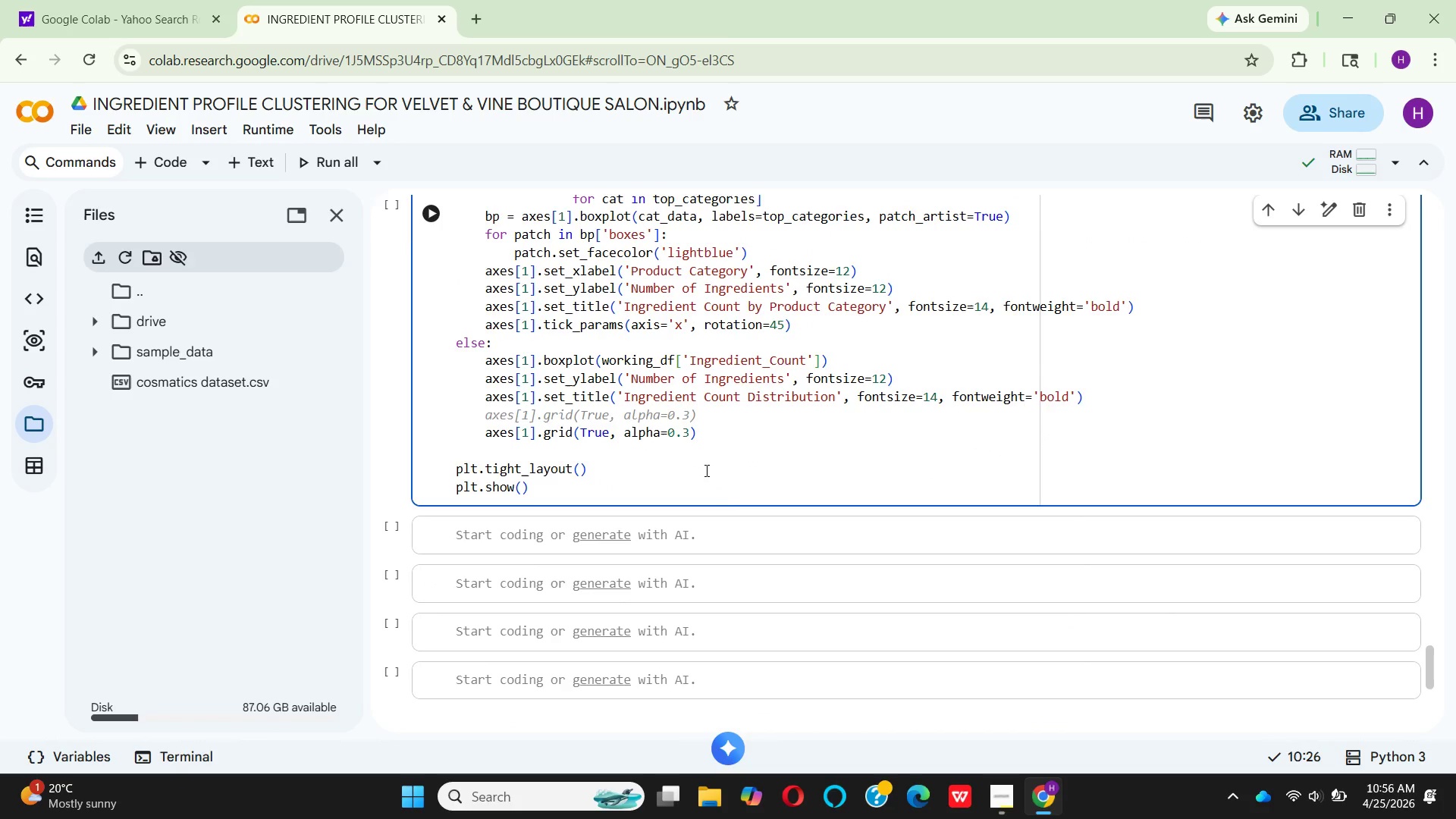 
left_click_drag(start_coordinate=[701, 434], to_coordinate=[485, 420])
 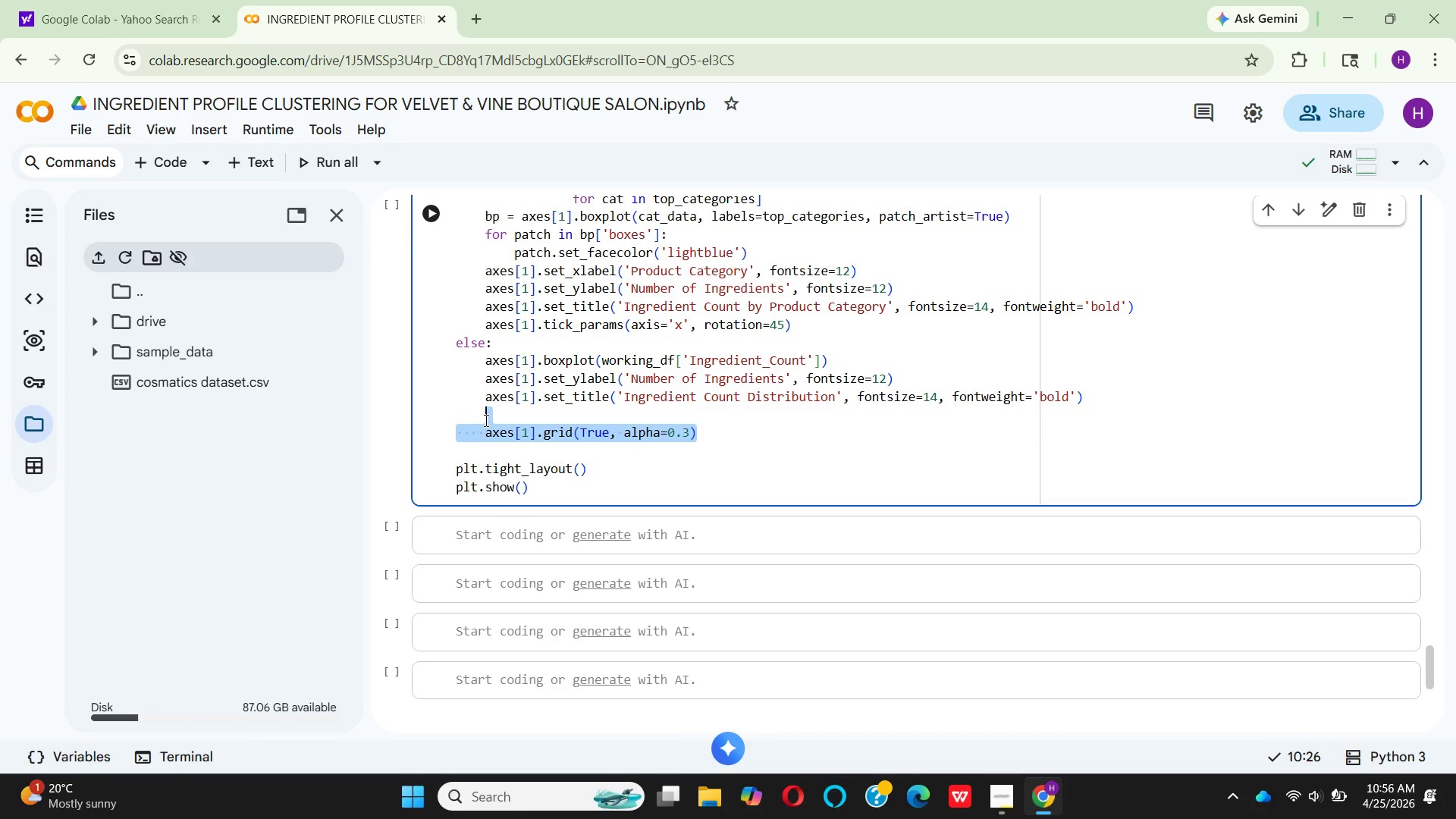 
key(Backspace)
 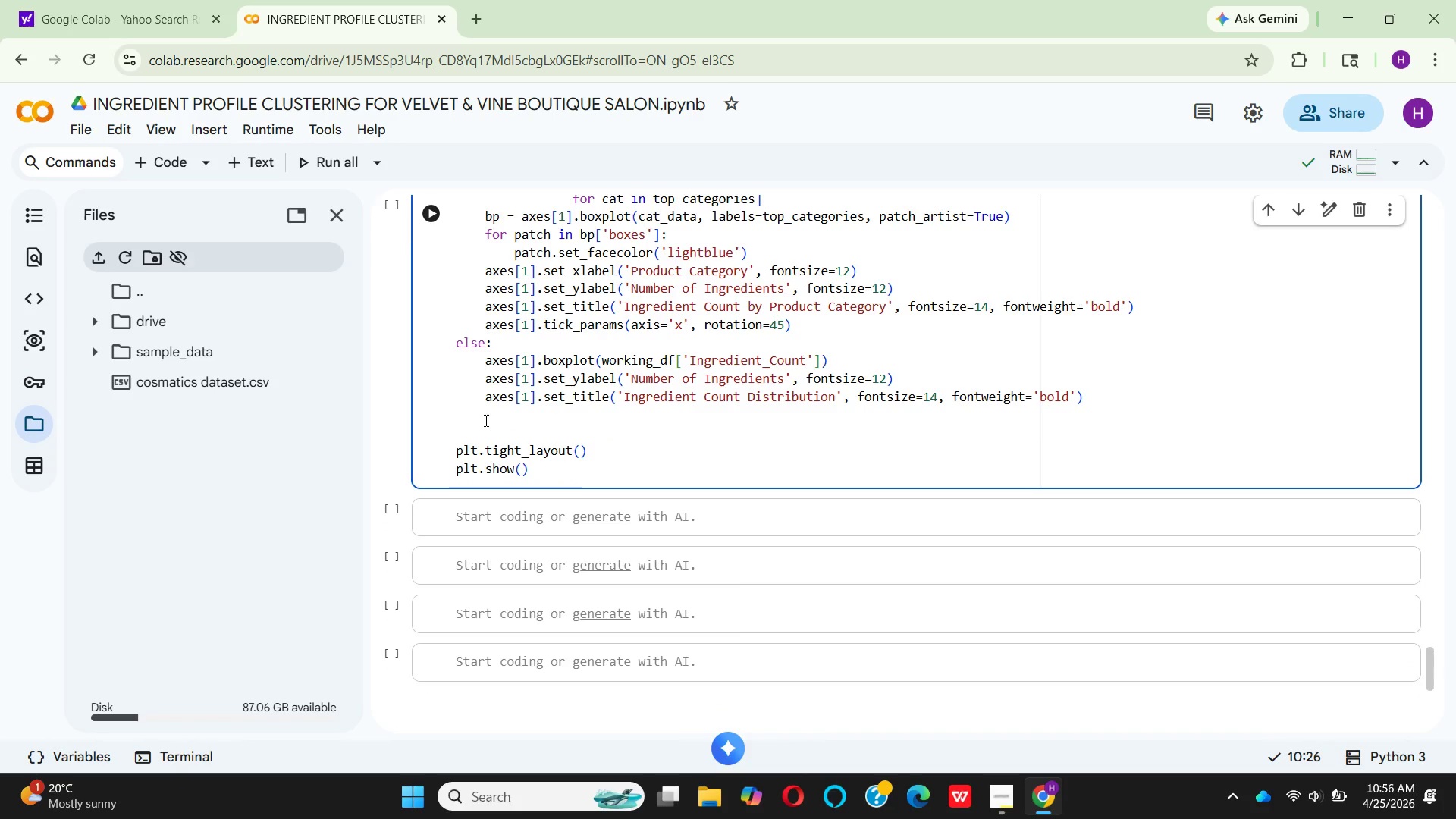 
key(Backspace)
 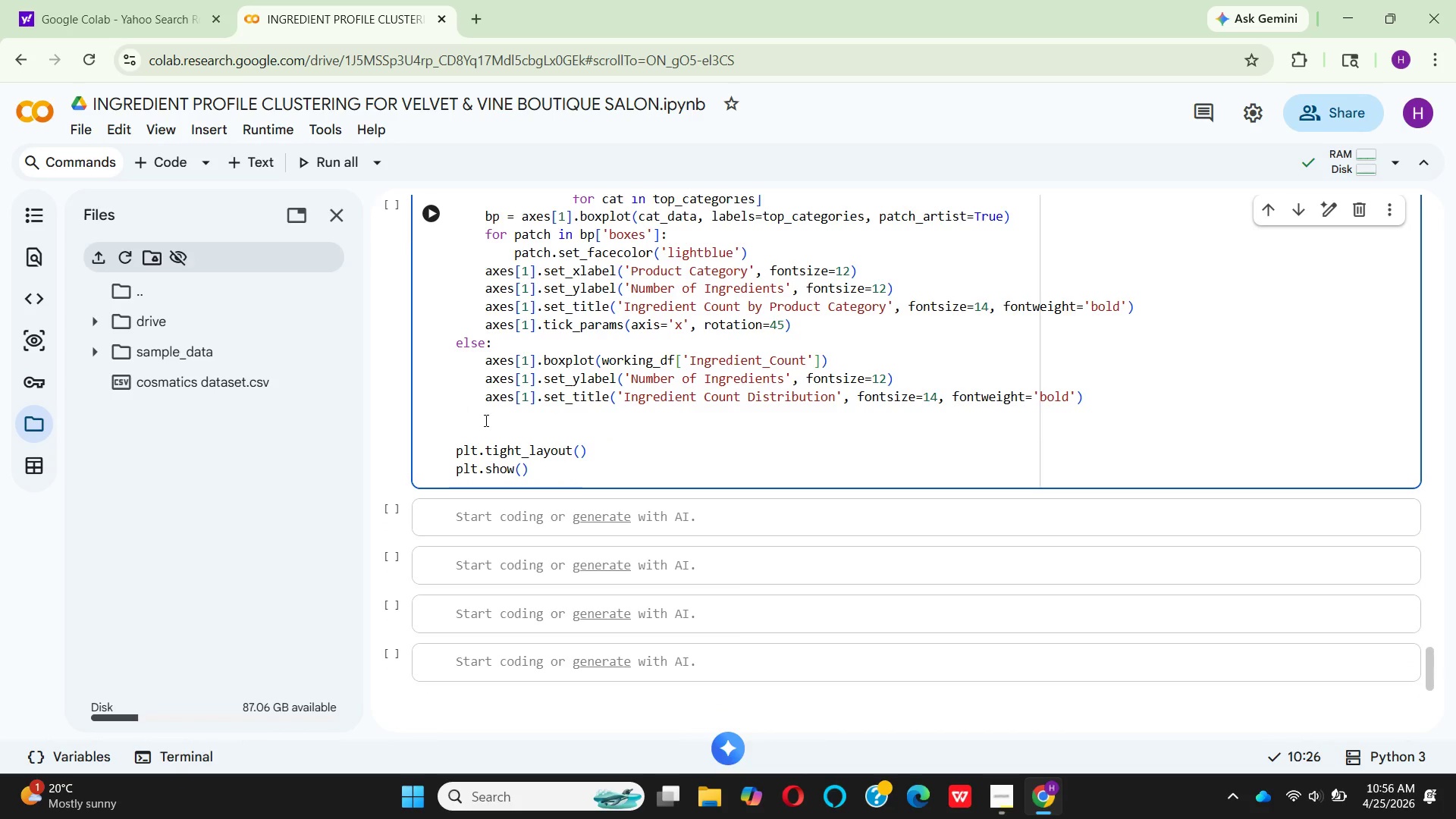 
key(Backspace)
 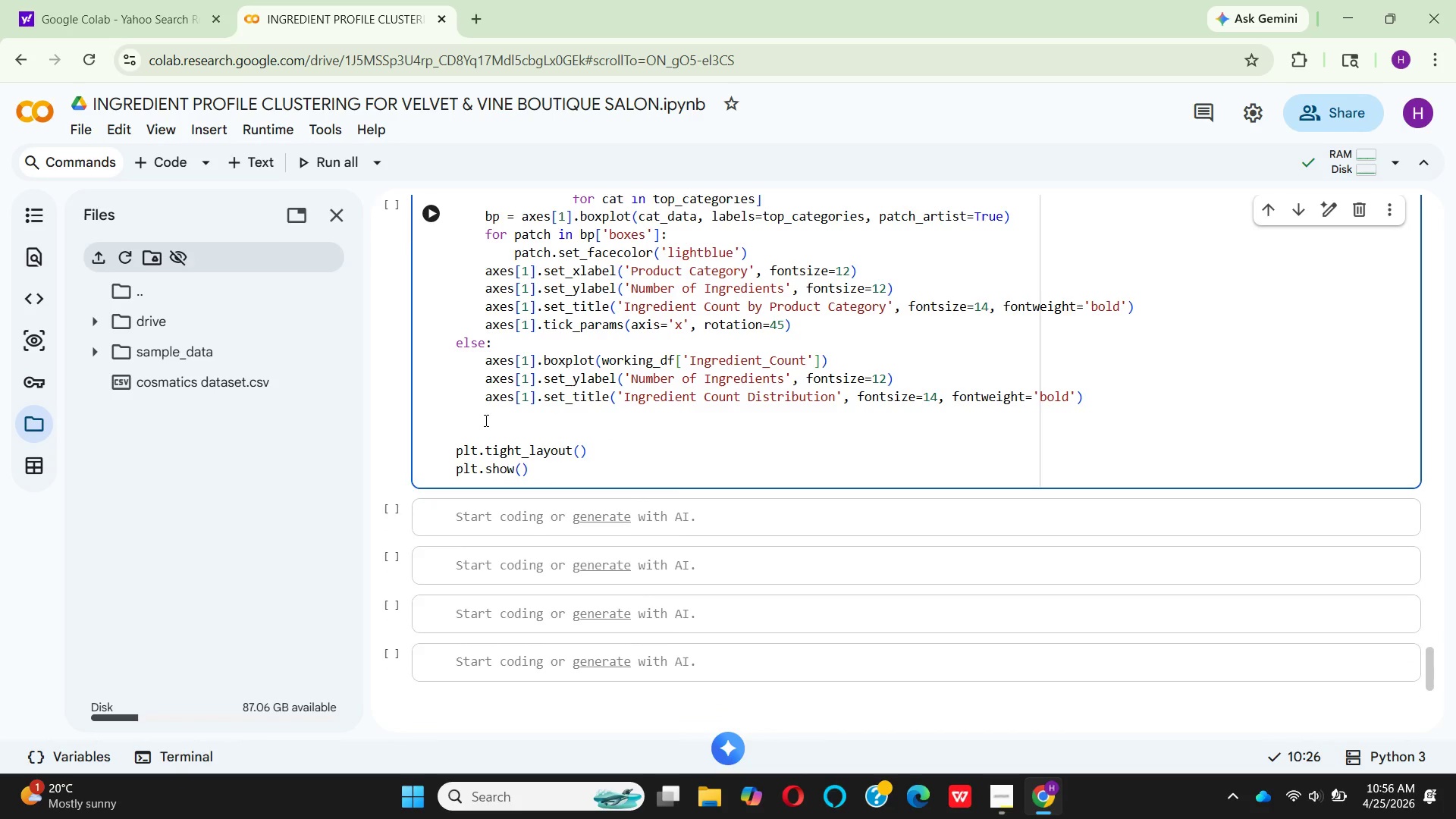 
key(Backspace)
 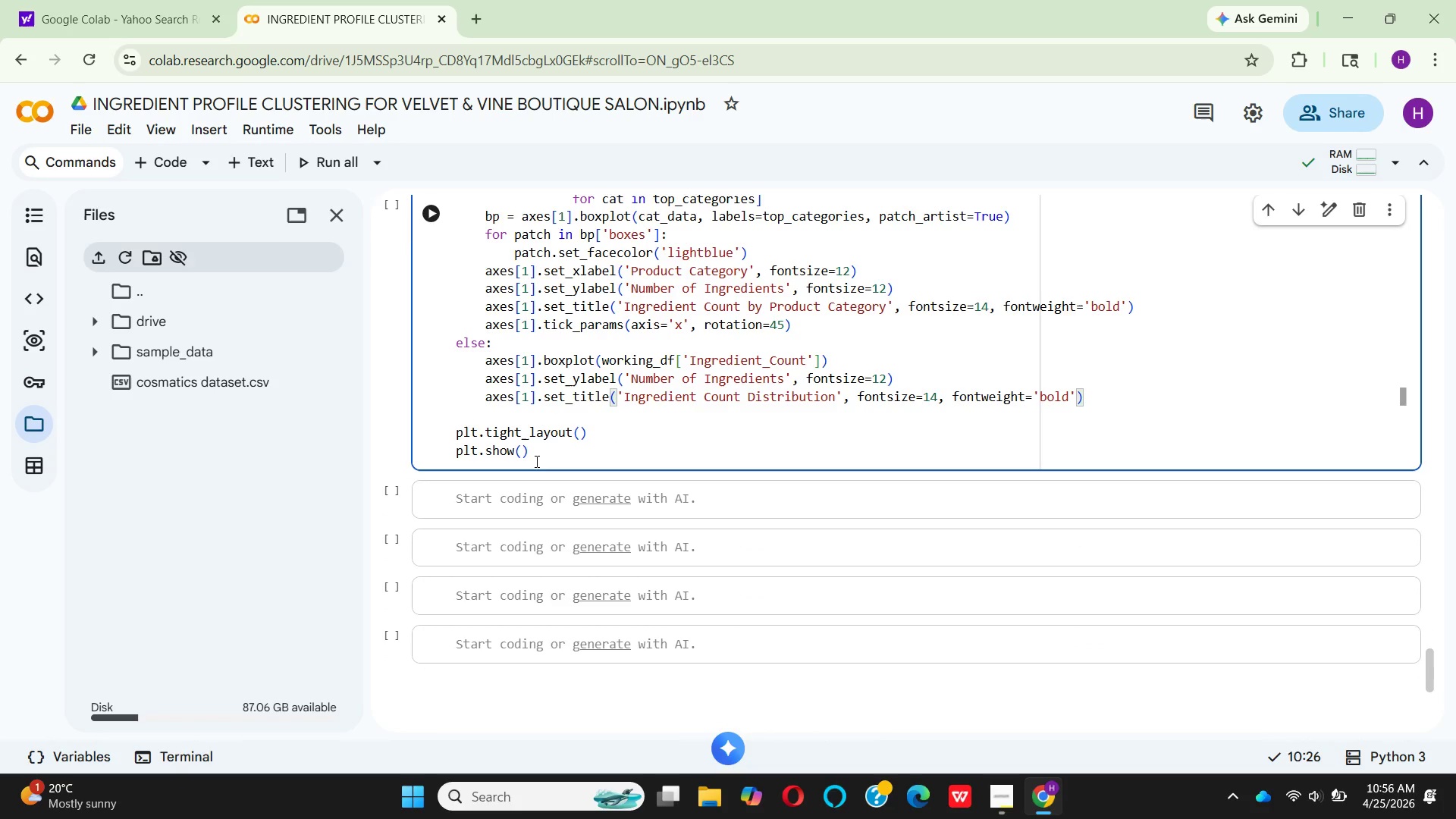 
wait(5.2)
 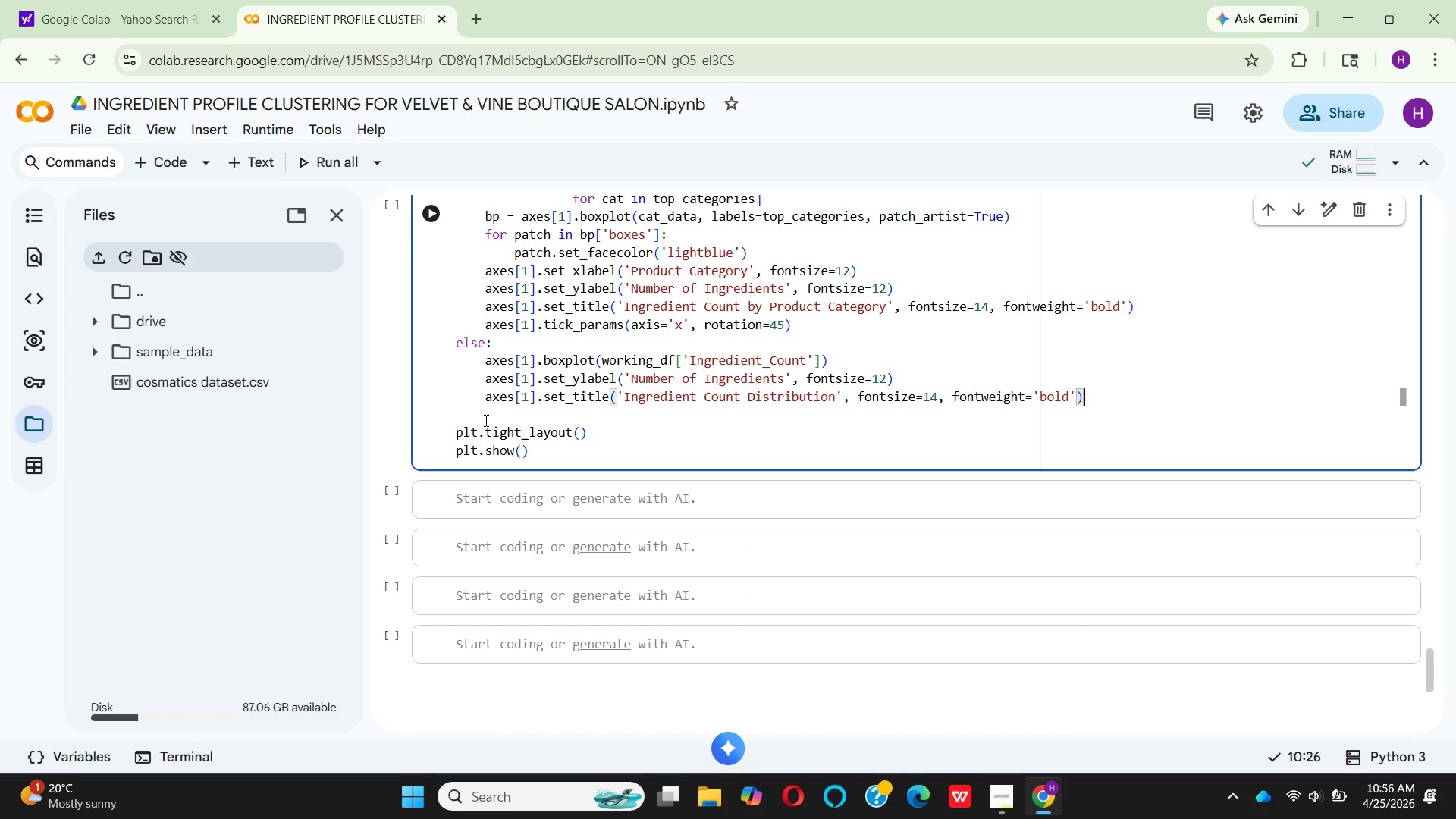 
left_click([607, 438])
 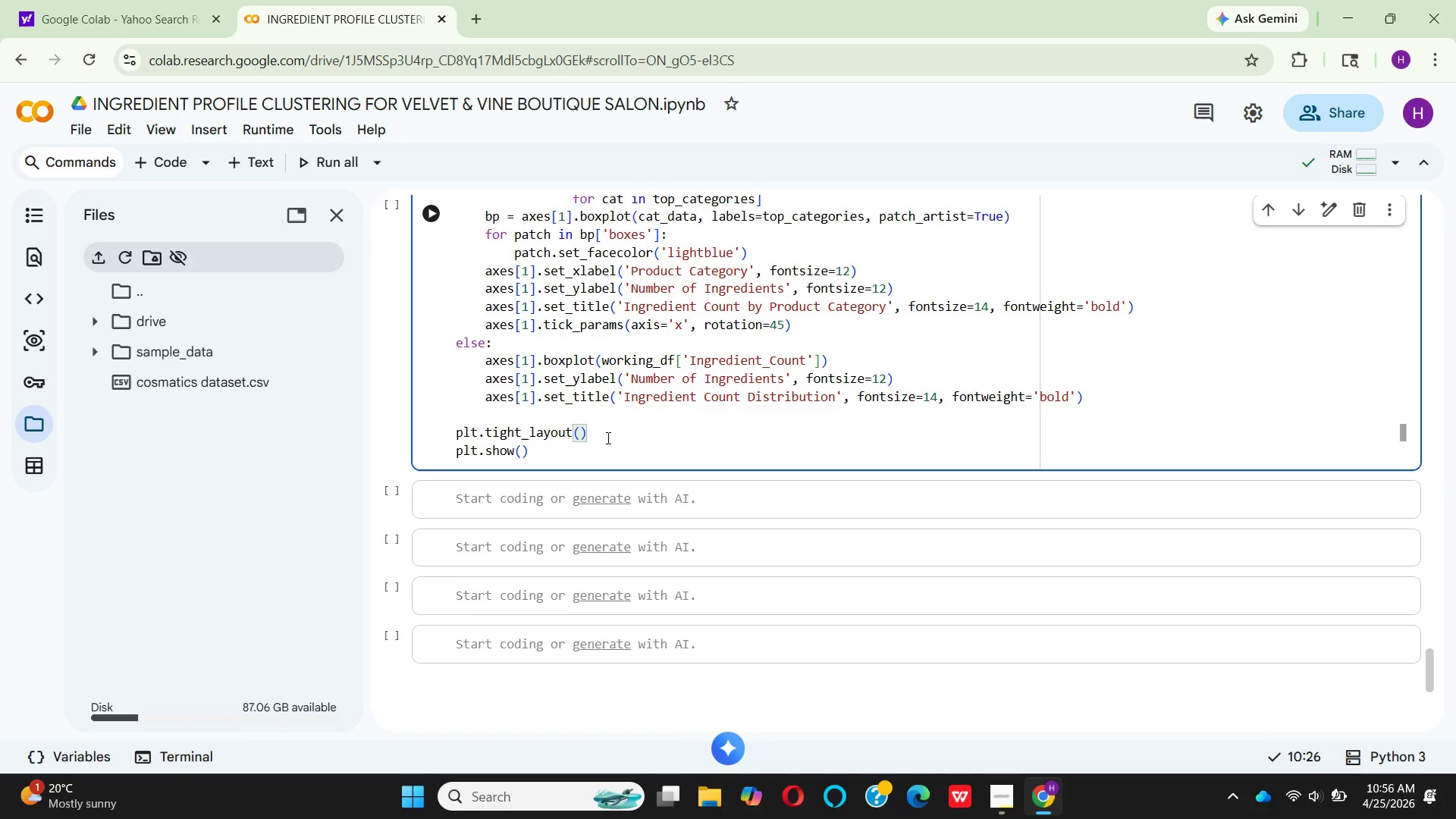 
key(Enter)
 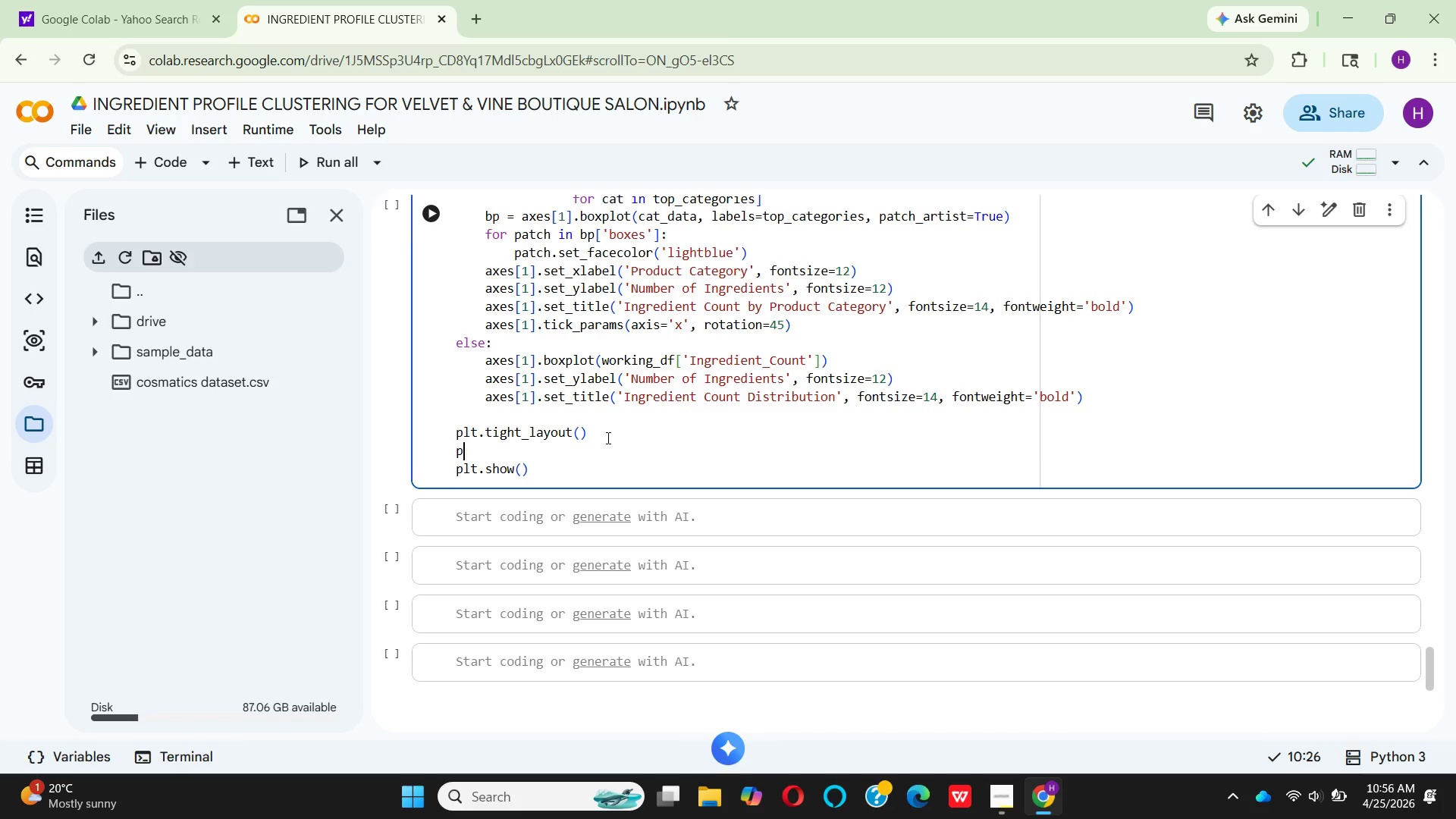 
key(P)
 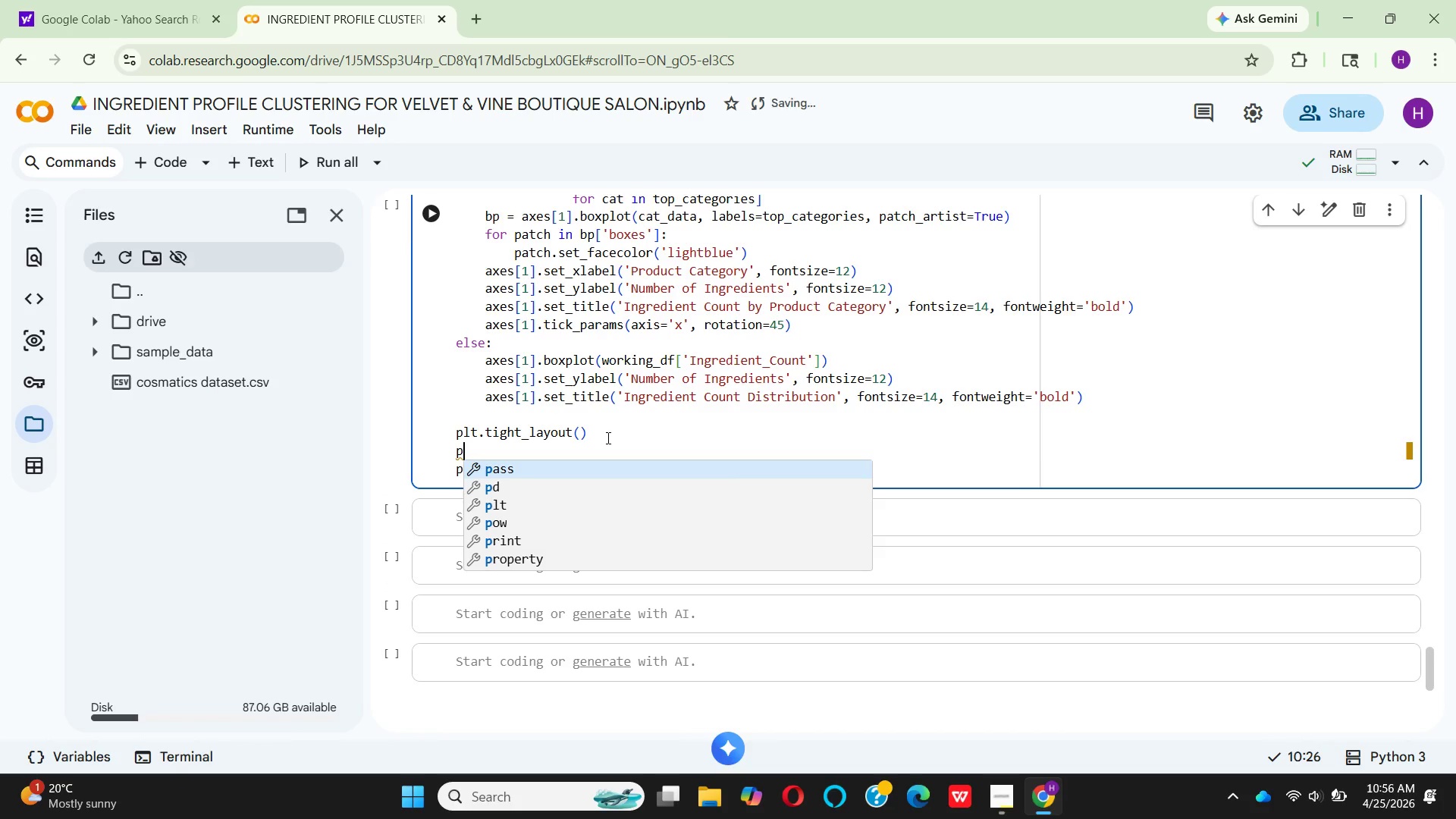 
key(ArrowDown)
 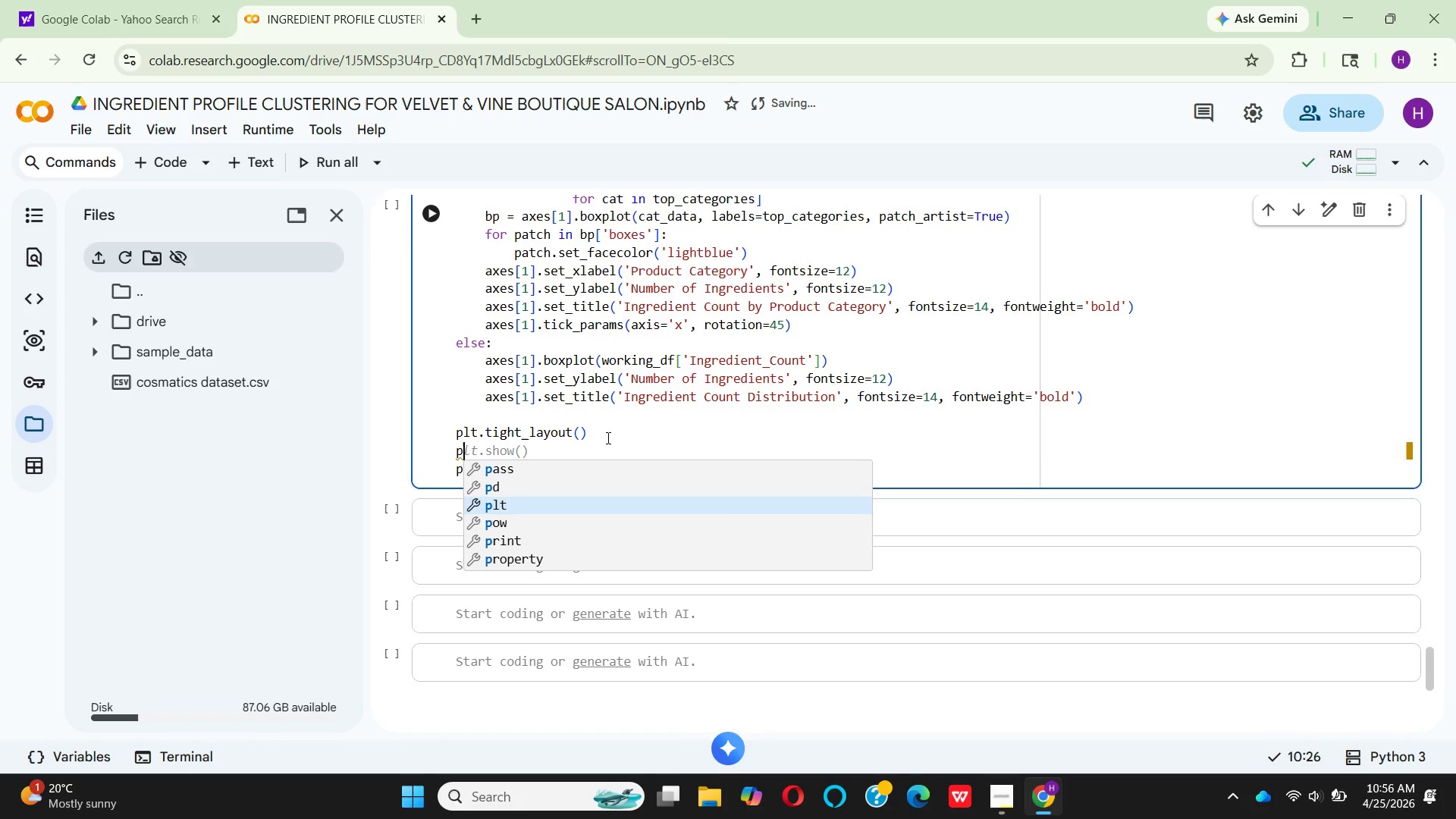 
key(ArrowDown)
 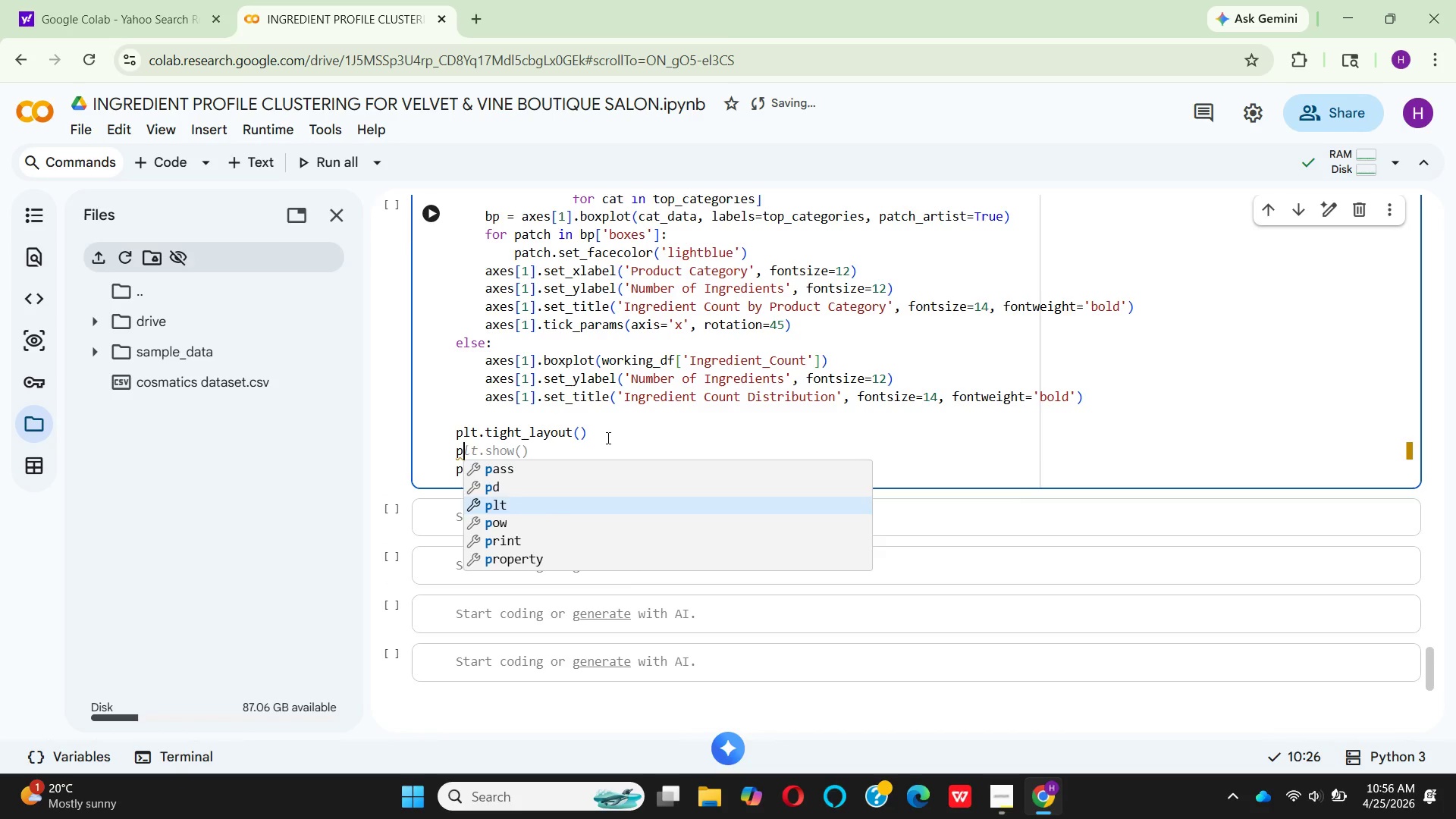 
key(Enter)
 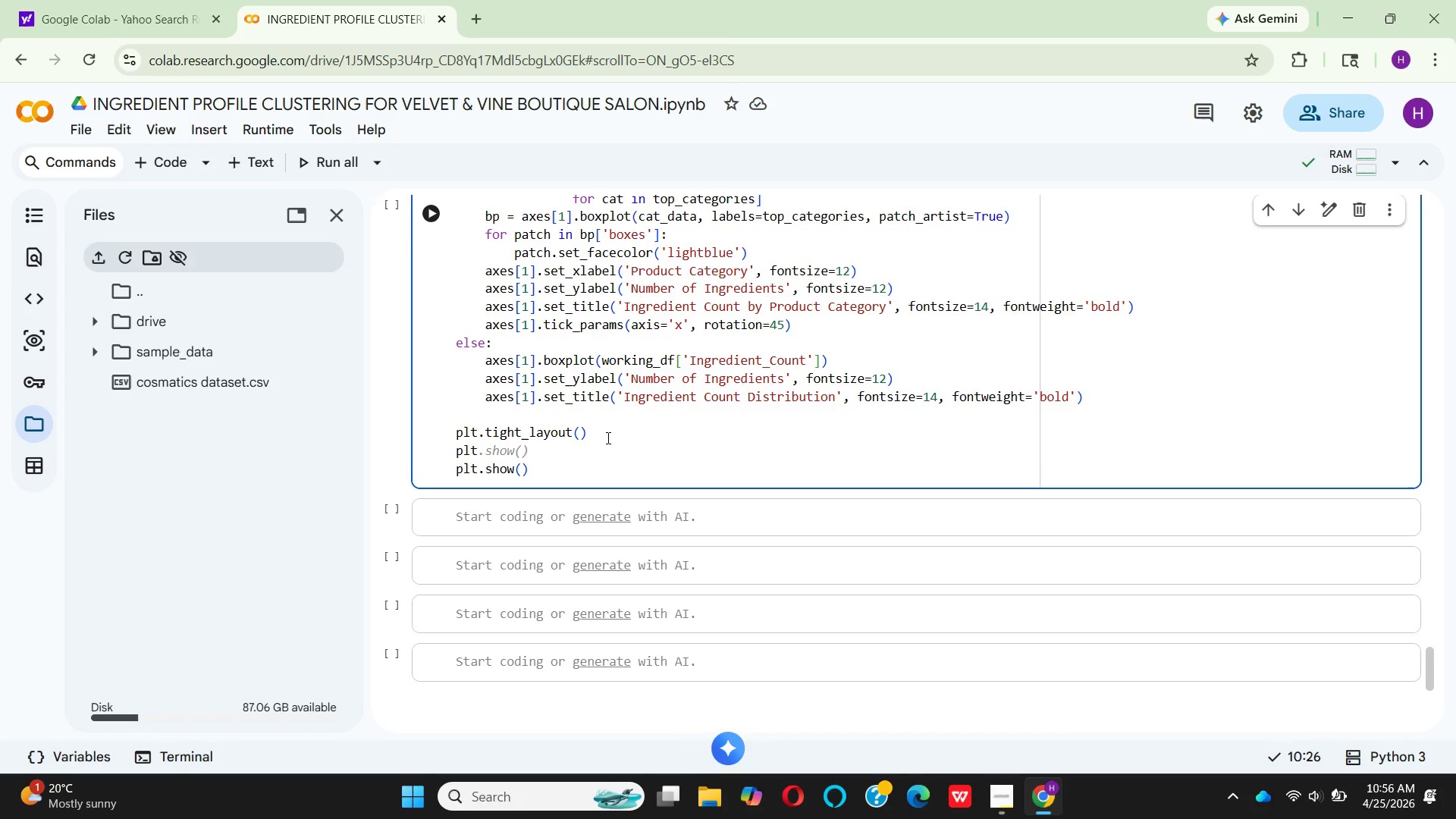 
type(.SAVE)
 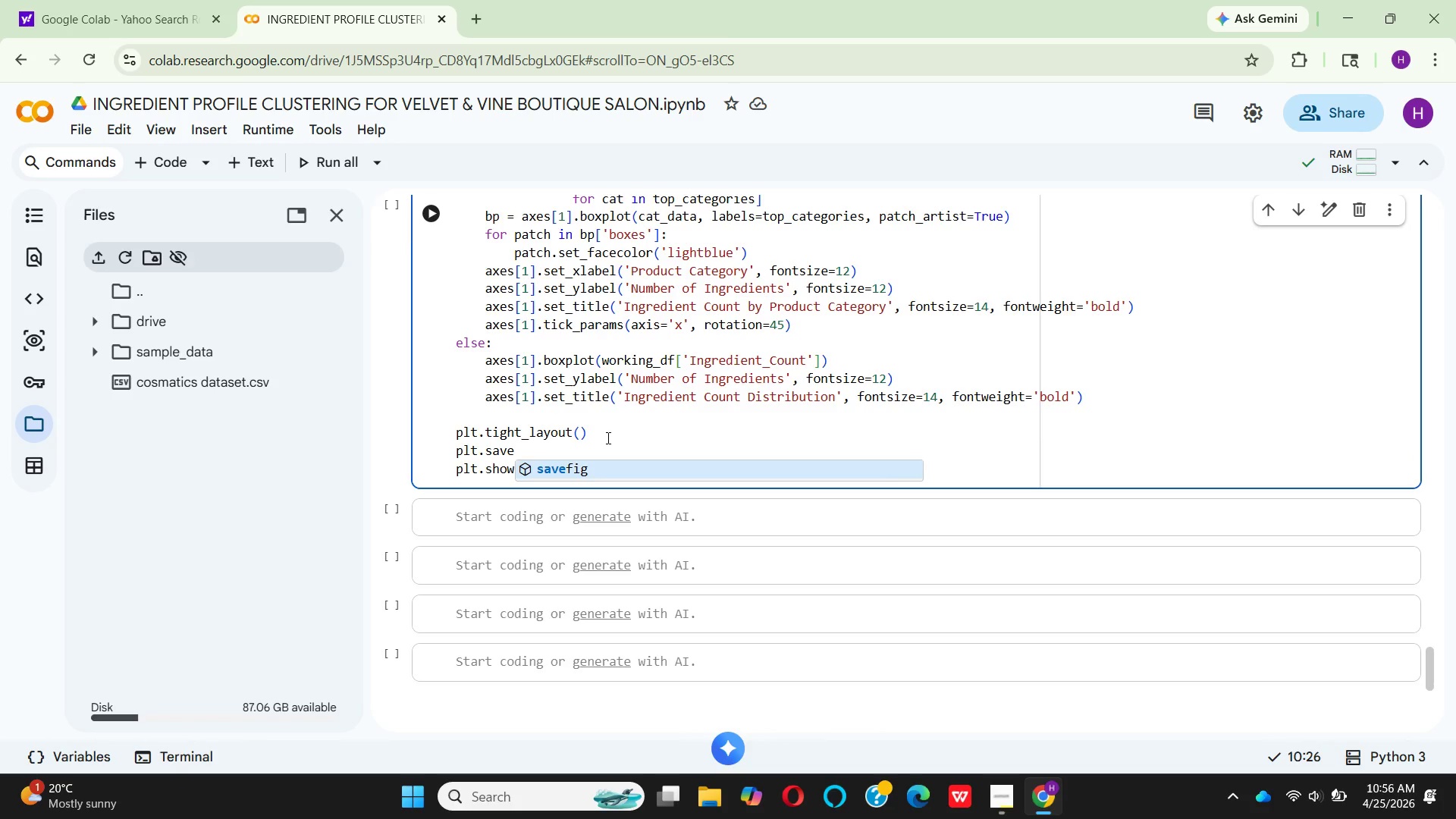 
key(Enter)
 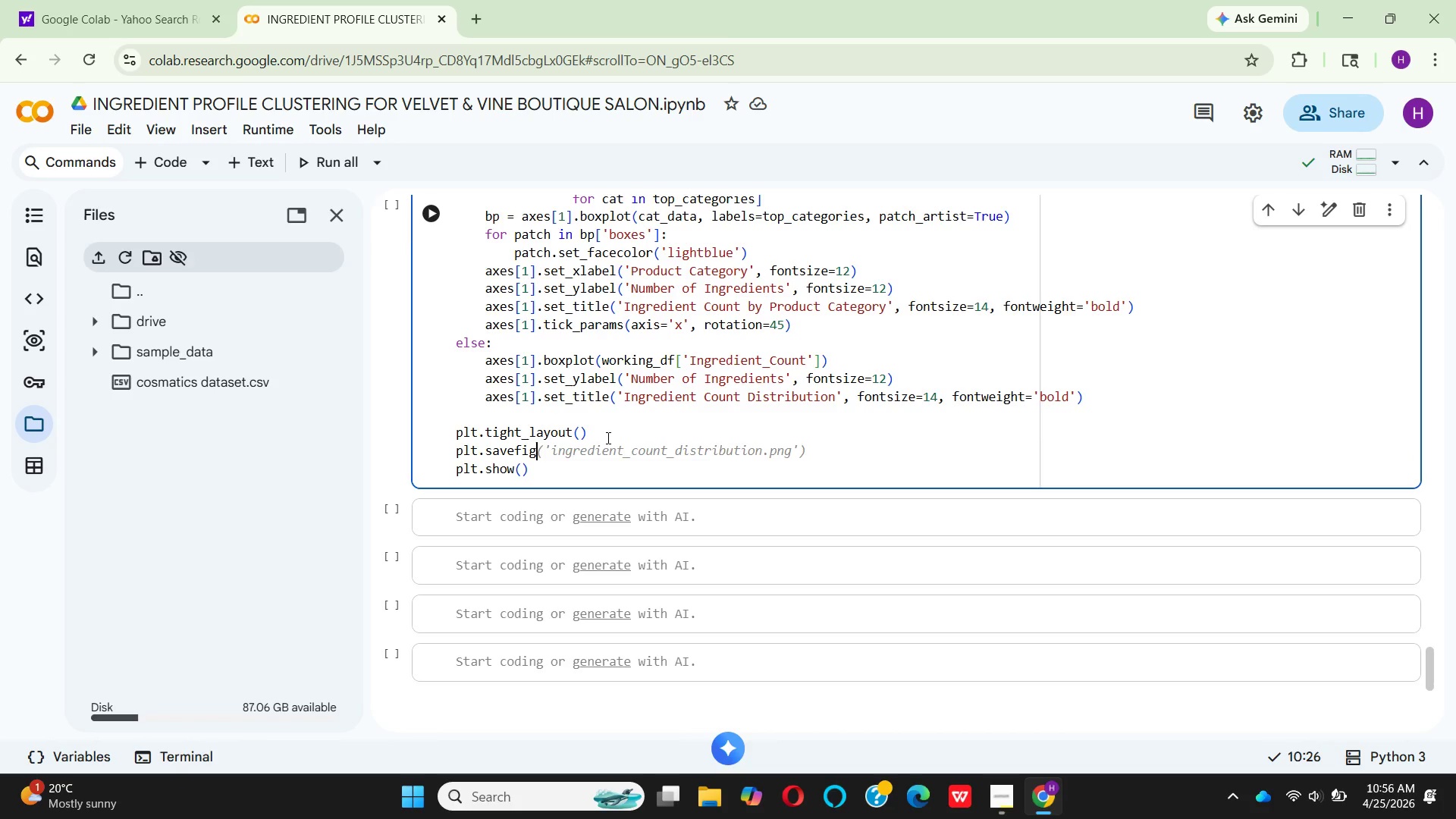 
key(Shift+9)
 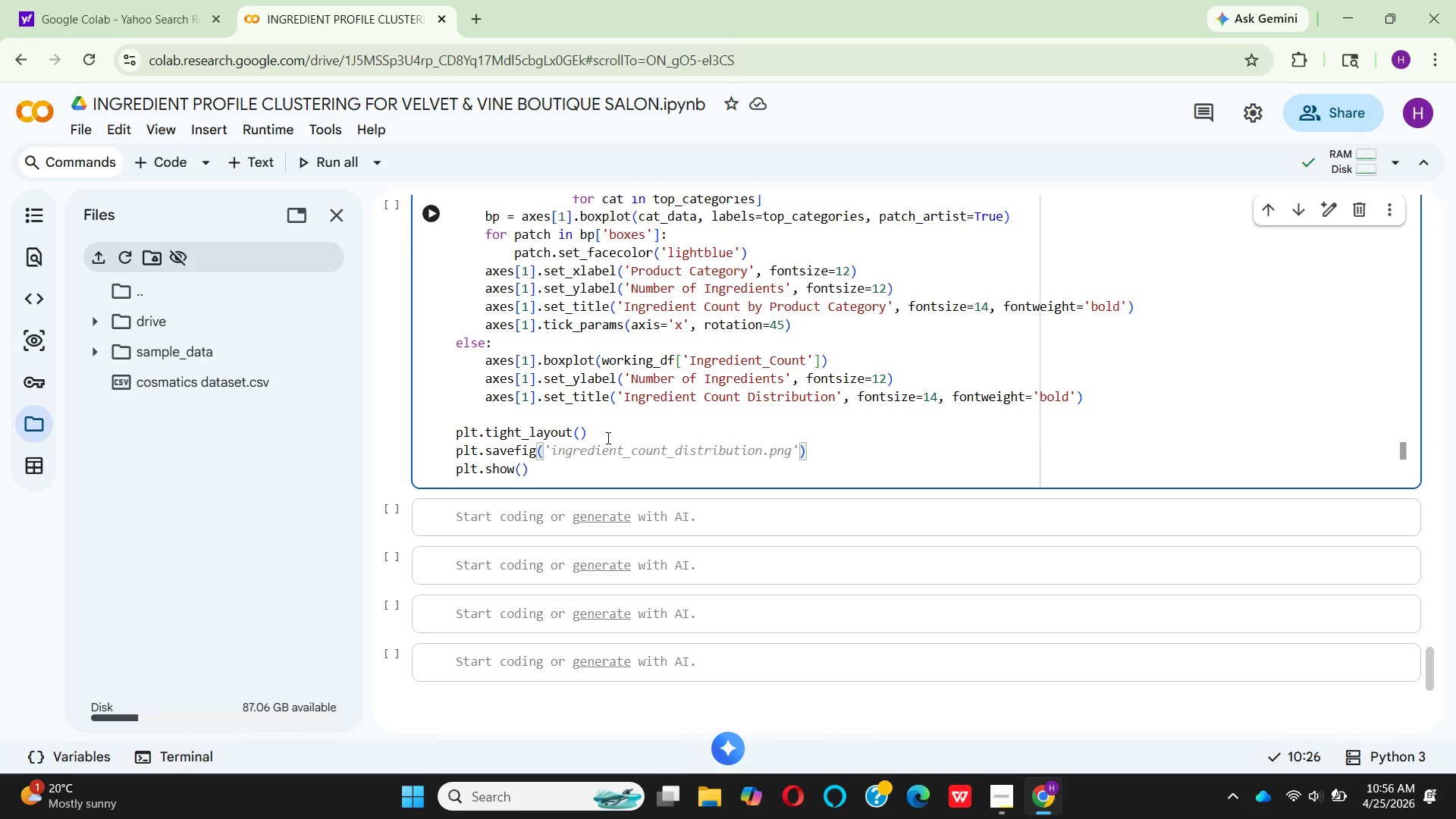 
key(Quote)
 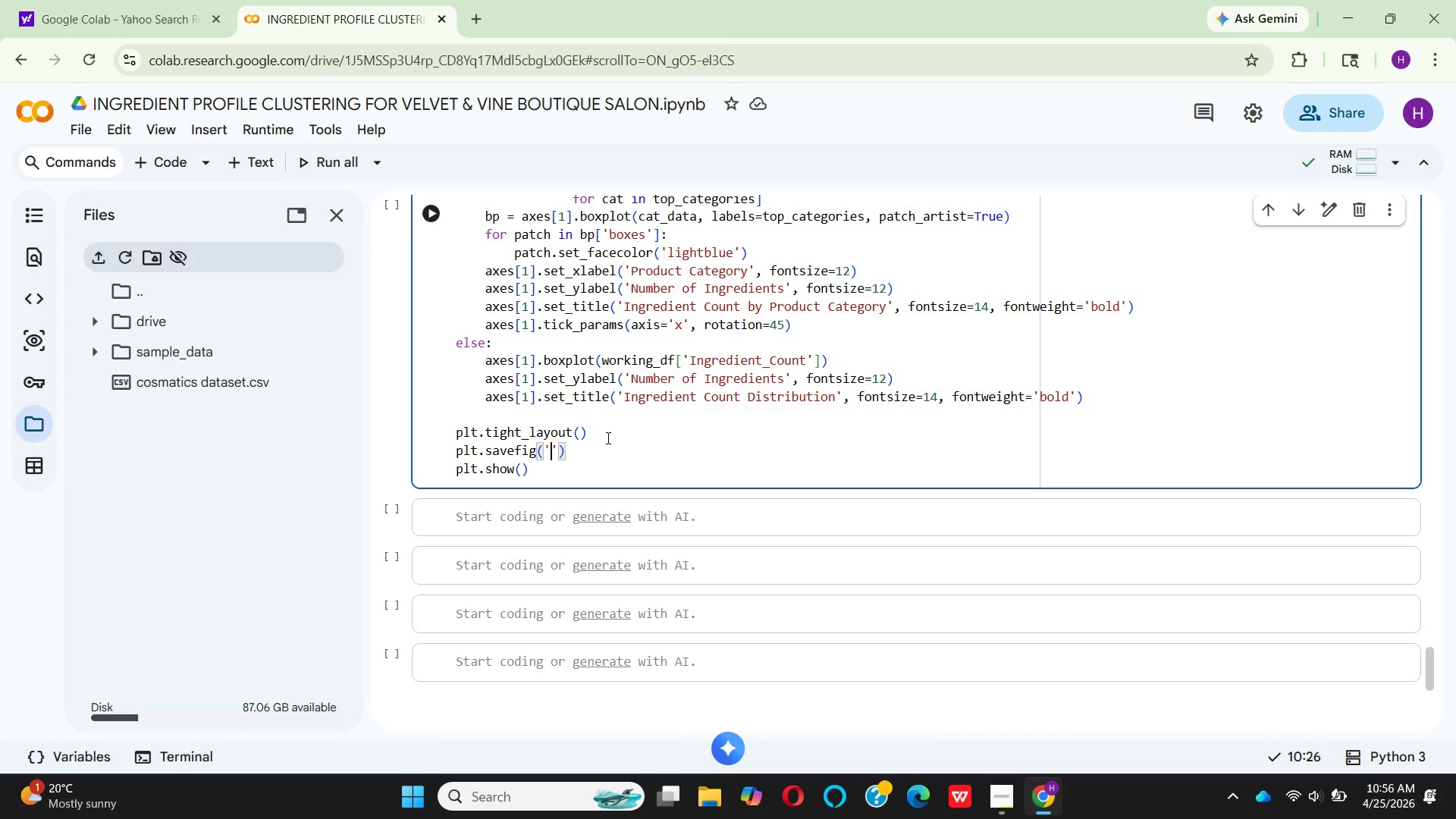 
type(INGREDIENT_DI)
 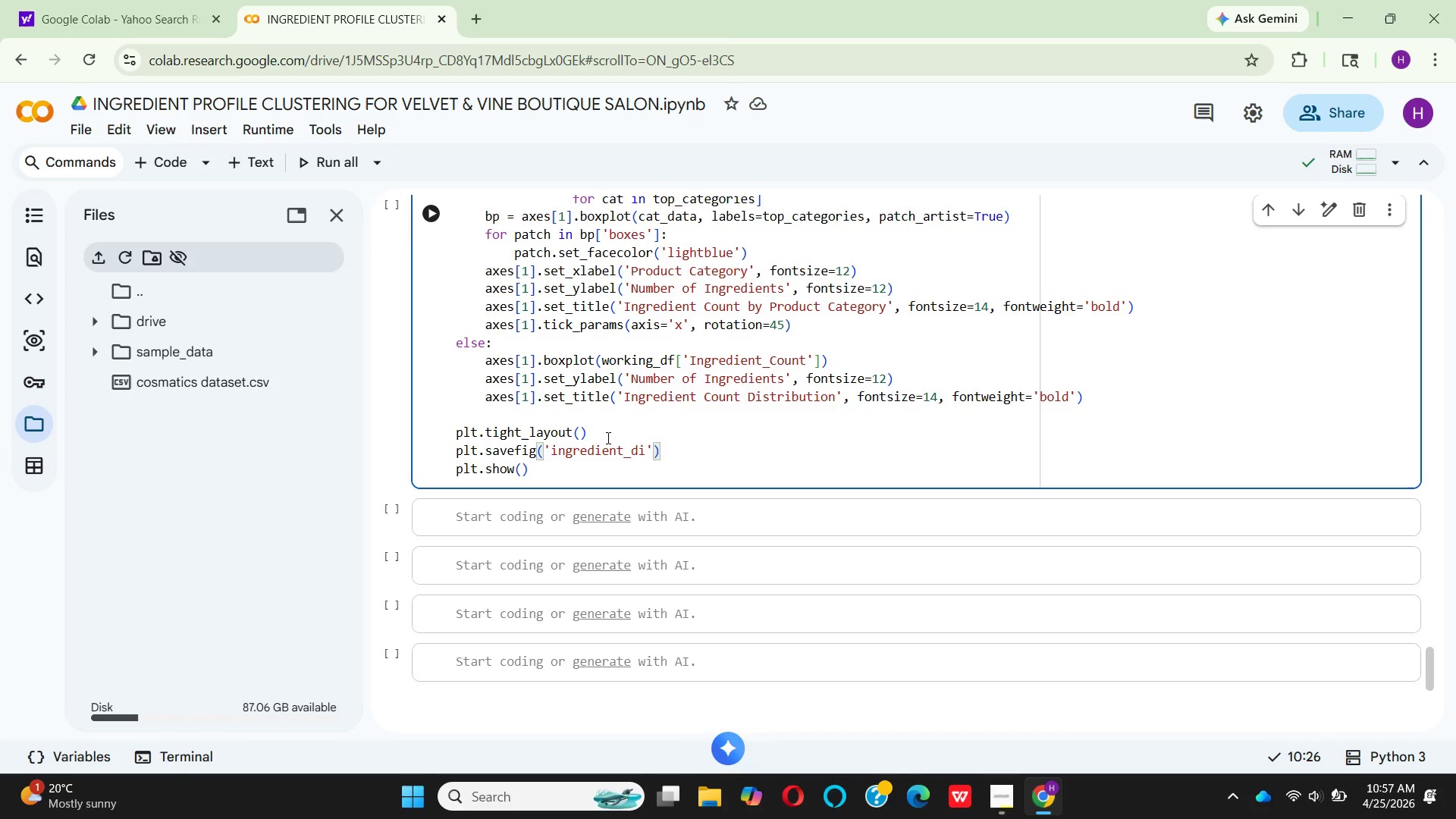 
type(STRIBUTION.PNG)
 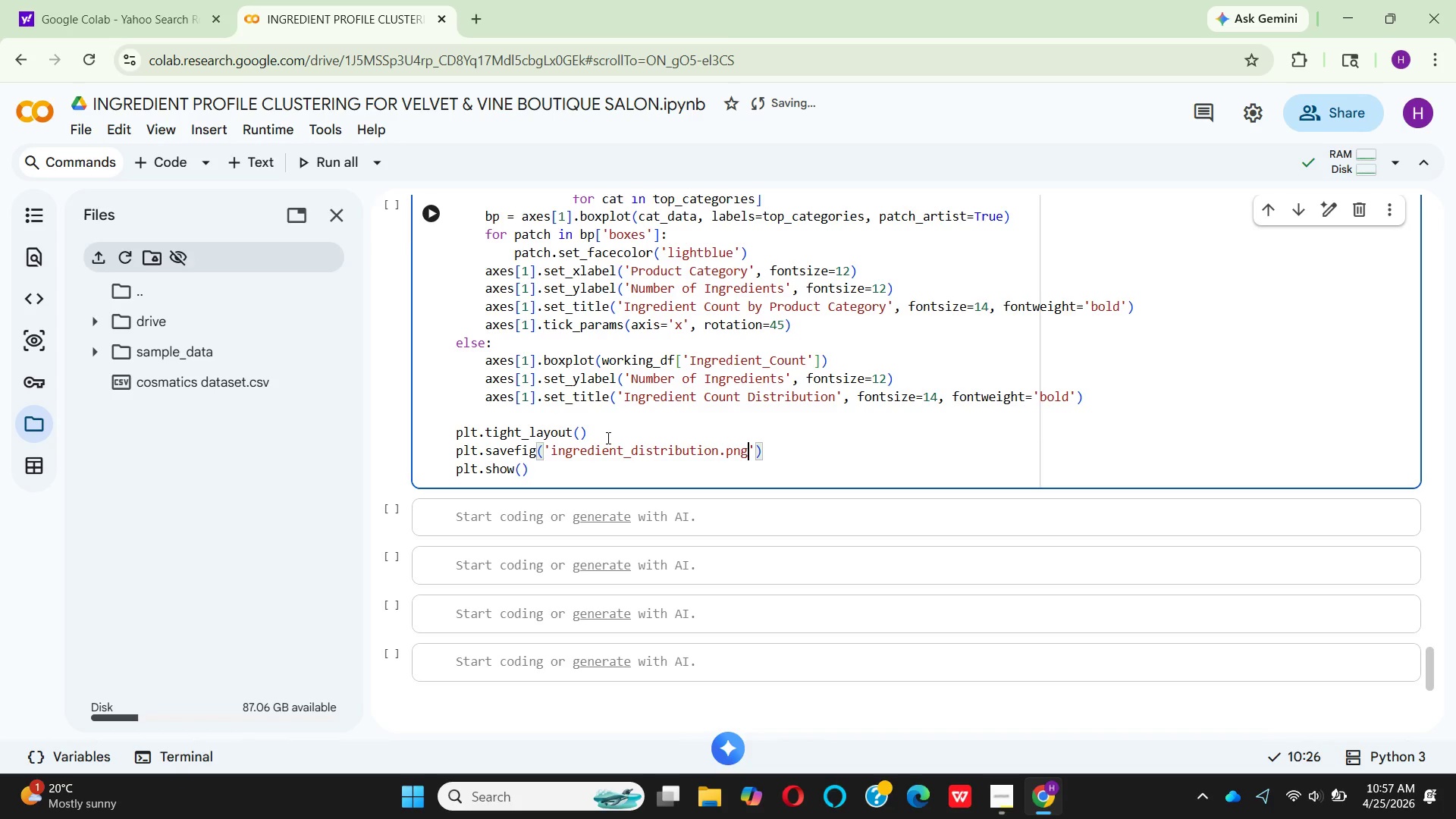 
key(ArrowRight)
 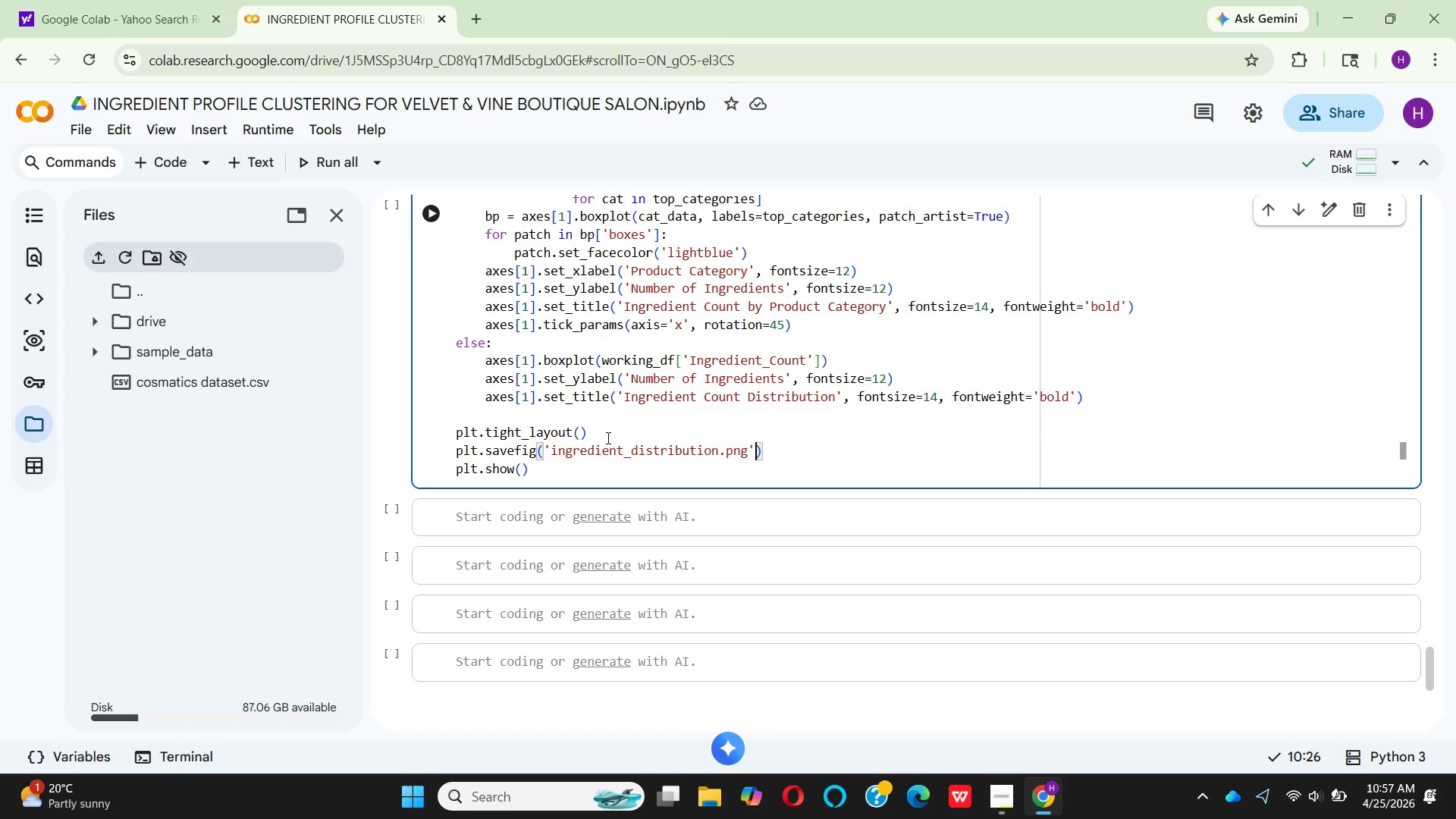 
type(, DPI)
 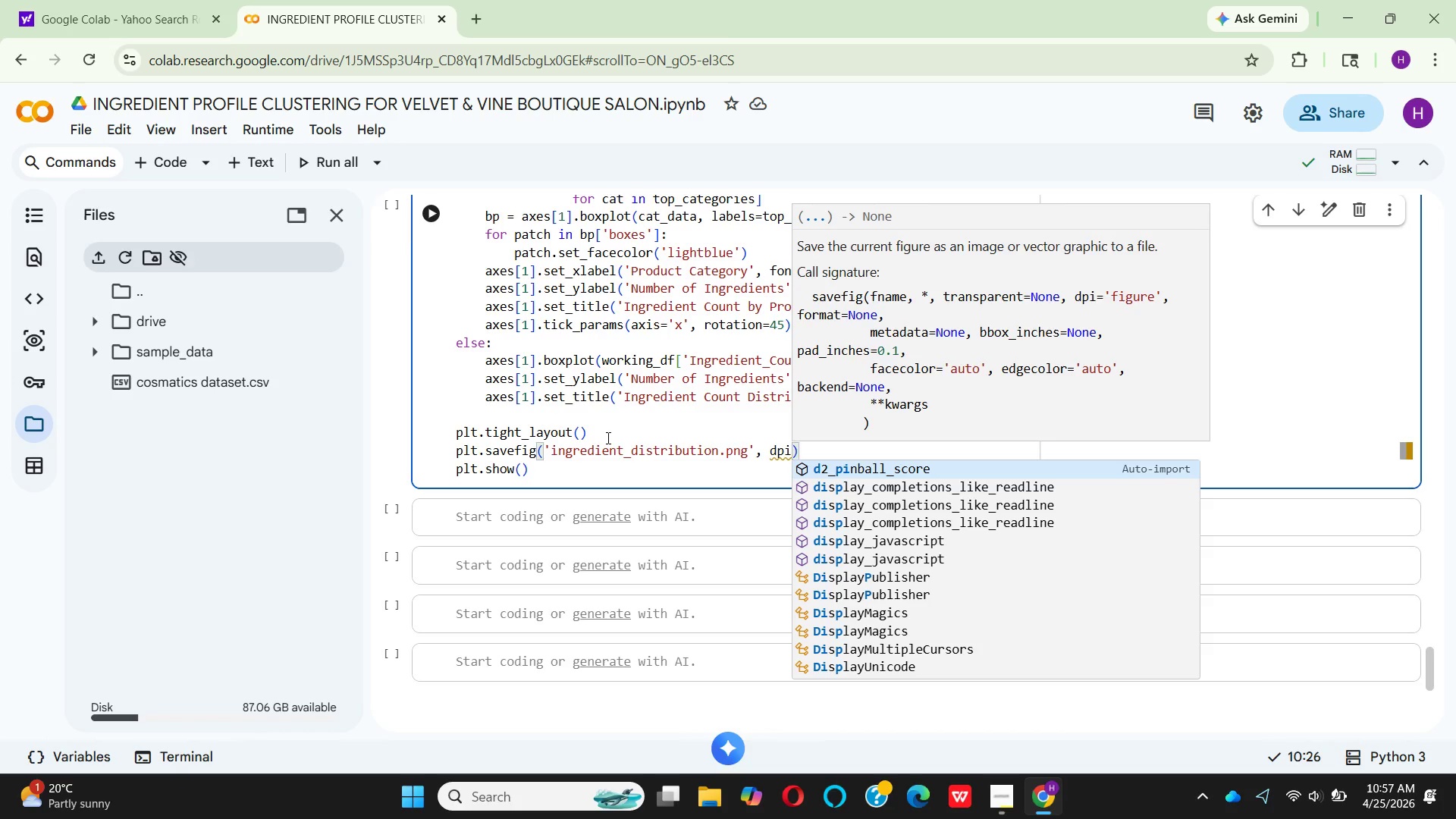 
type(=150, )
 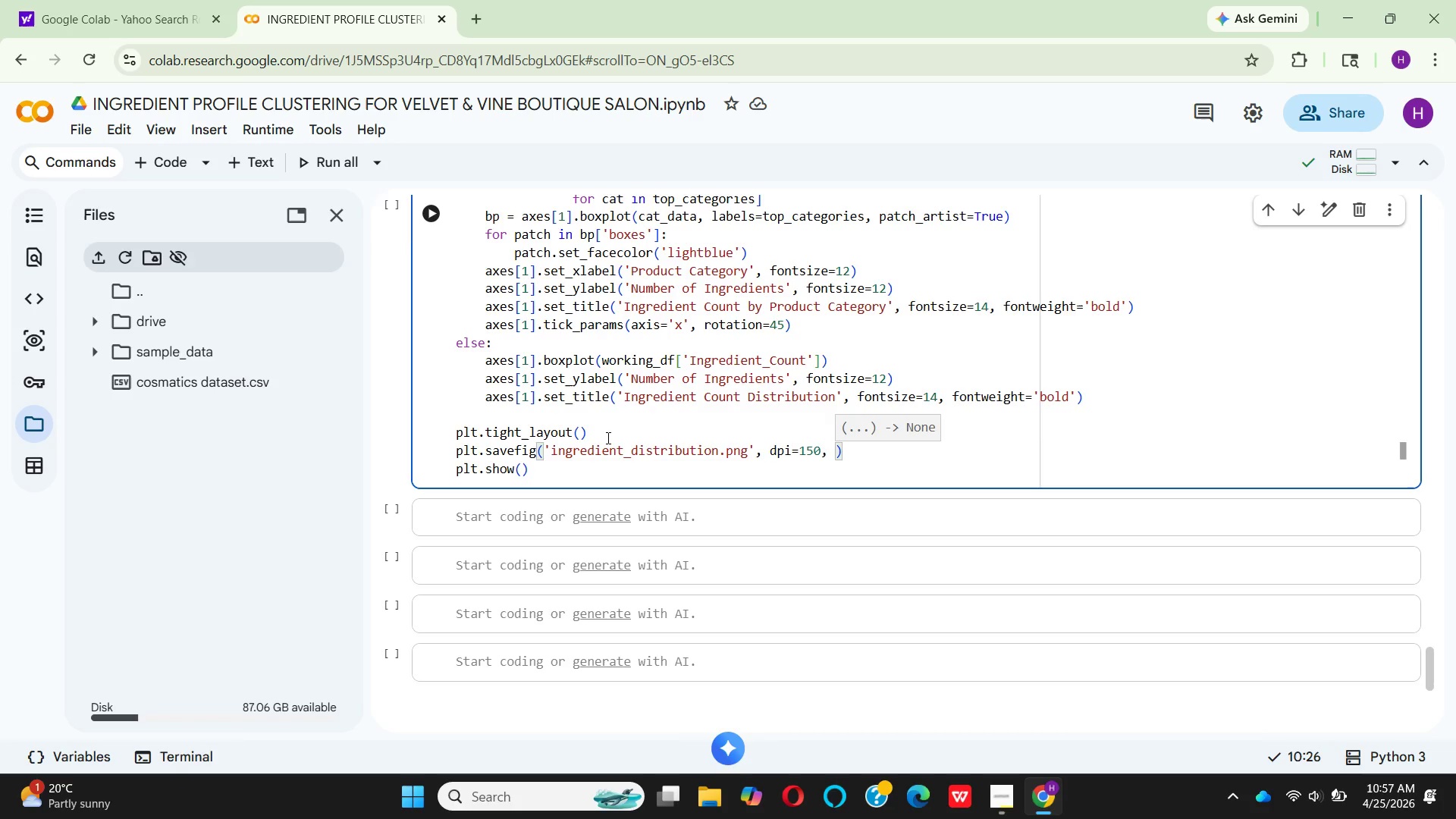 
type(BBOX_INCHES)
 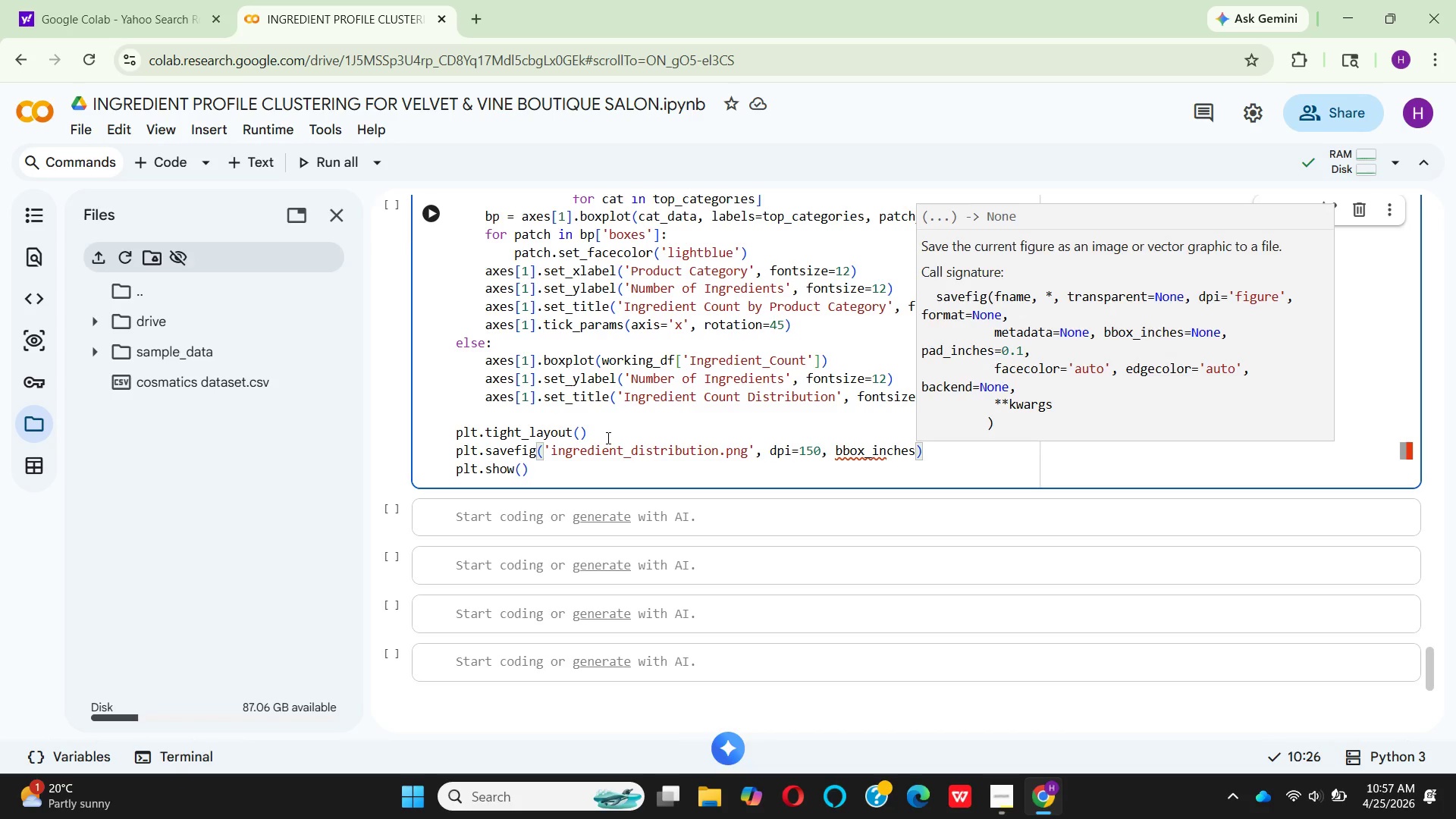 
type(='TIGHT)
 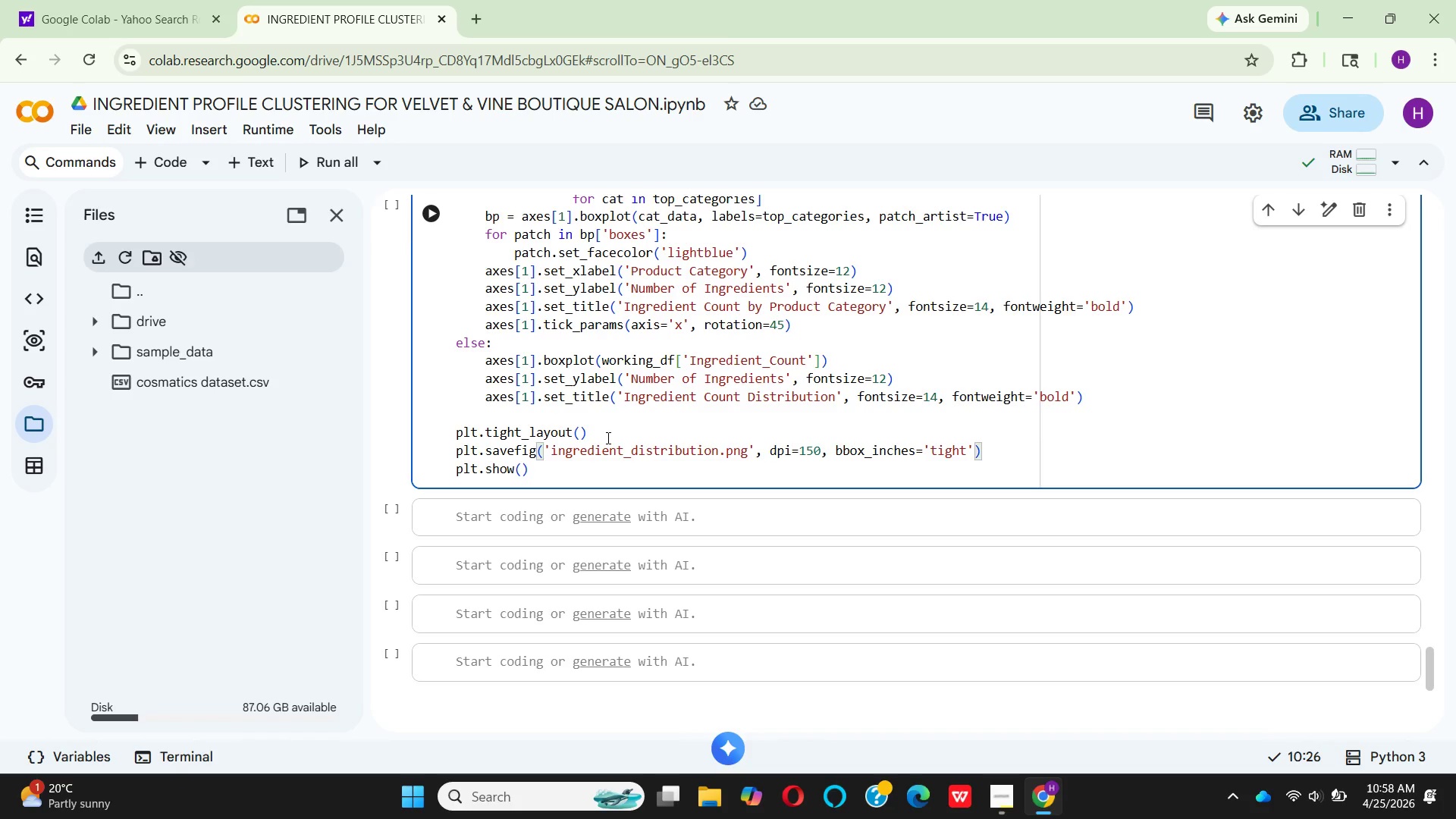 
key(ArrowRight)
 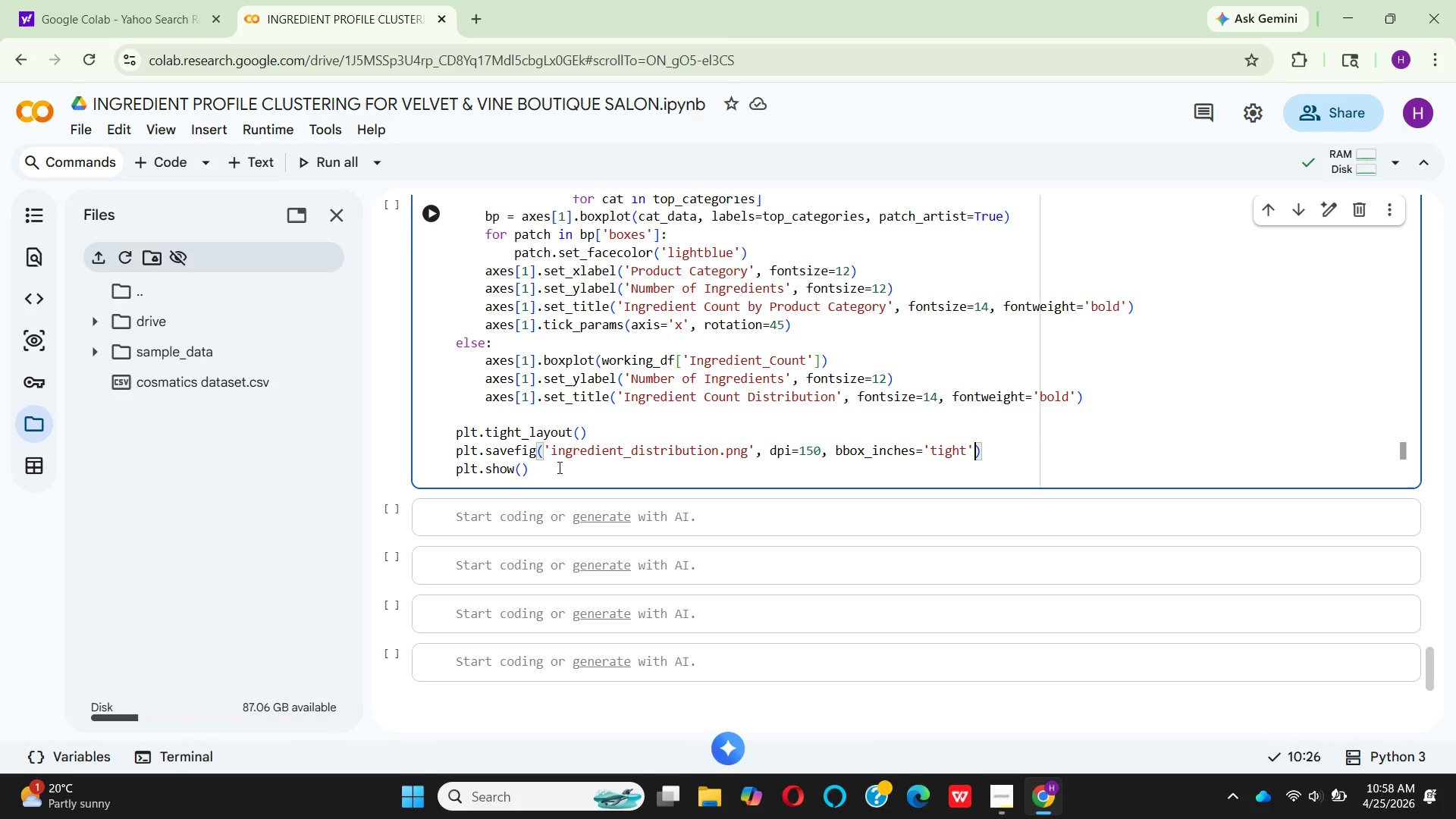 
wait(5.34)
 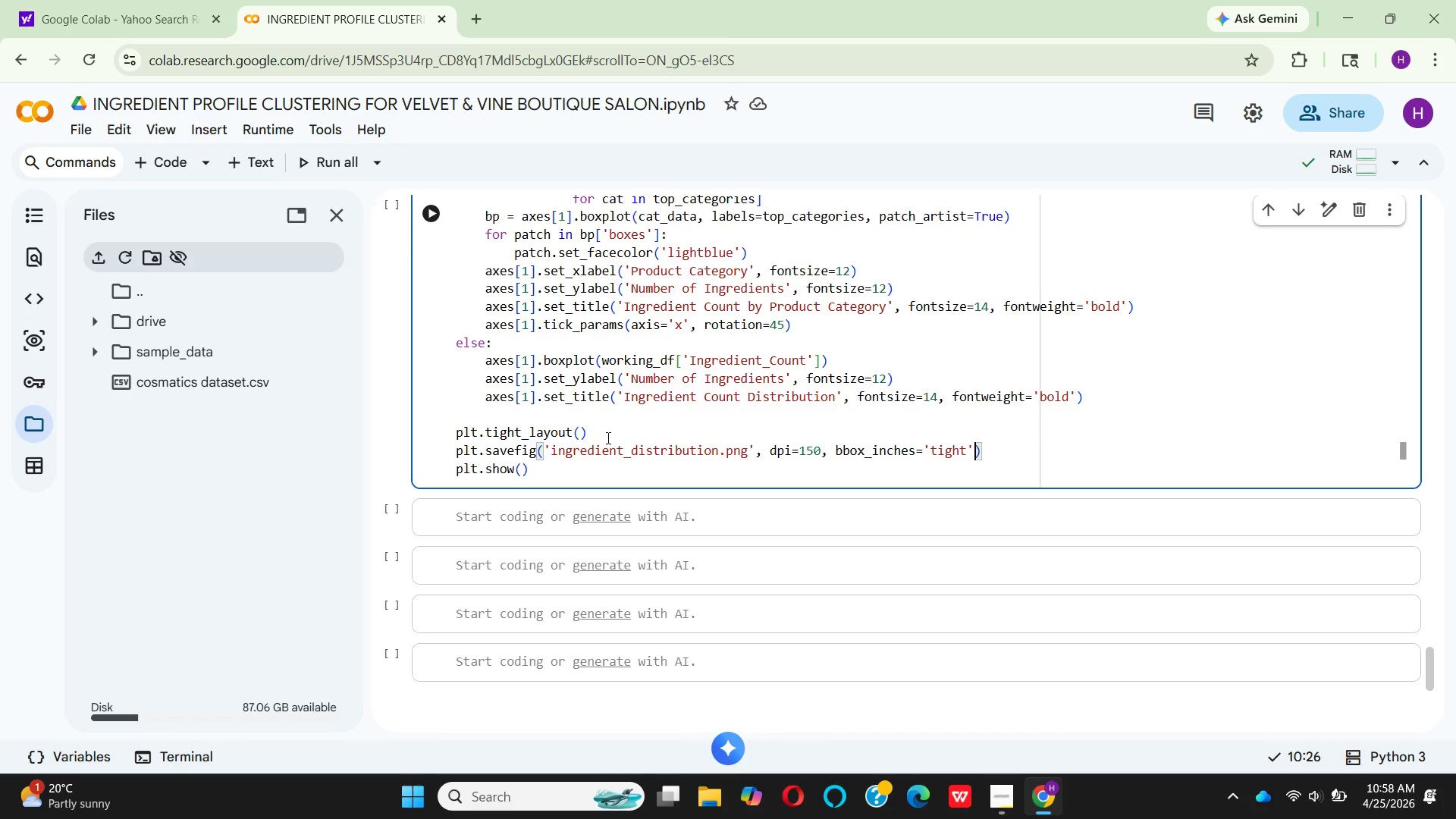 
key(Enter)
 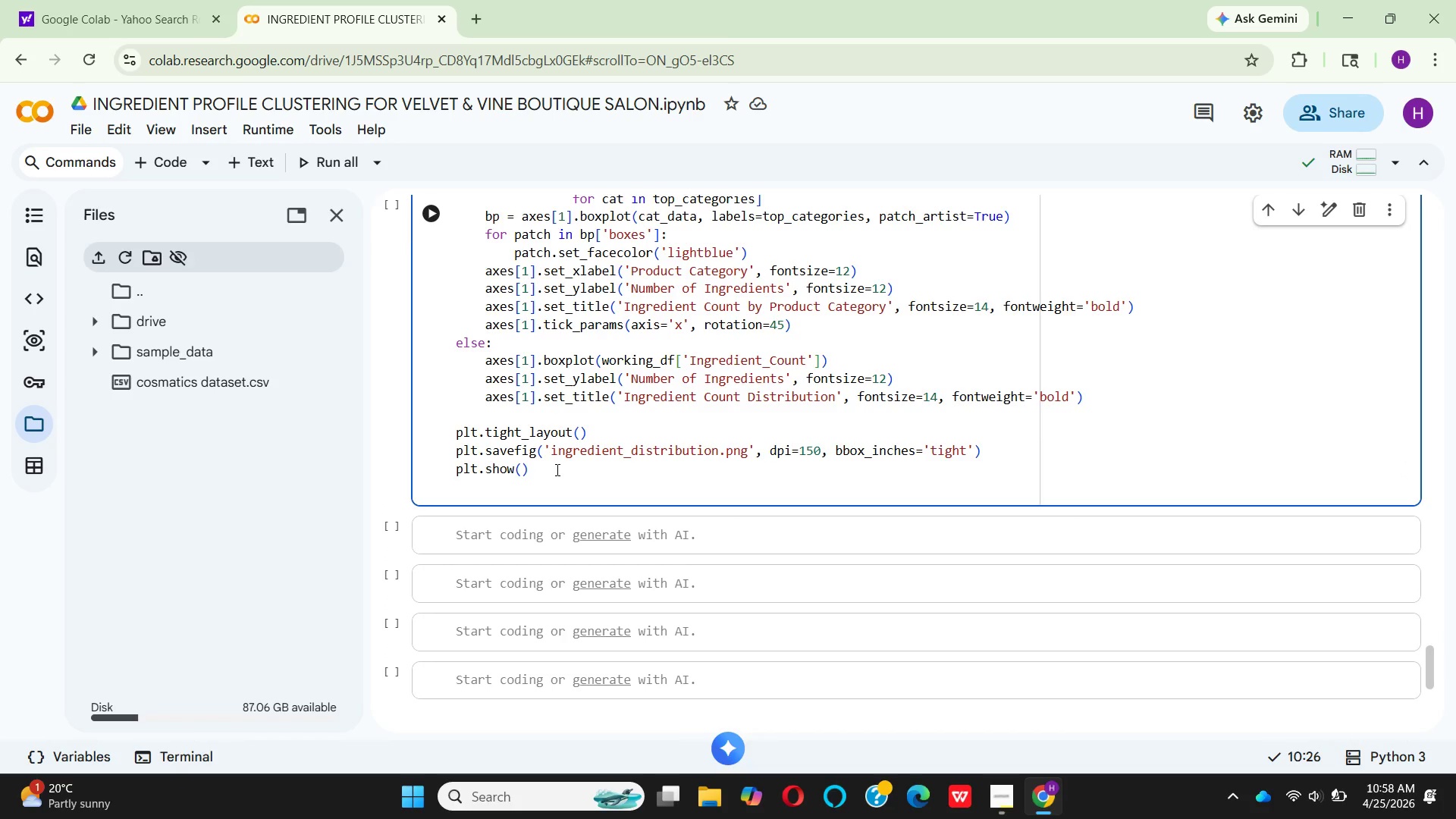 
type(PRINT)
 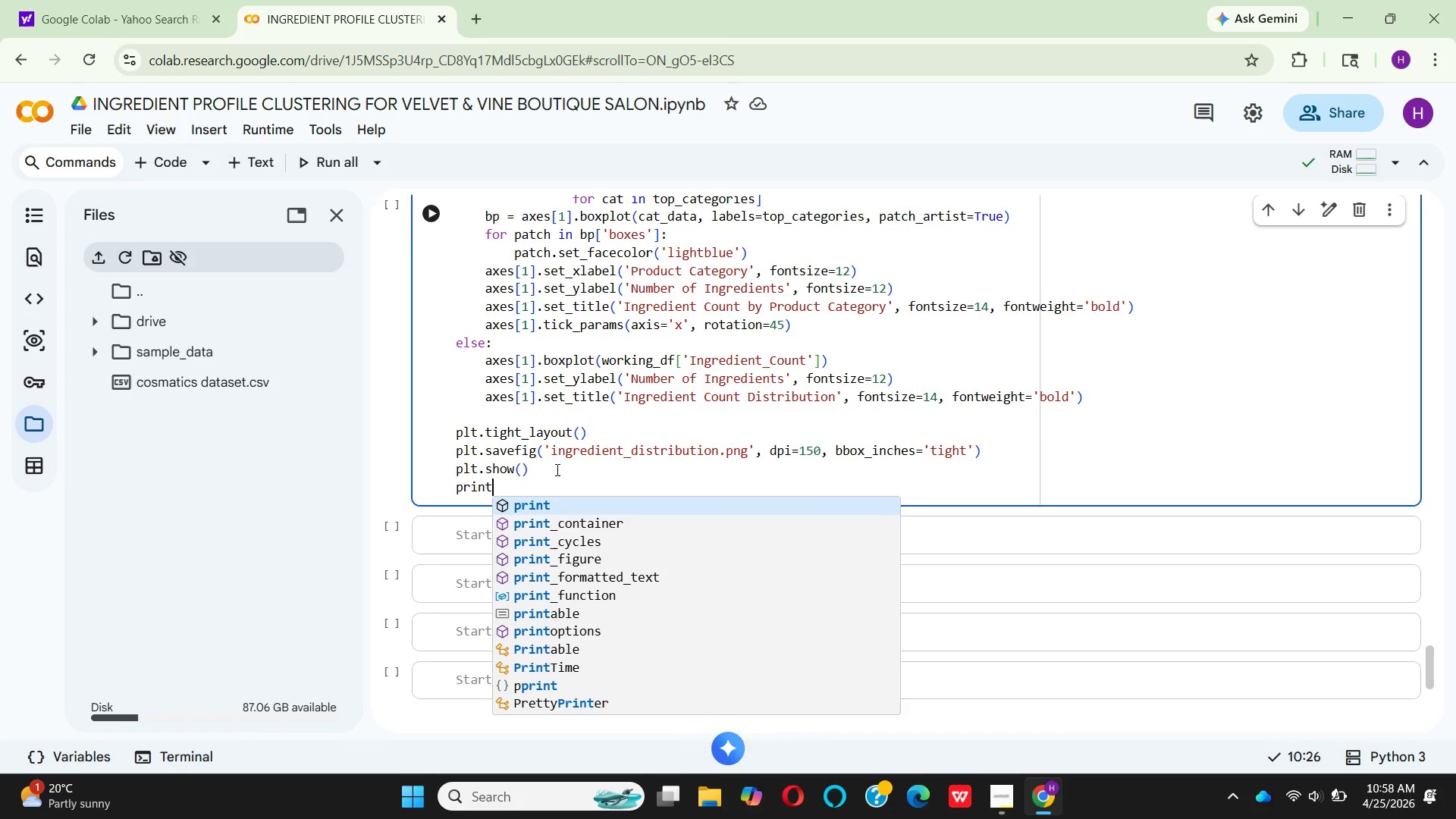 
key(Enter)
 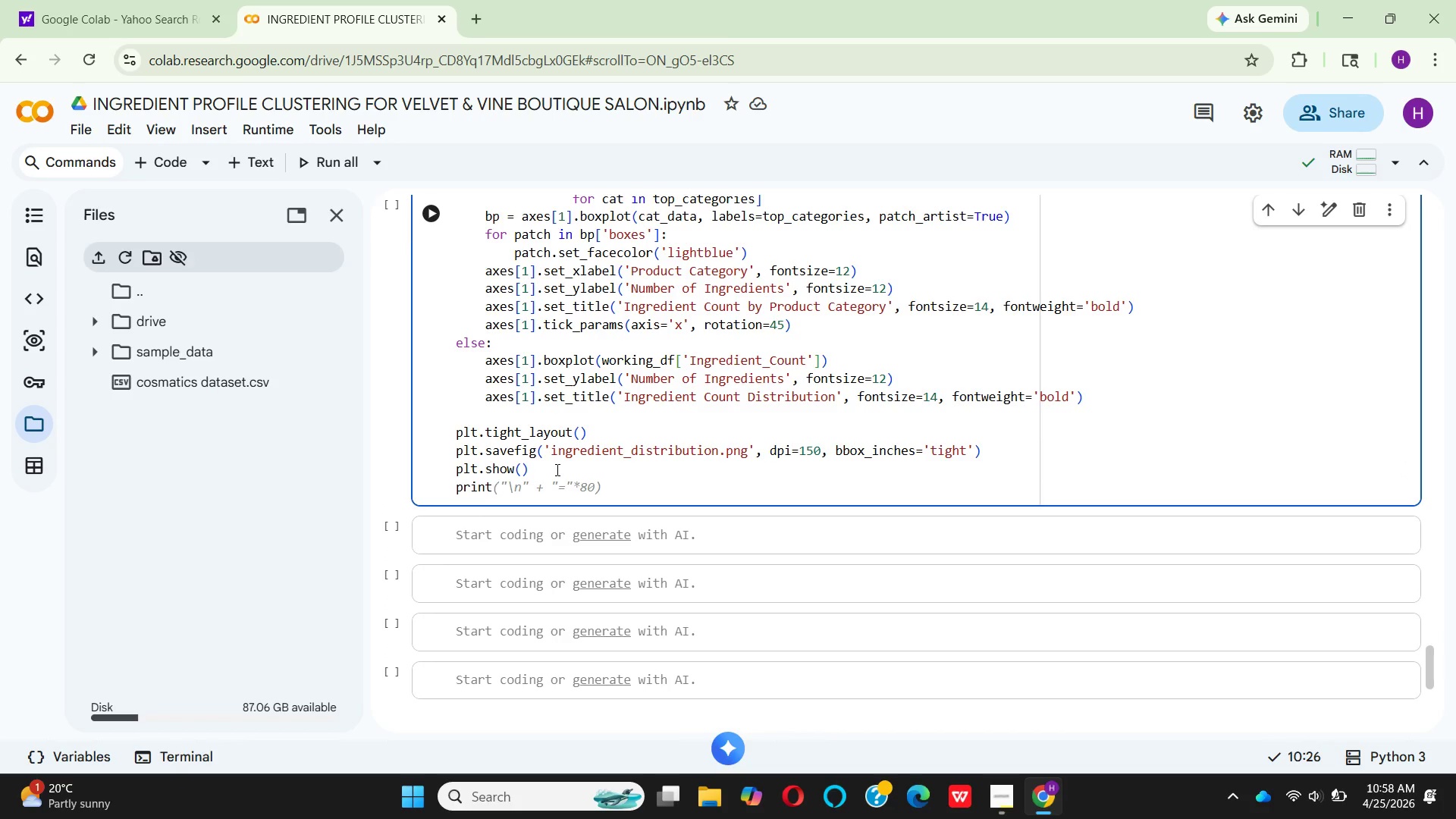 
type(("  visyal)
key(Backspace)
key(Backspace)
key(Backspace)
key(Backspace)
key(Backspace)
key(Backspace)
type(Visu)
 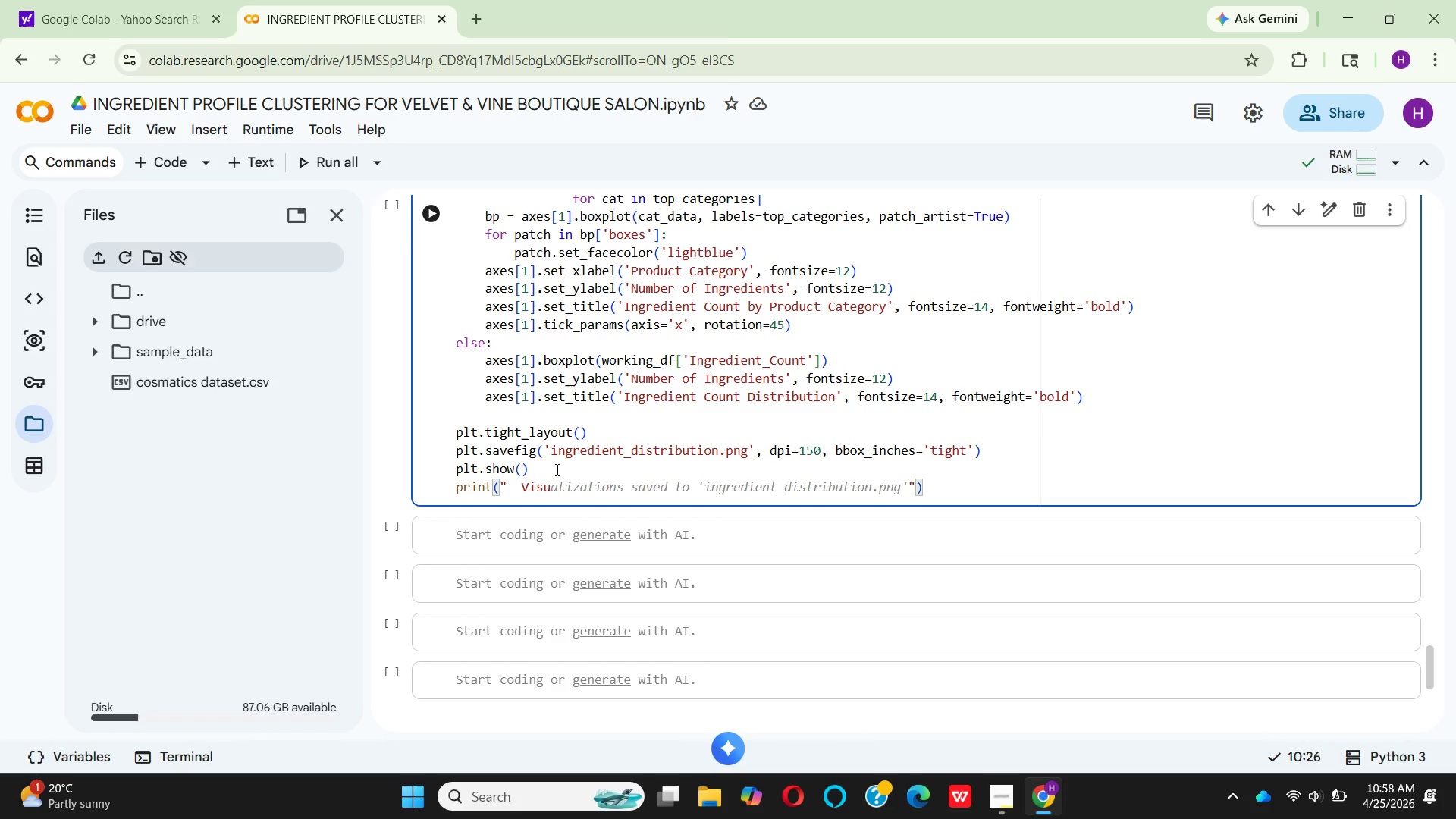 
type(alization 1 saved as ')
 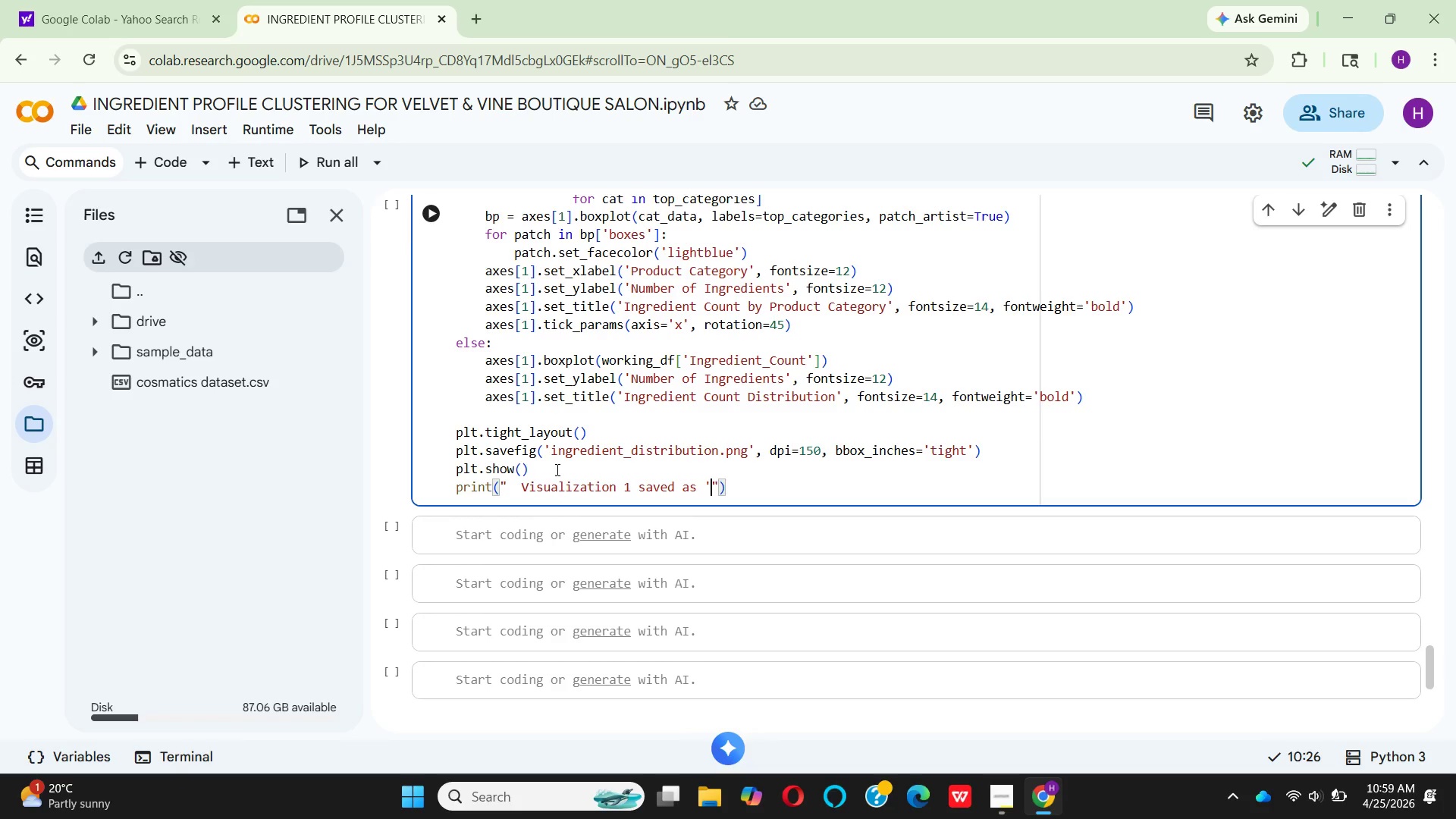 
key(Quote)
 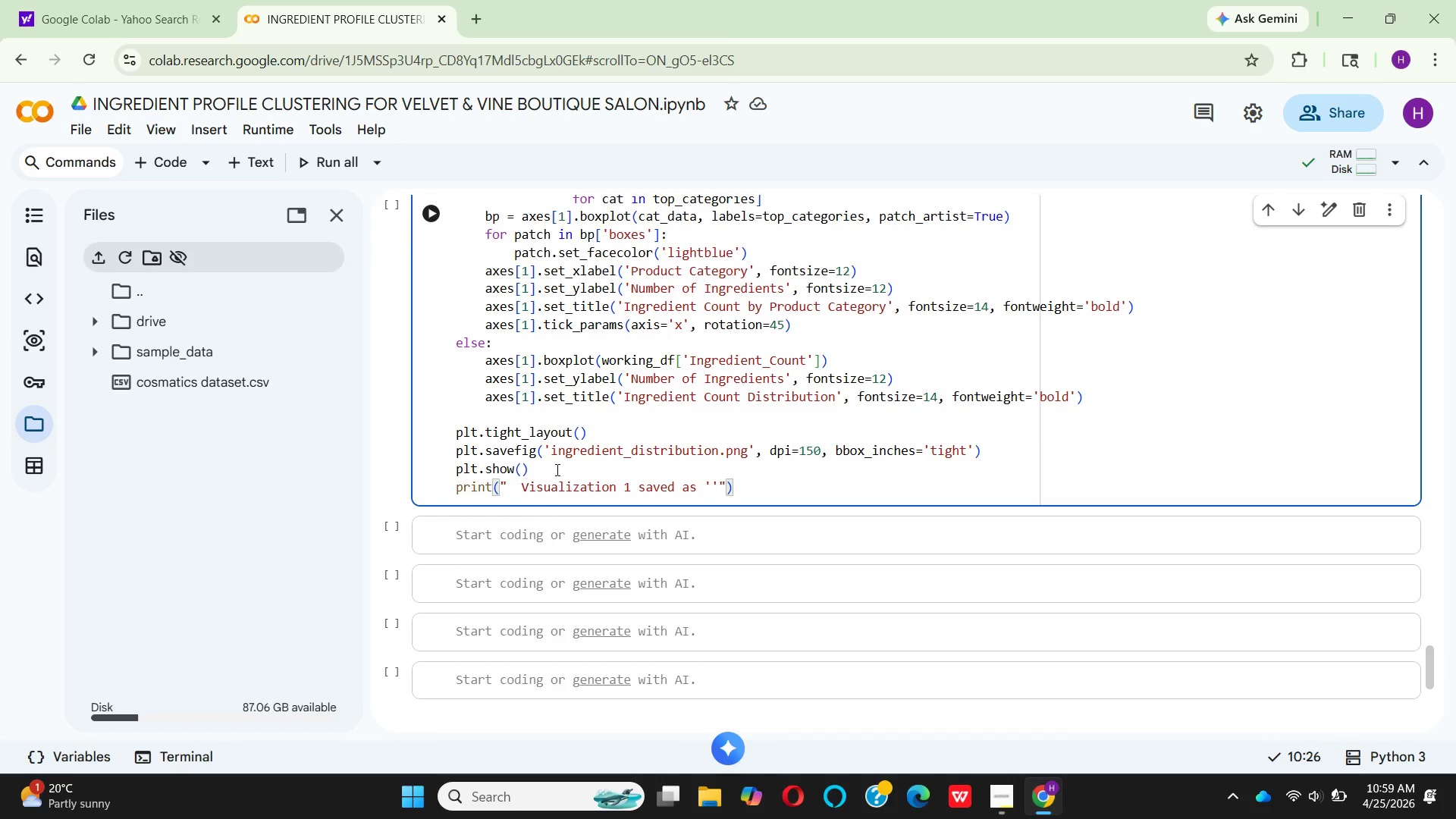 
key(ArrowLeft)
 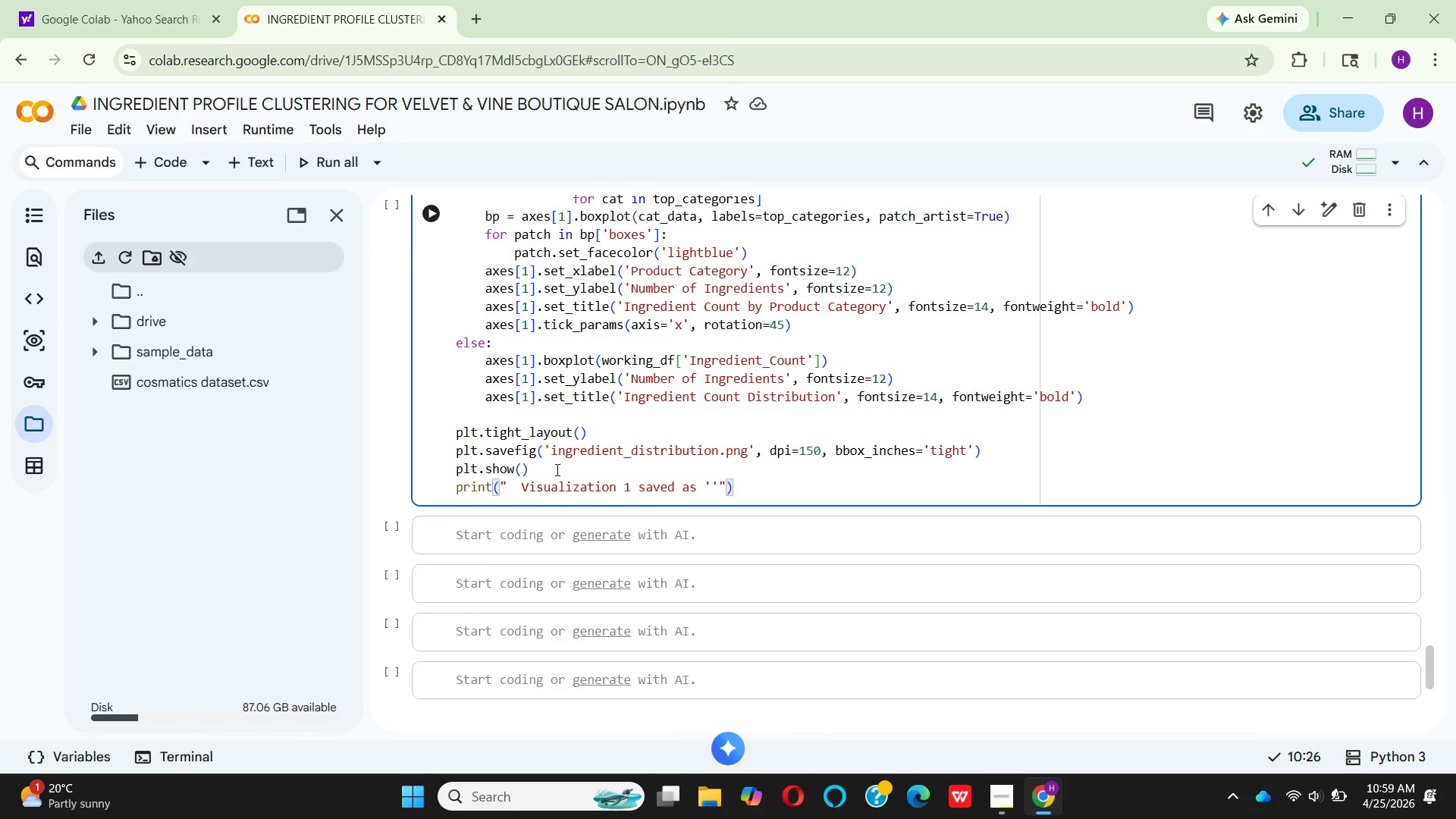 
type(ing)
 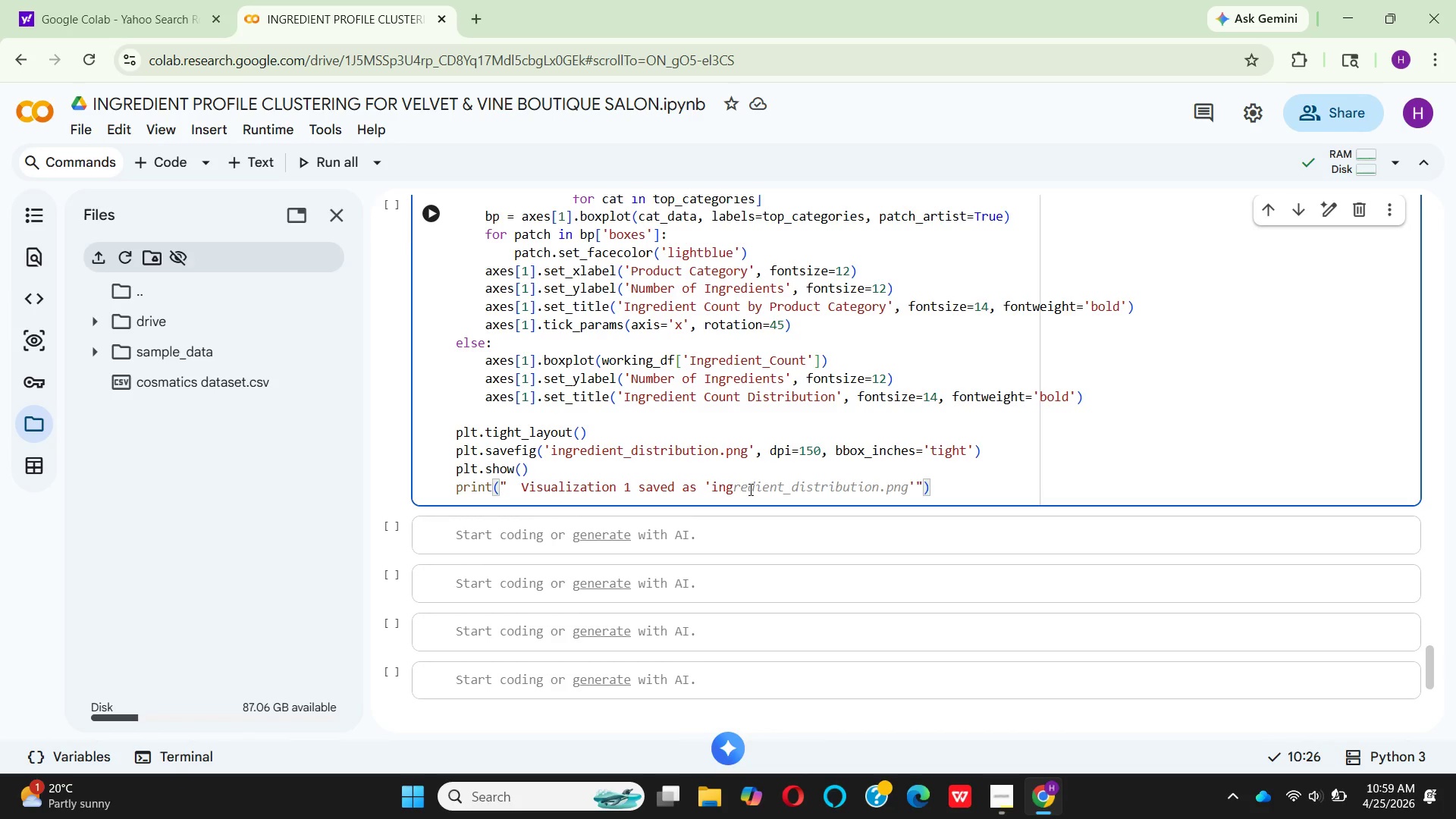 
wait(7.36)
 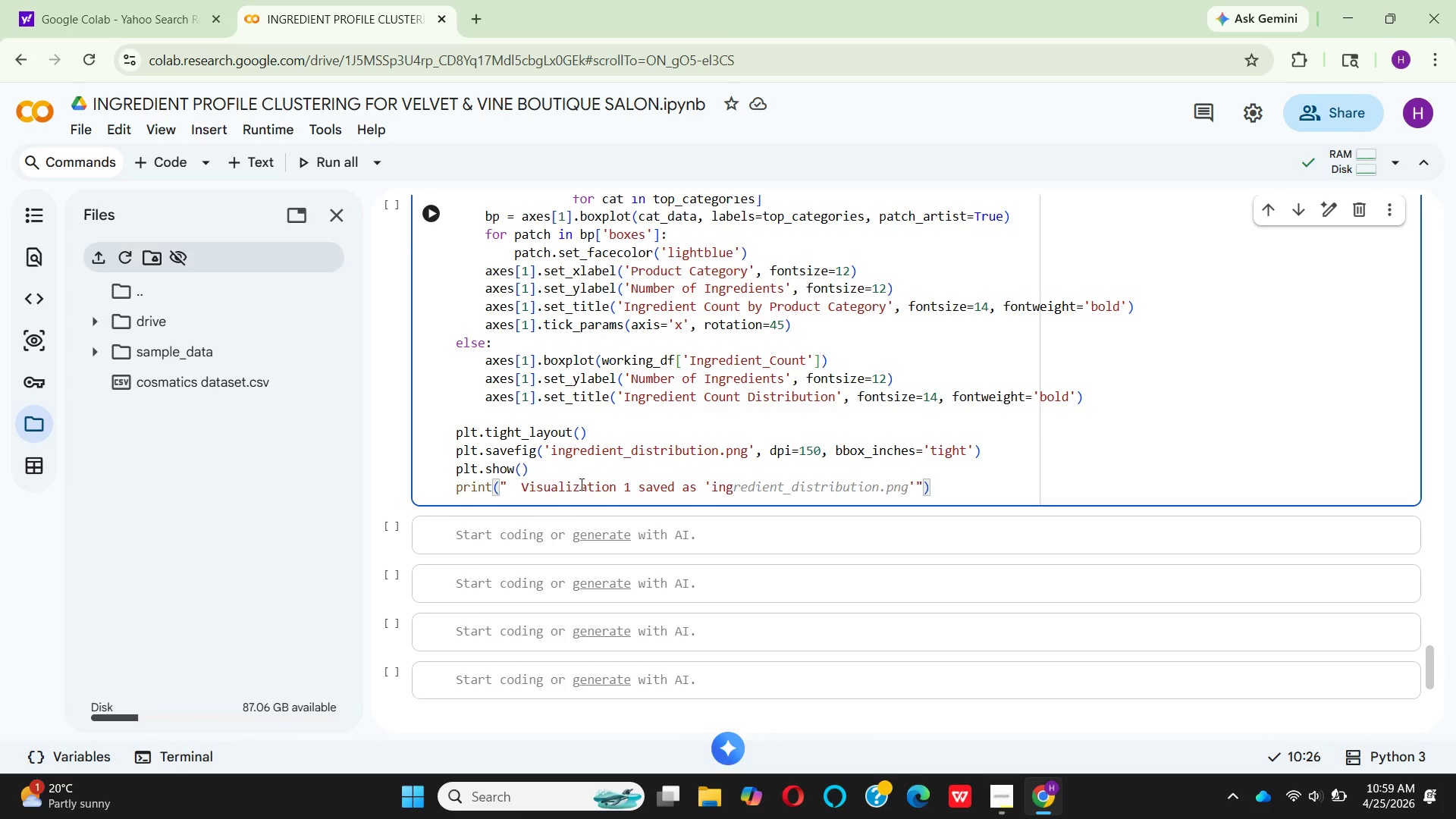 
left_click([812, 470])
 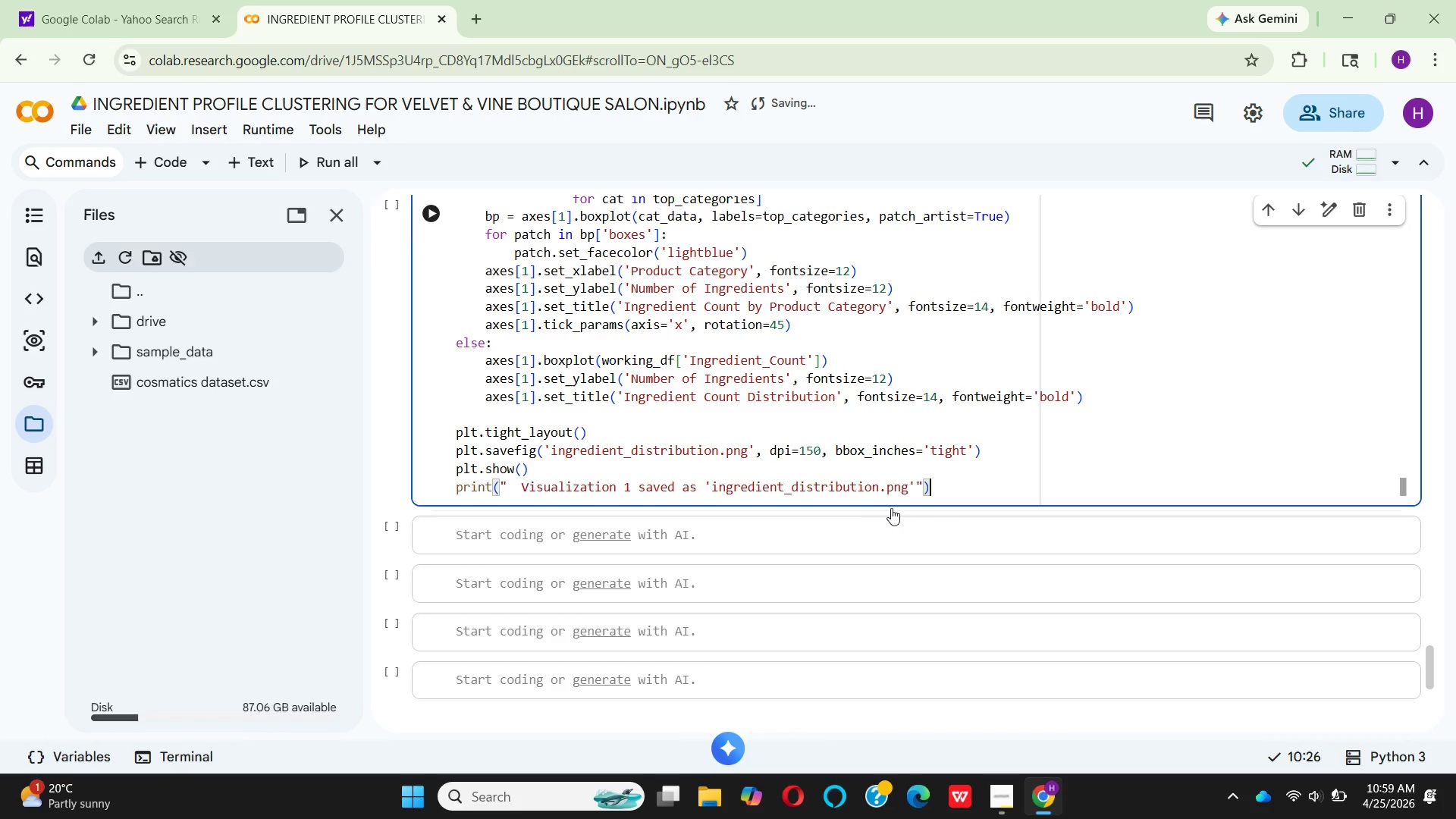 
mouse_move([908, 492])
 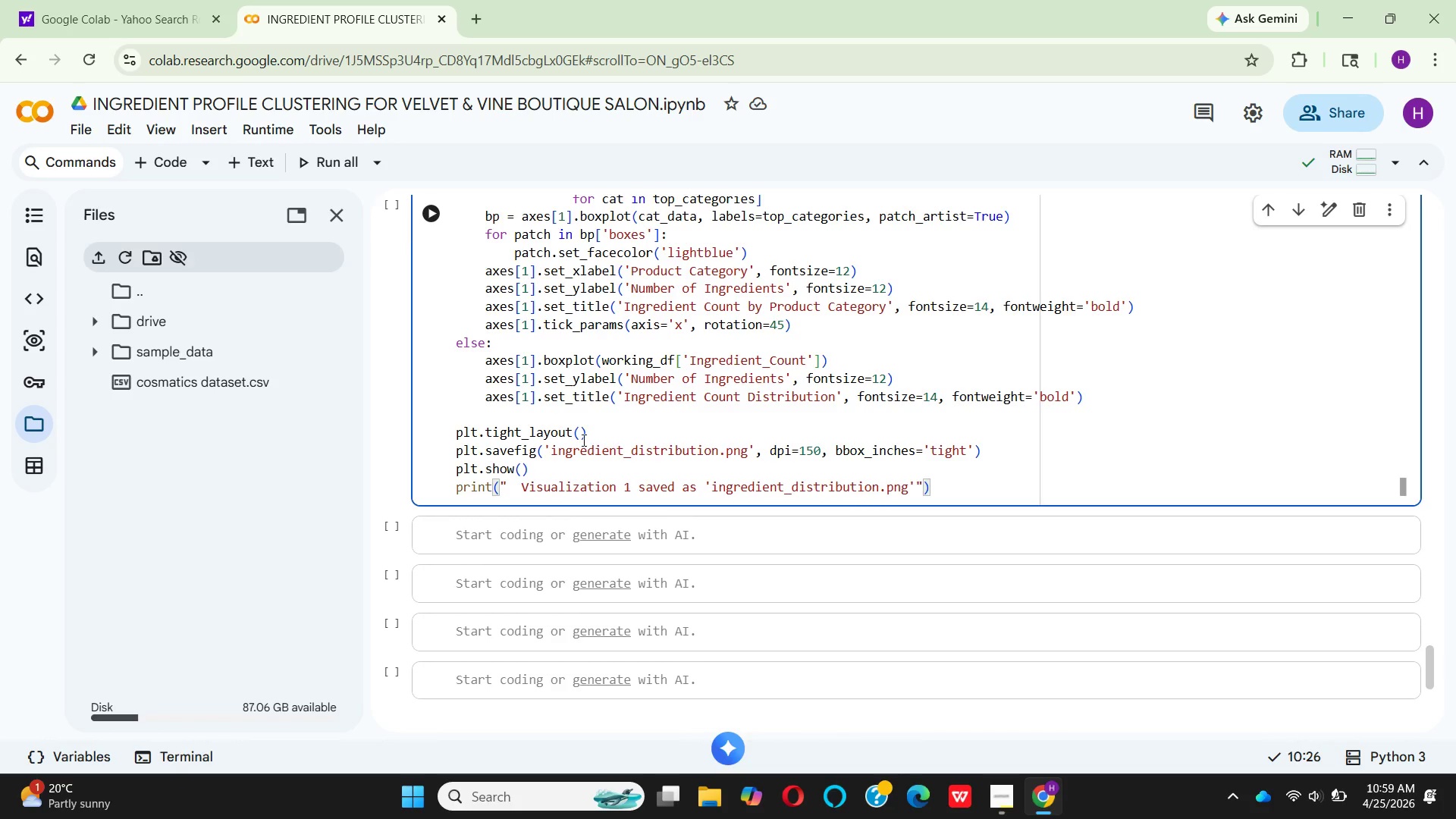 
wait(5.05)
 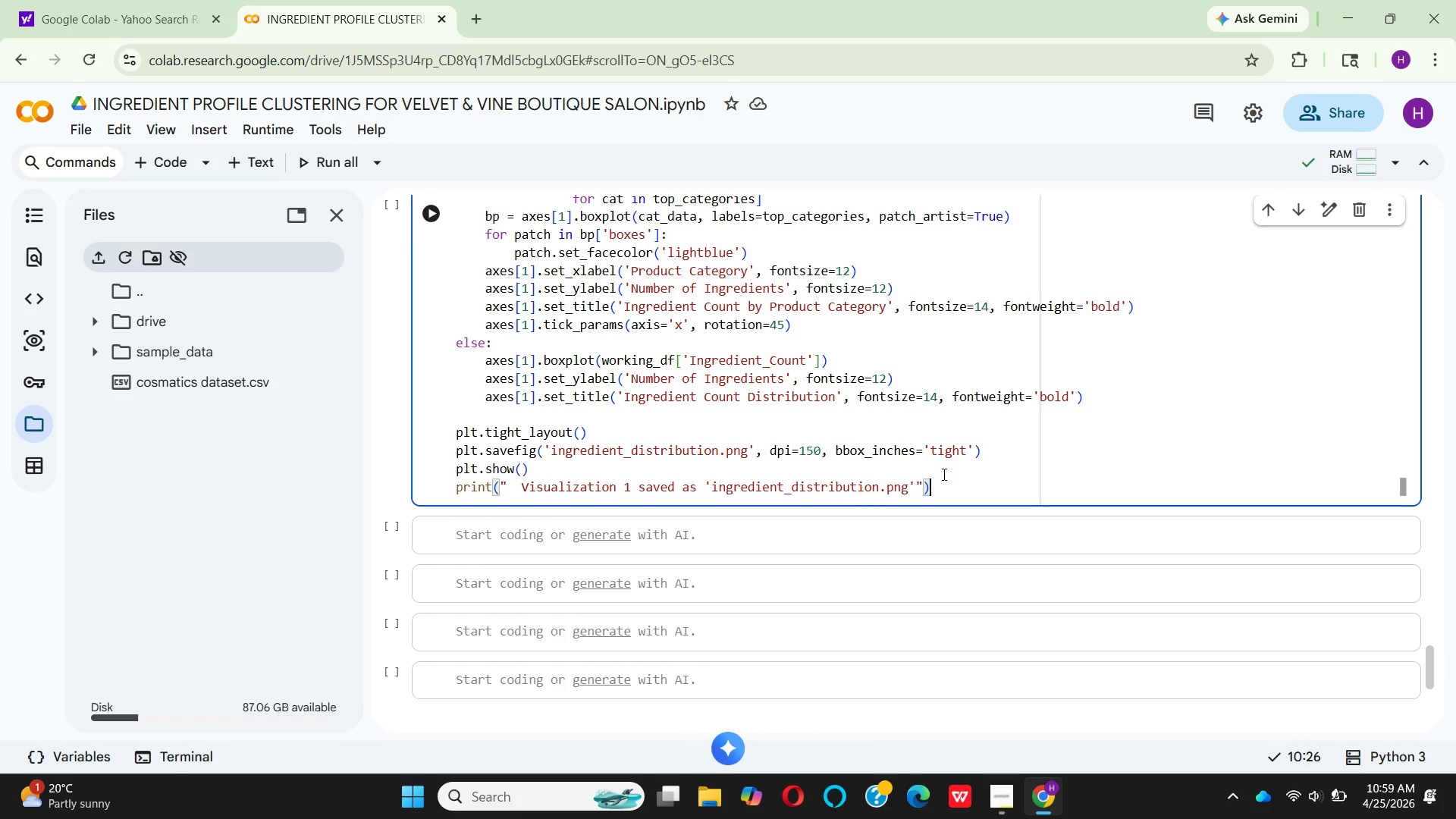 
scroll: coordinate [654, 309], scroll_direction: up, amount: 6.0
 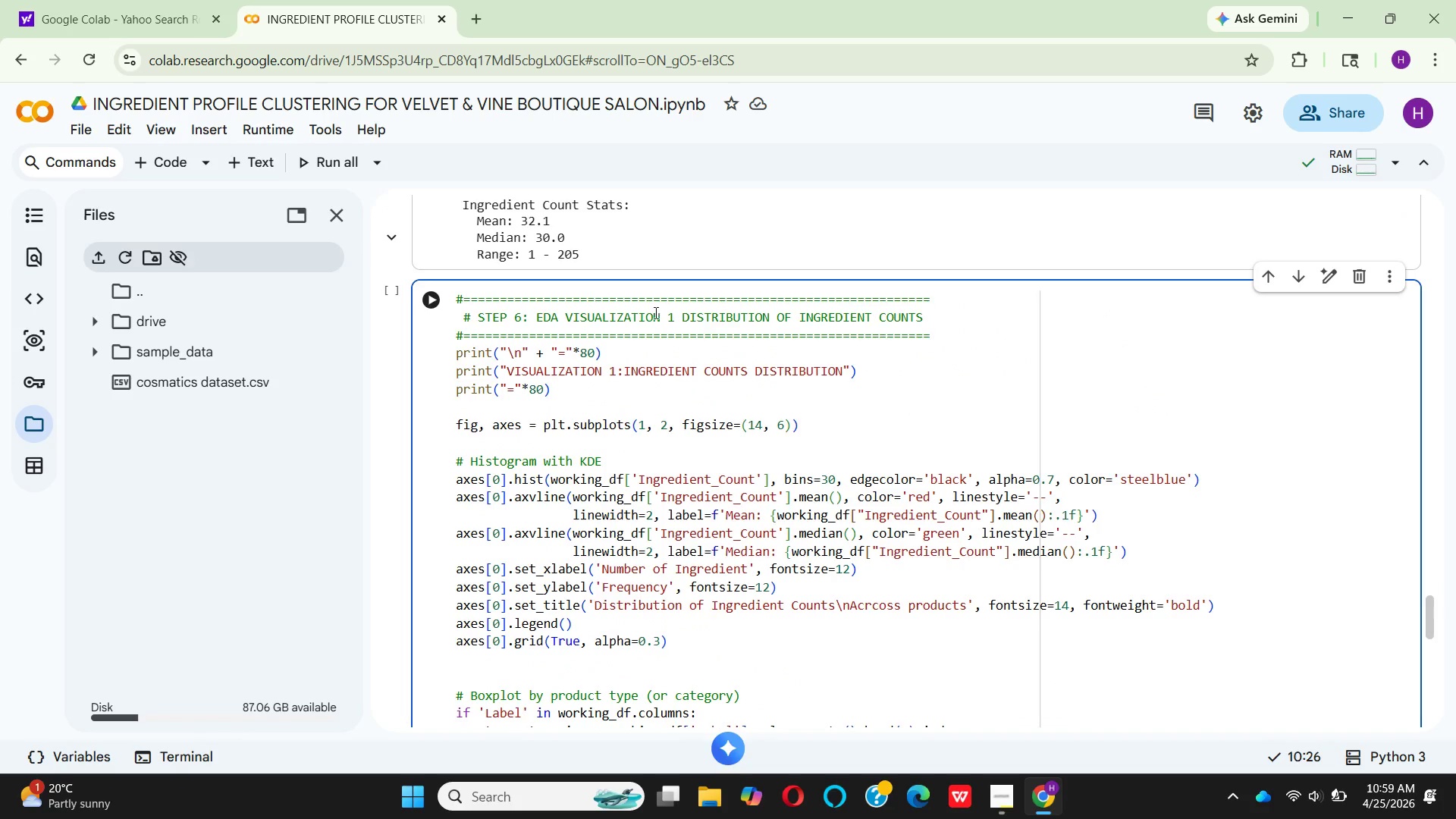 
scroll: coordinate [654, 312], scroll_direction: down, amount: 2.0
 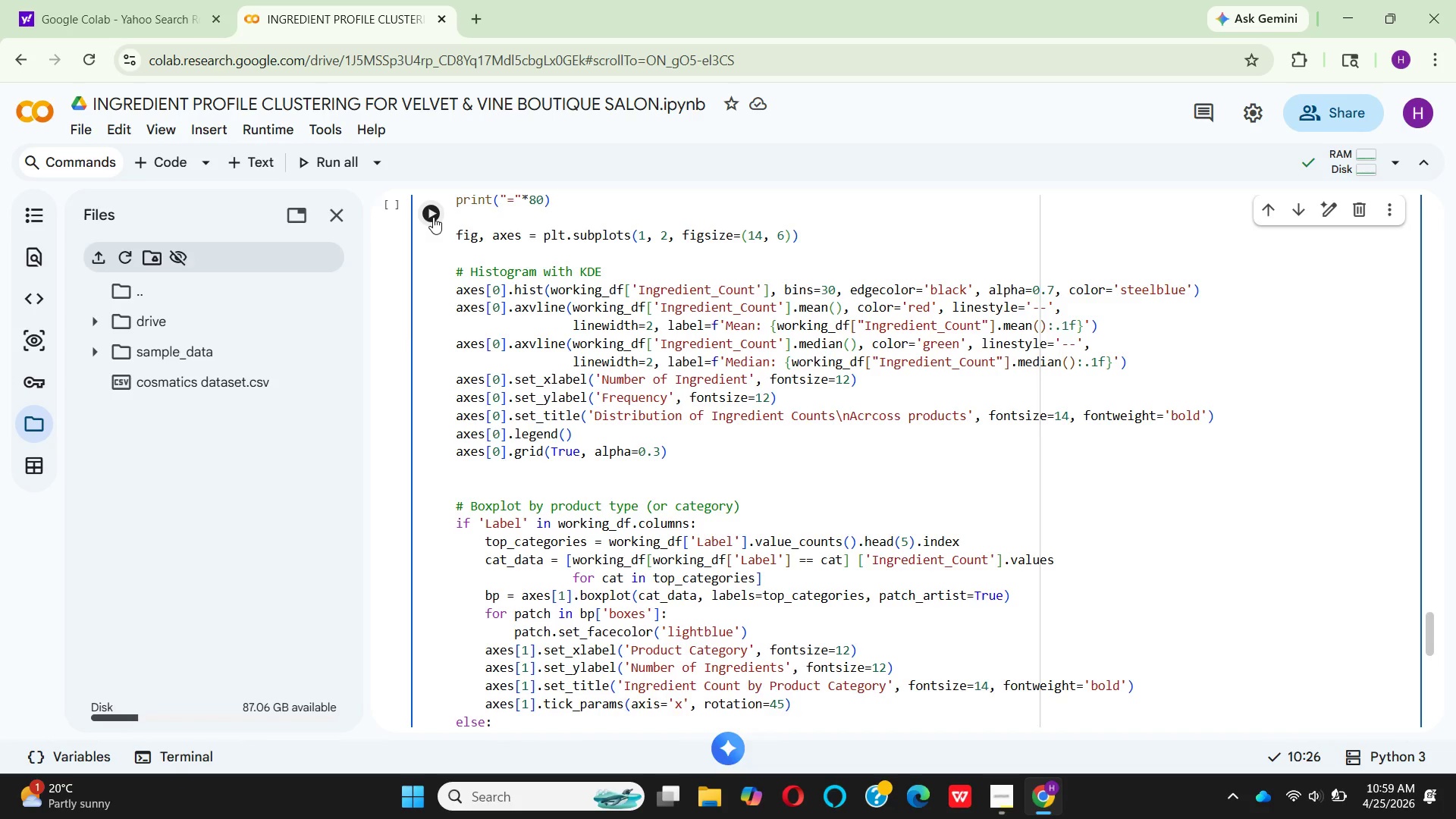 
left_click([433, 217])
 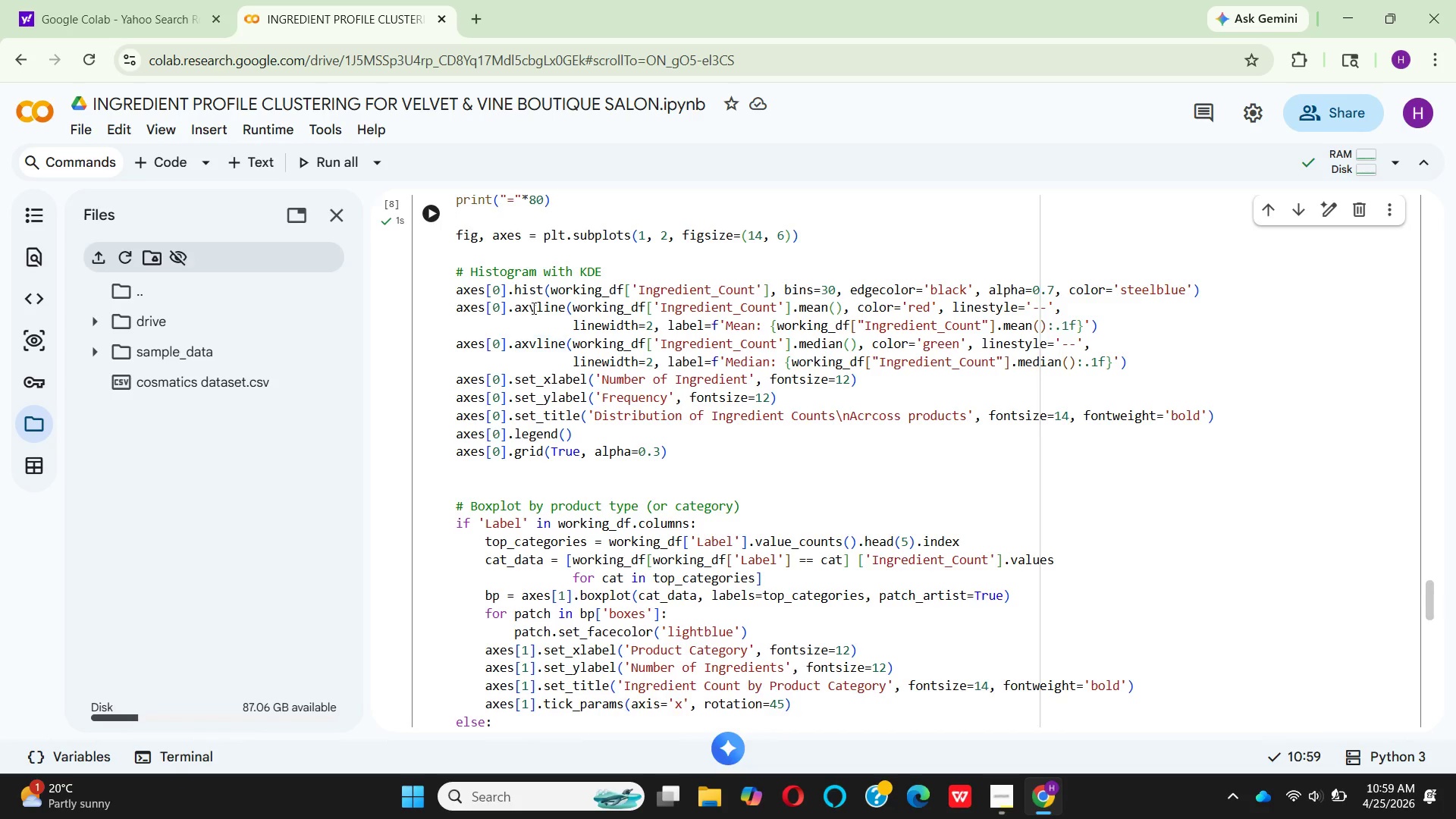 
scroll: coordinate [538, 350], scroll_direction: down, amount: 10.0
 